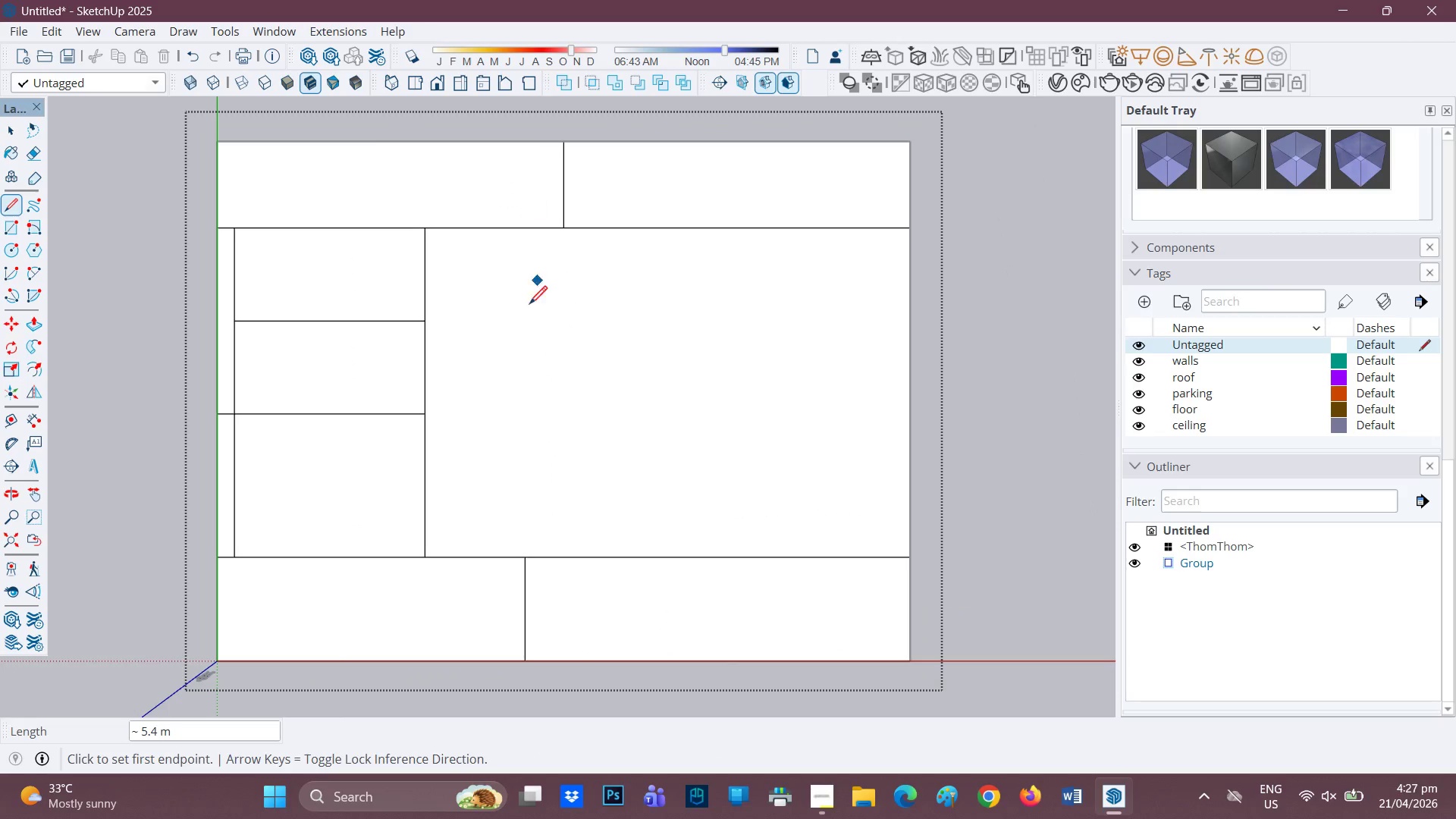 
scroll: coordinate [448, 378], scroll_direction: up, amount: 1.0
 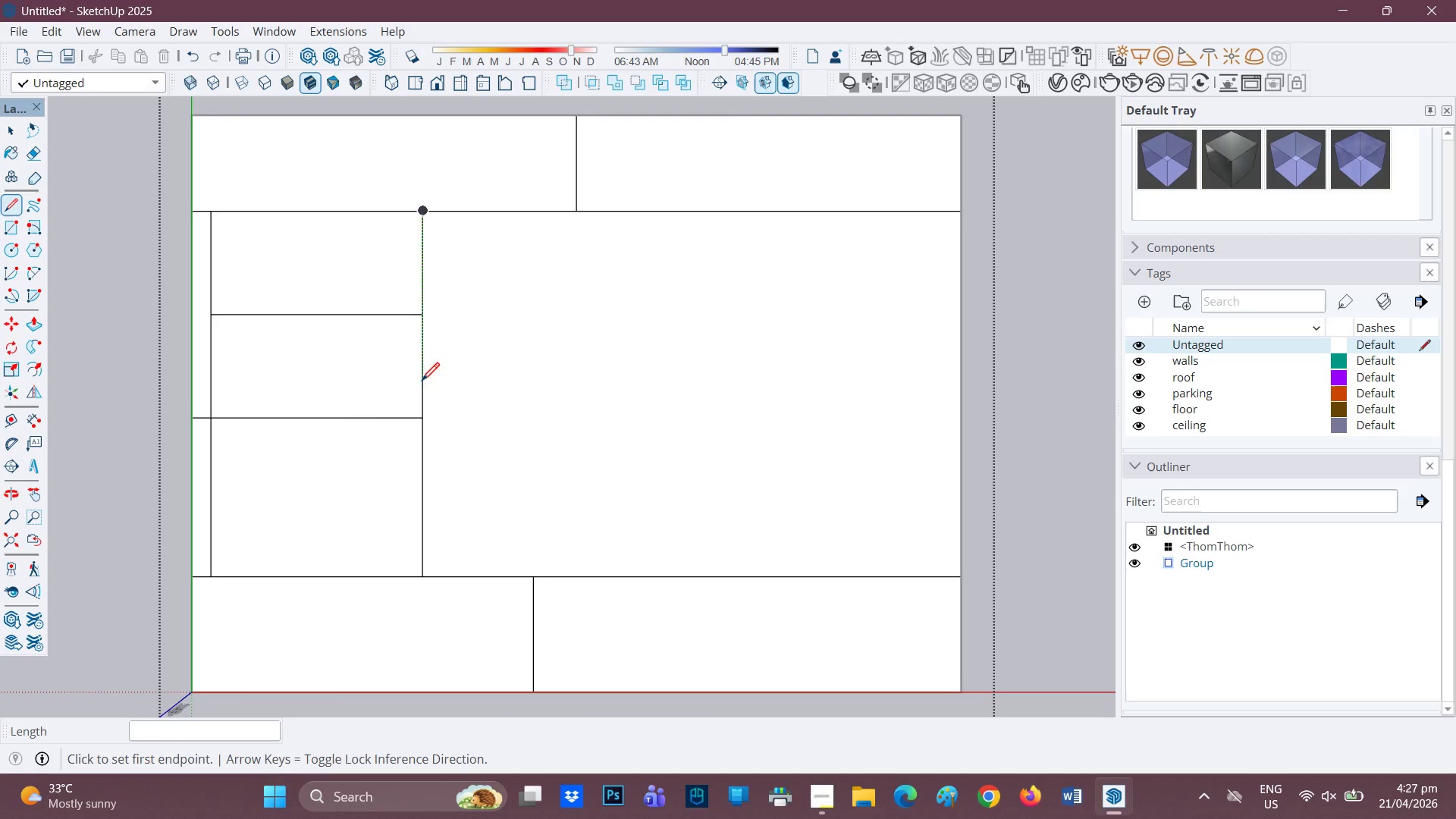 
mouse_move([357, 419])
 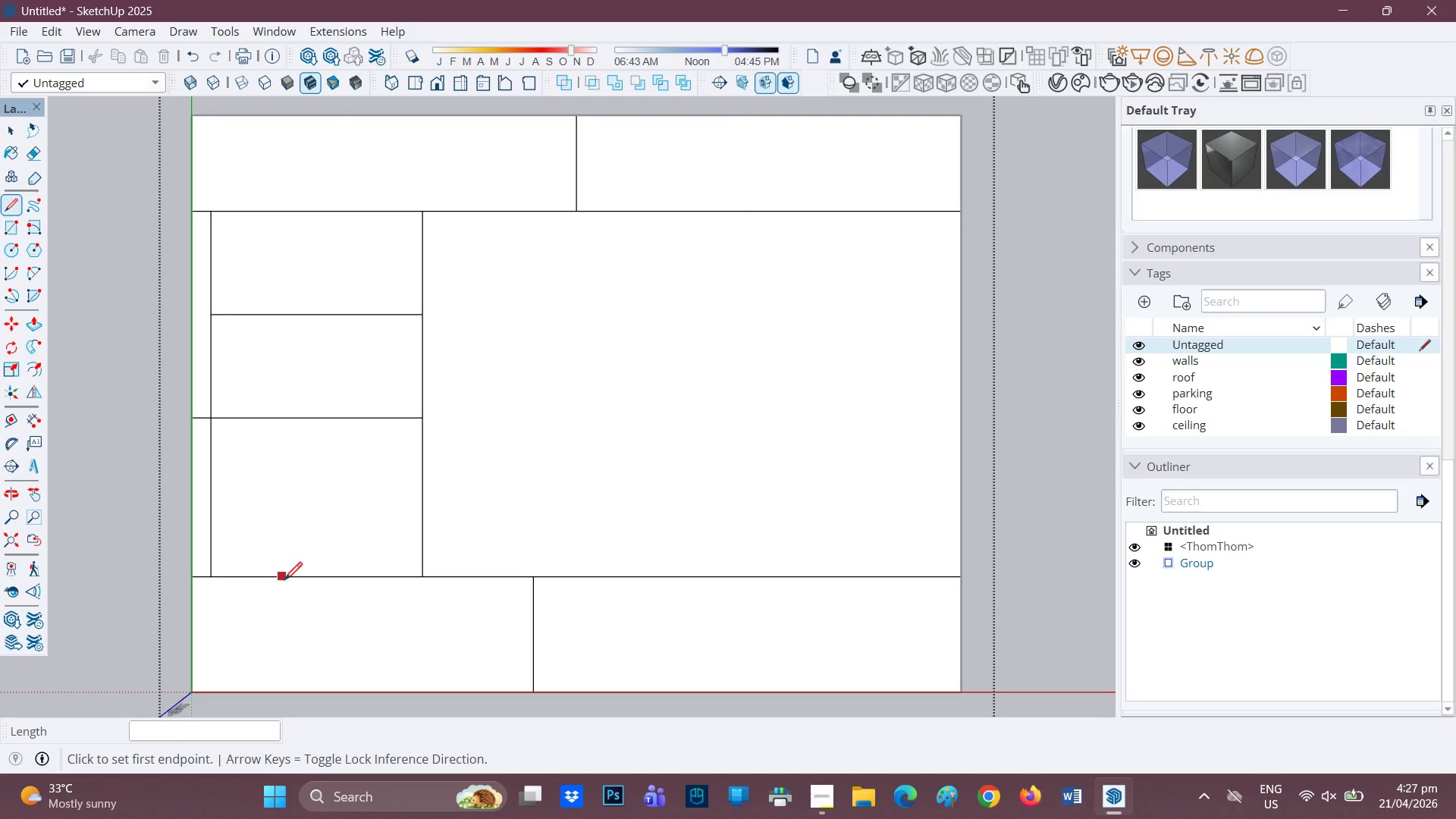 
scroll: coordinate [337, 573], scroll_direction: up, amount: 1.0
 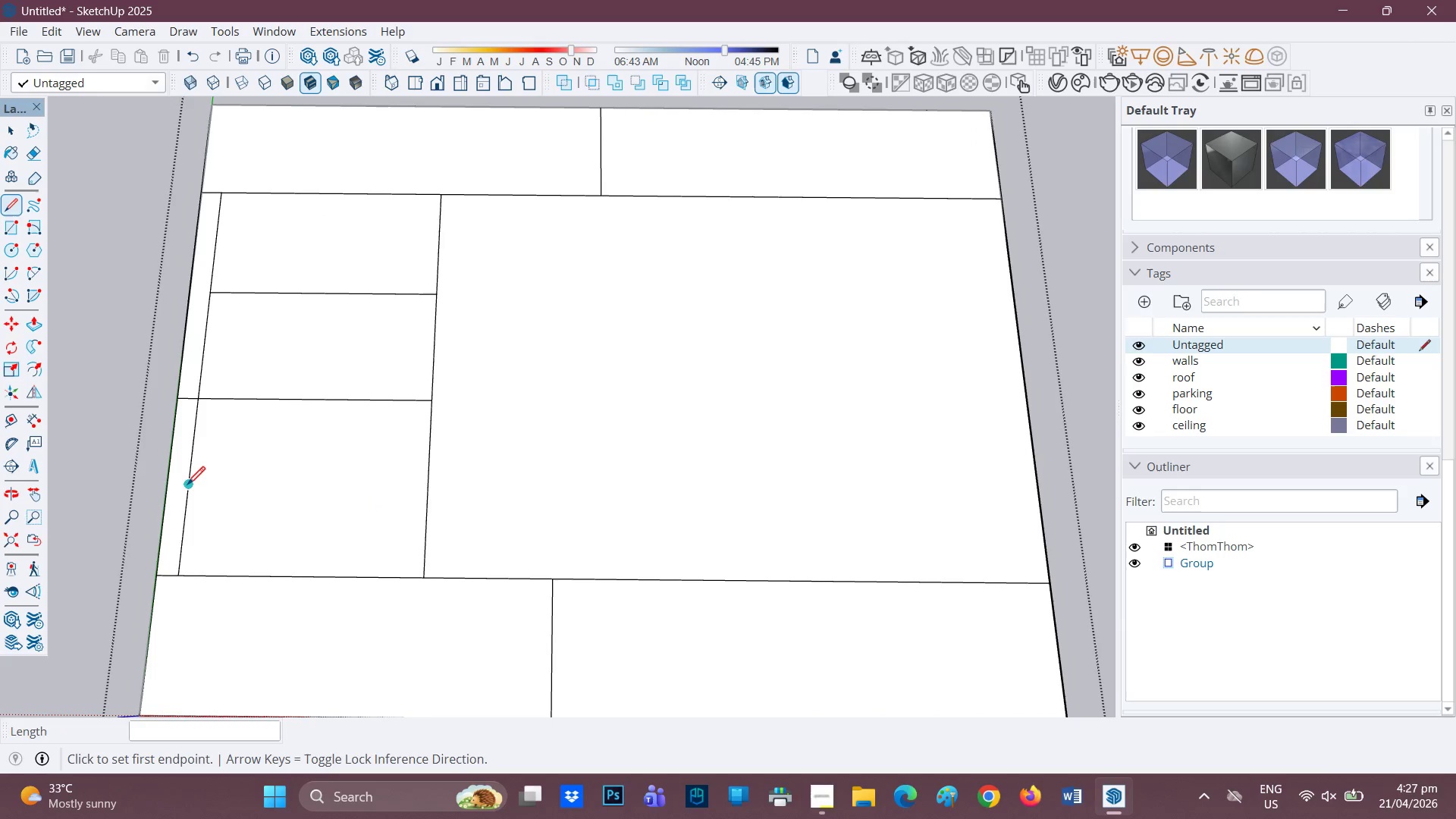 
left_click([427, 490])
 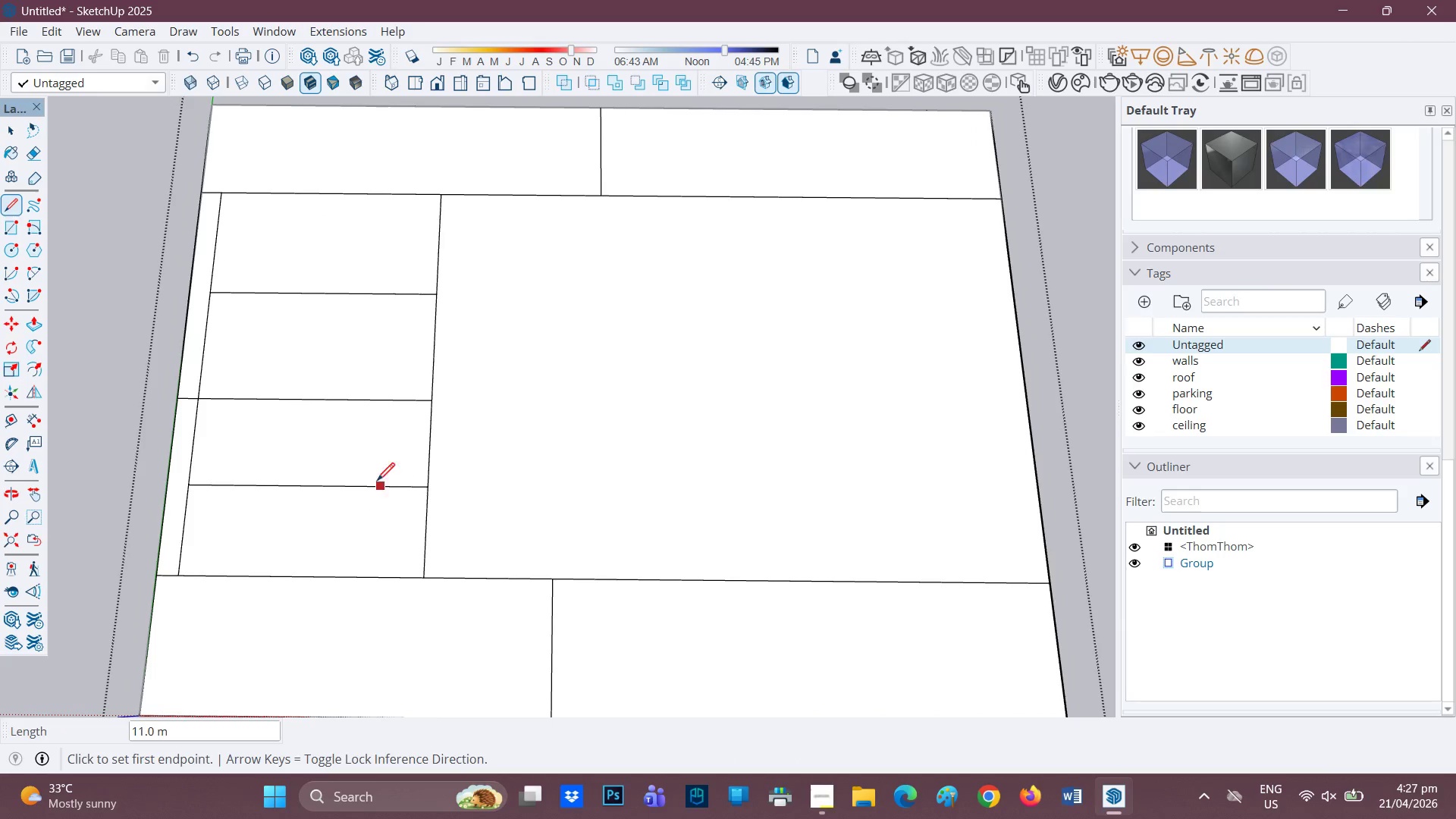 
scroll: coordinate [358, 475], scroll_direction: down, amount: 1.0
 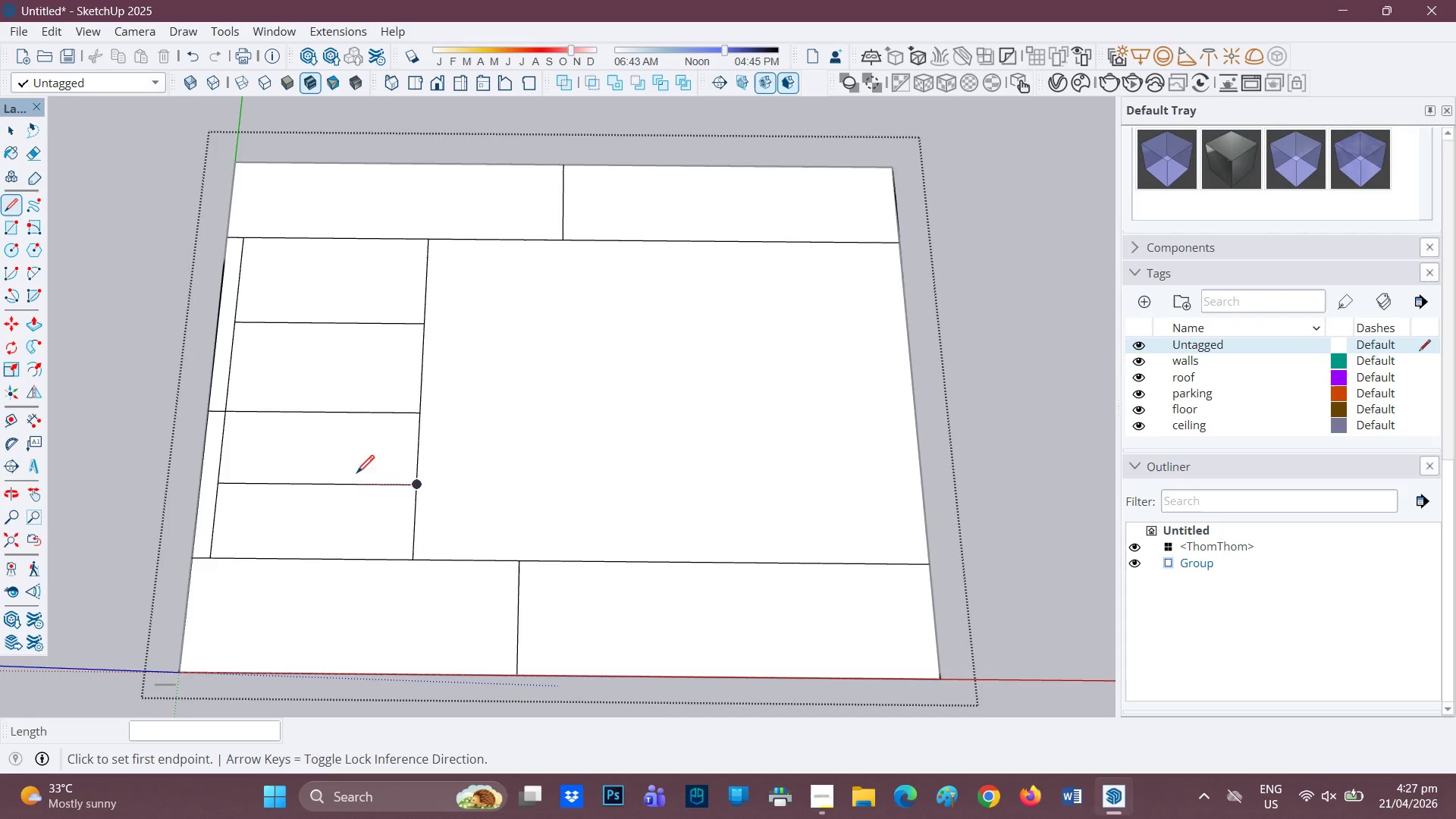 
mouse_move([315, 468])
 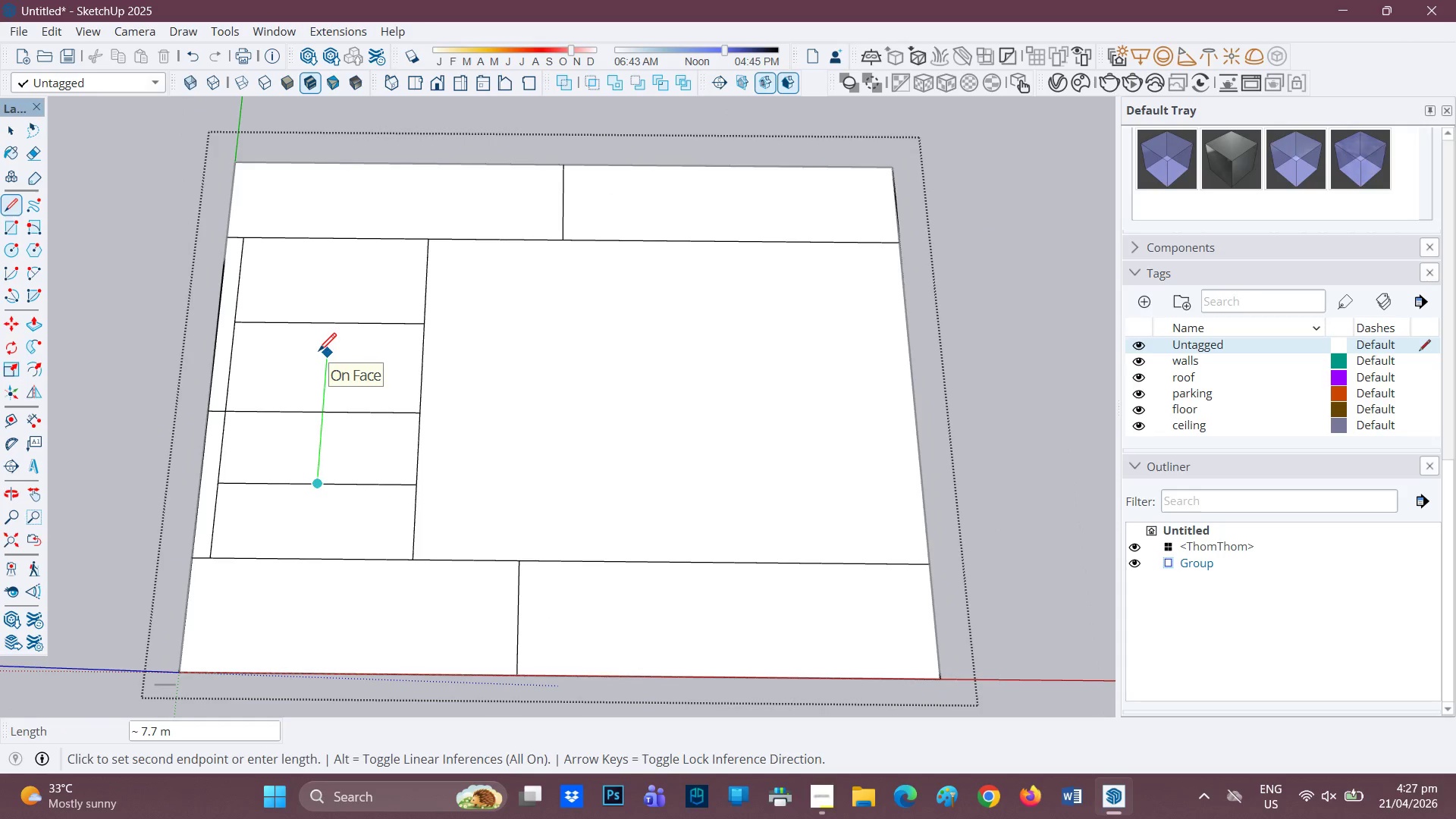 
key(7)
 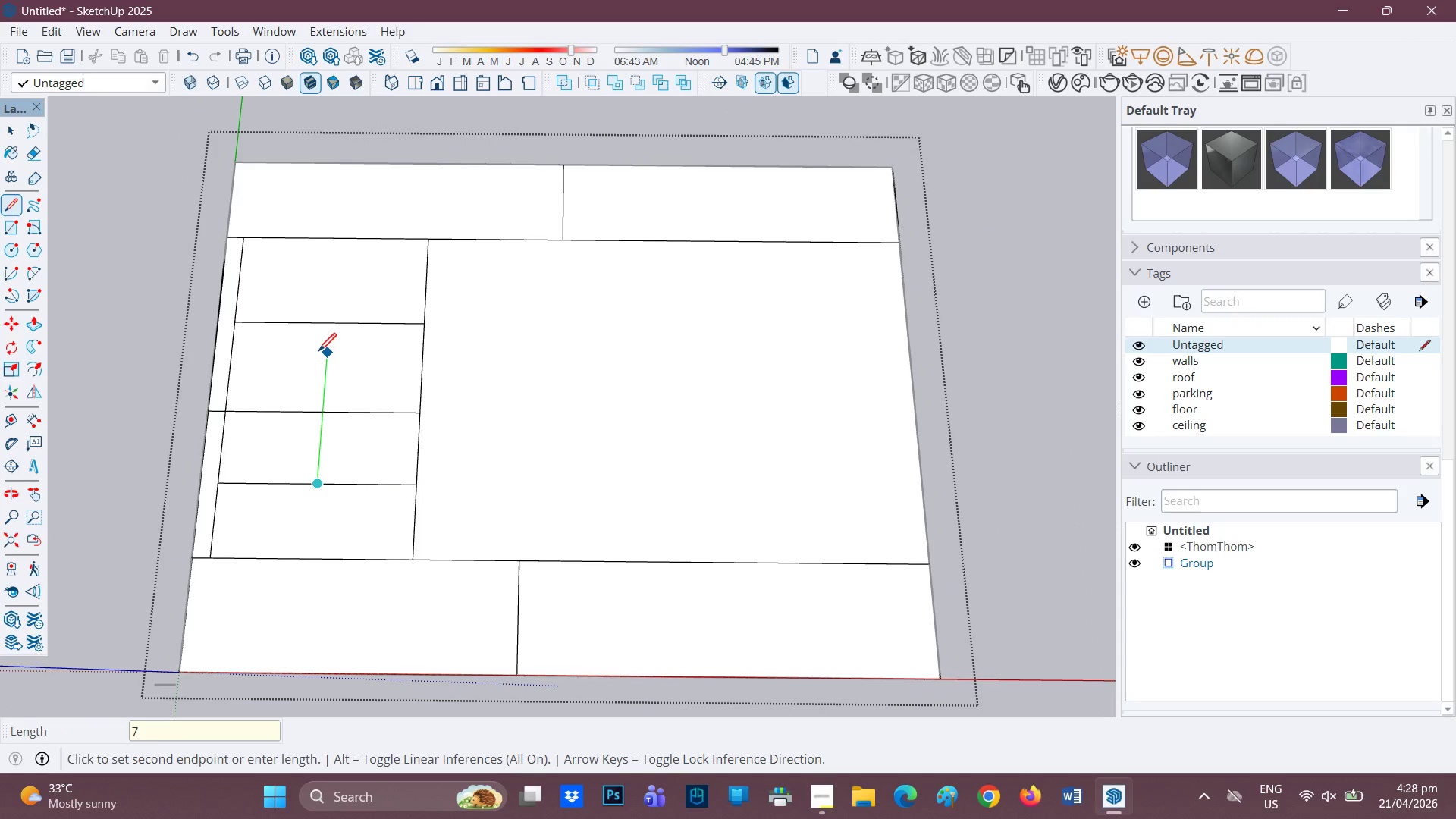 
key(Period)
 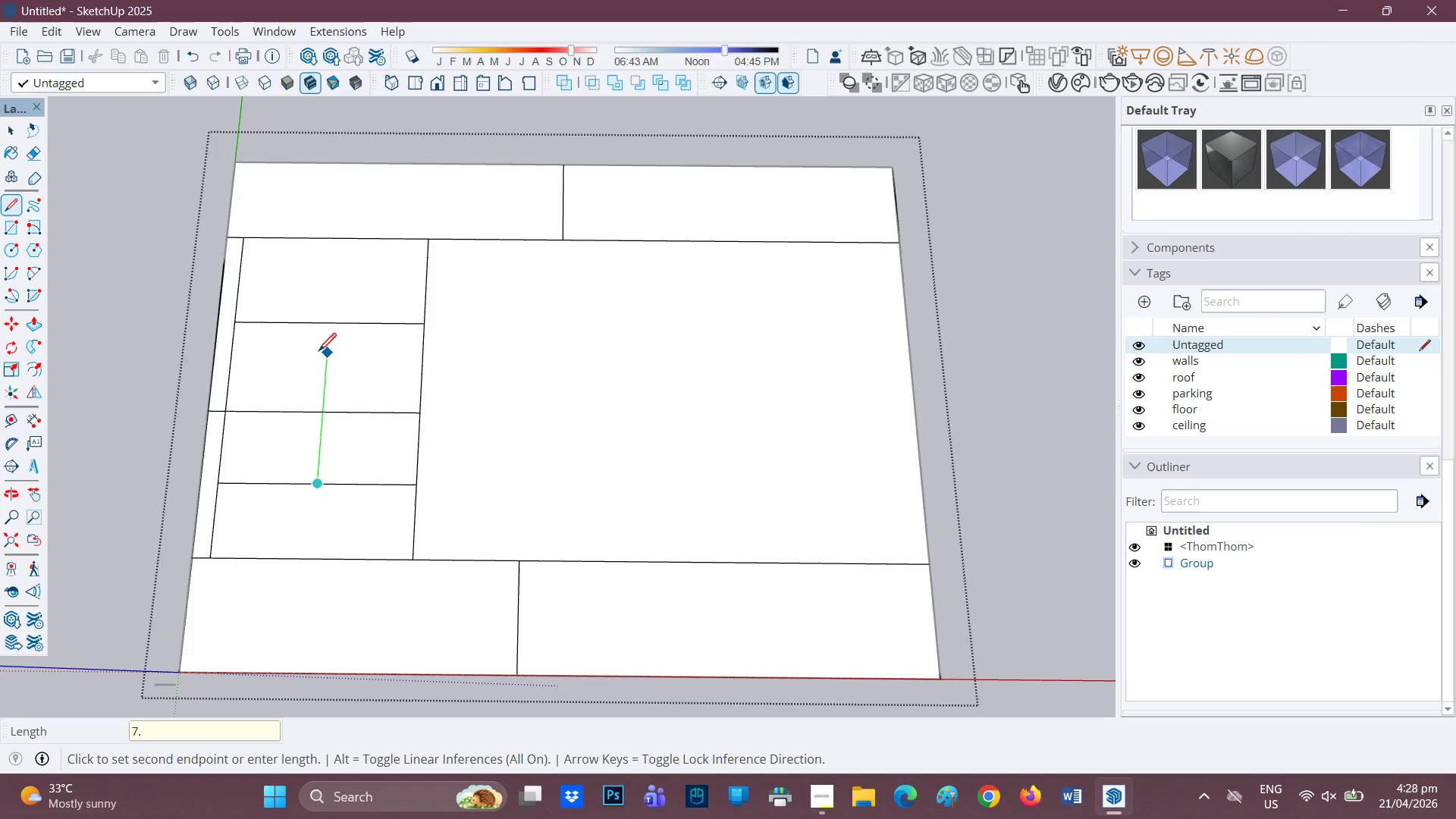 
key(5)
 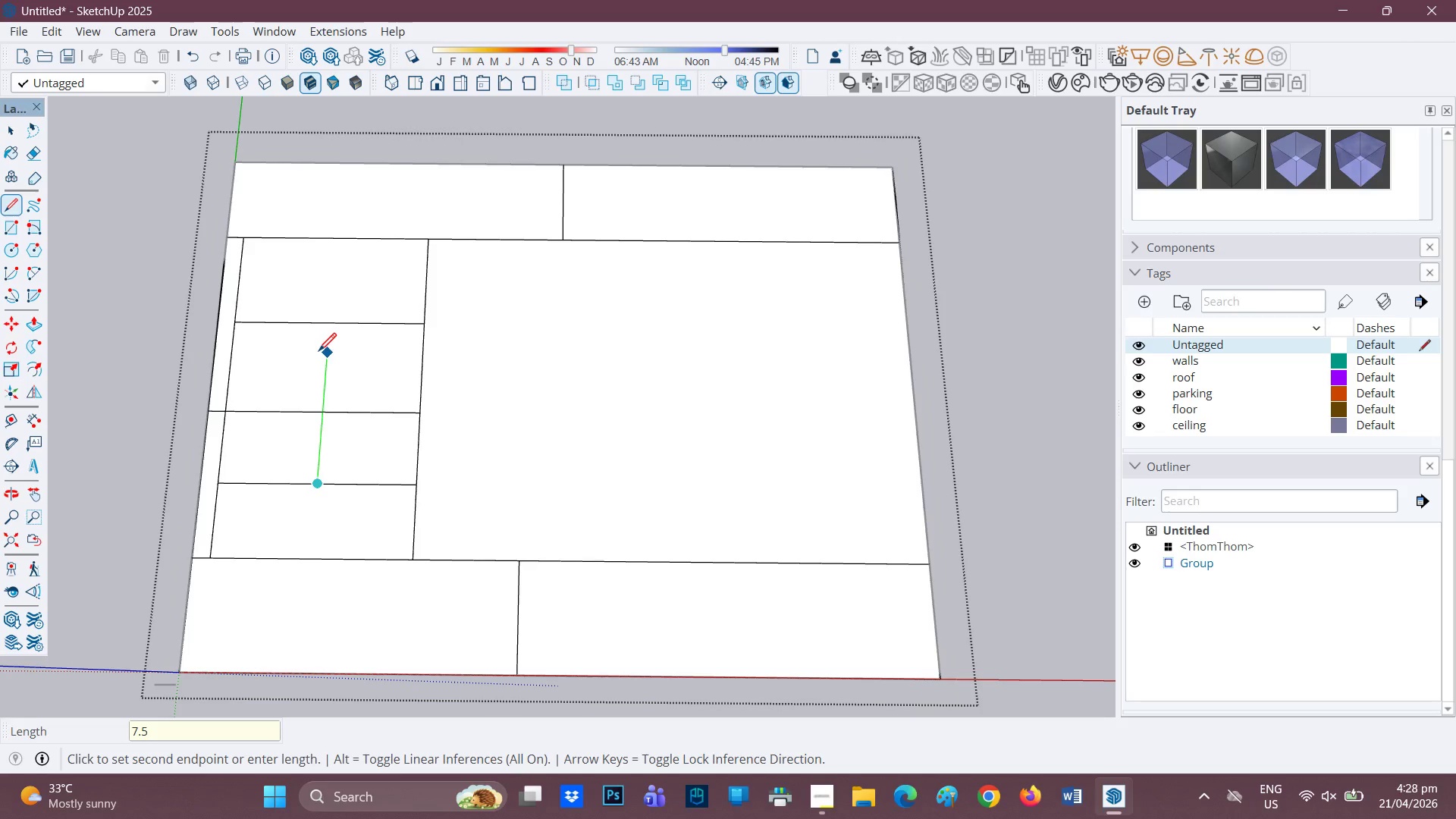 
key(Enter)
 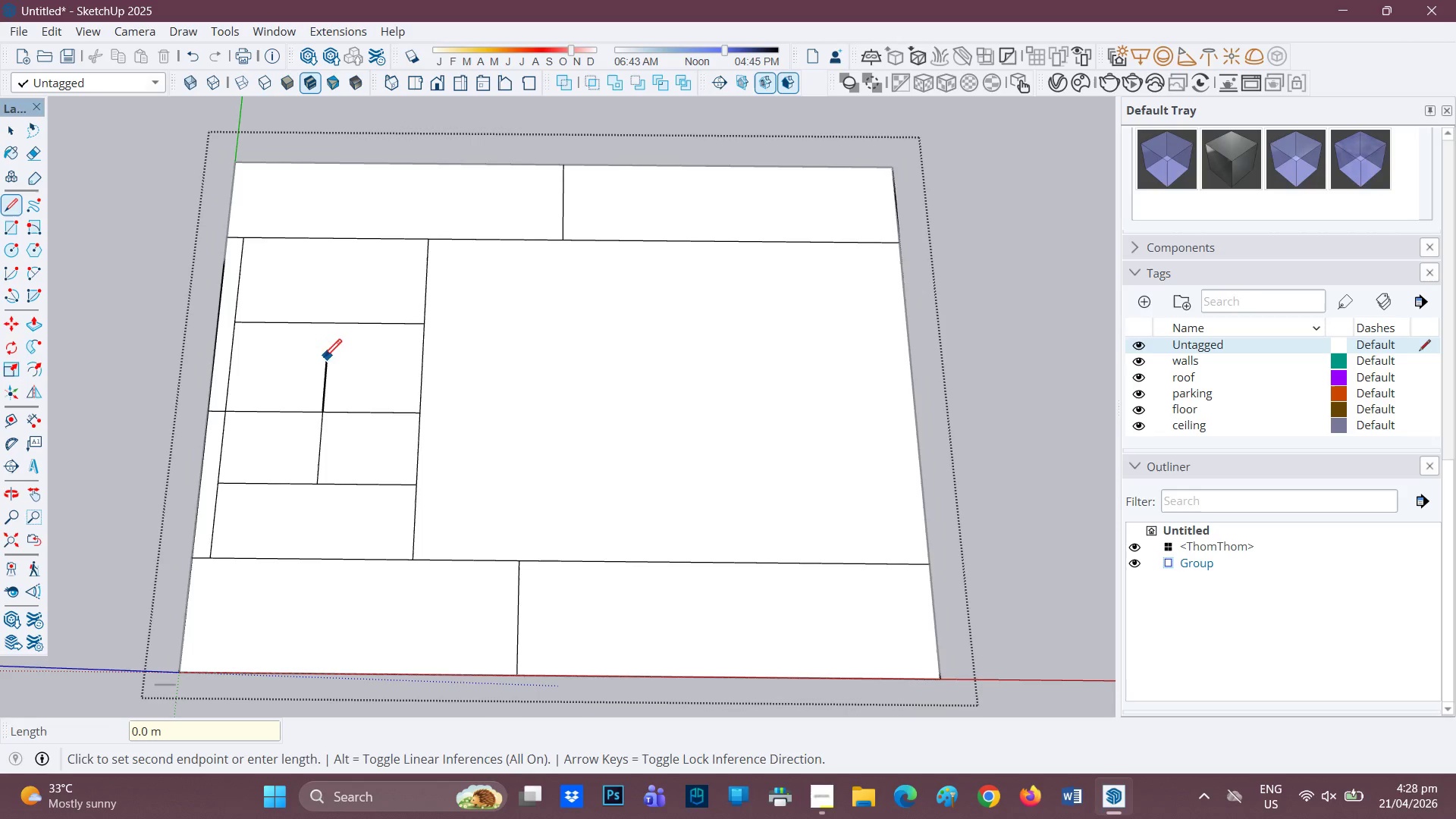 
scroll: coordinate [333, 363], scroll_direction: up, amount: 1.0
 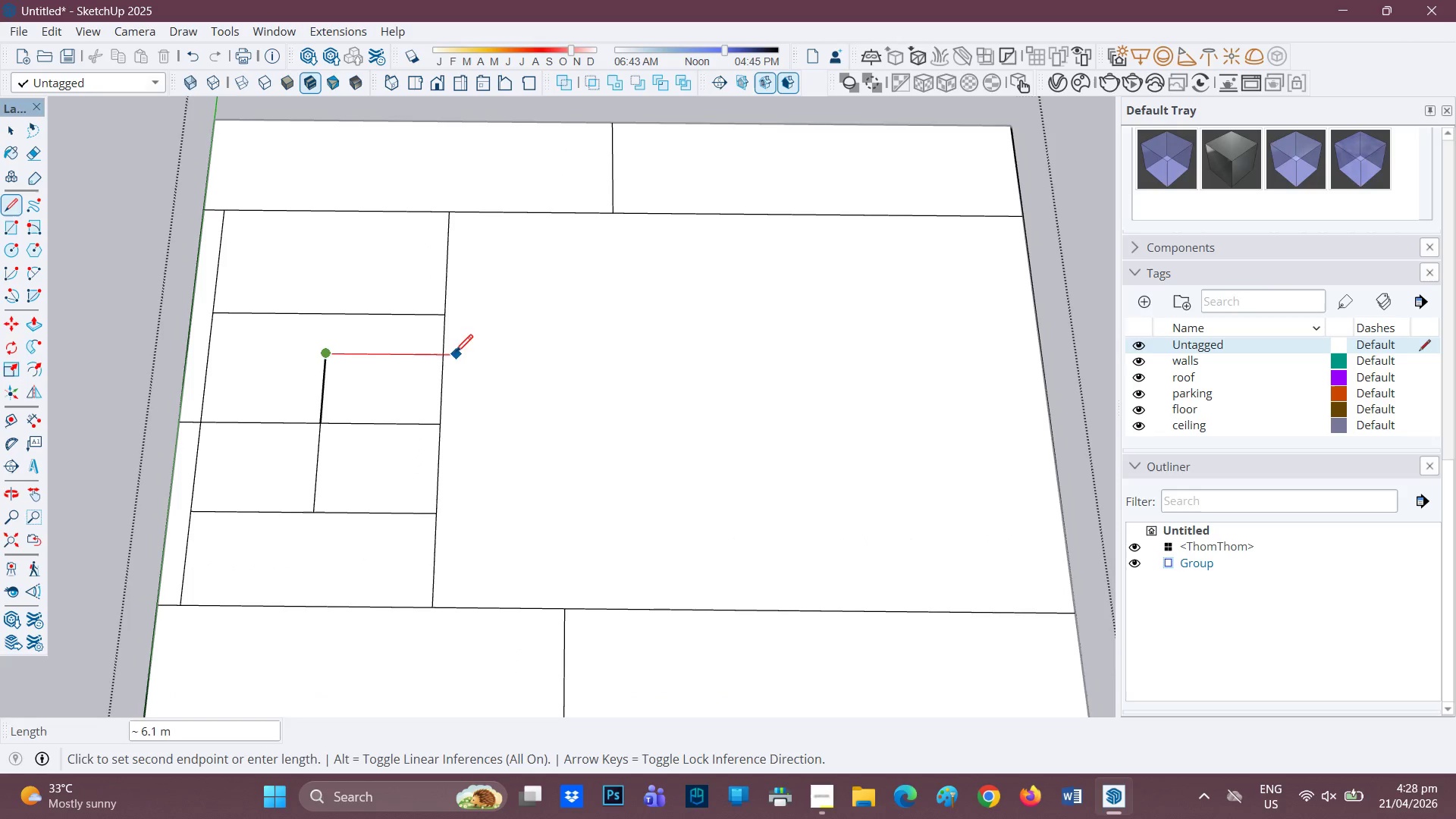 
left_click([449, 353])
 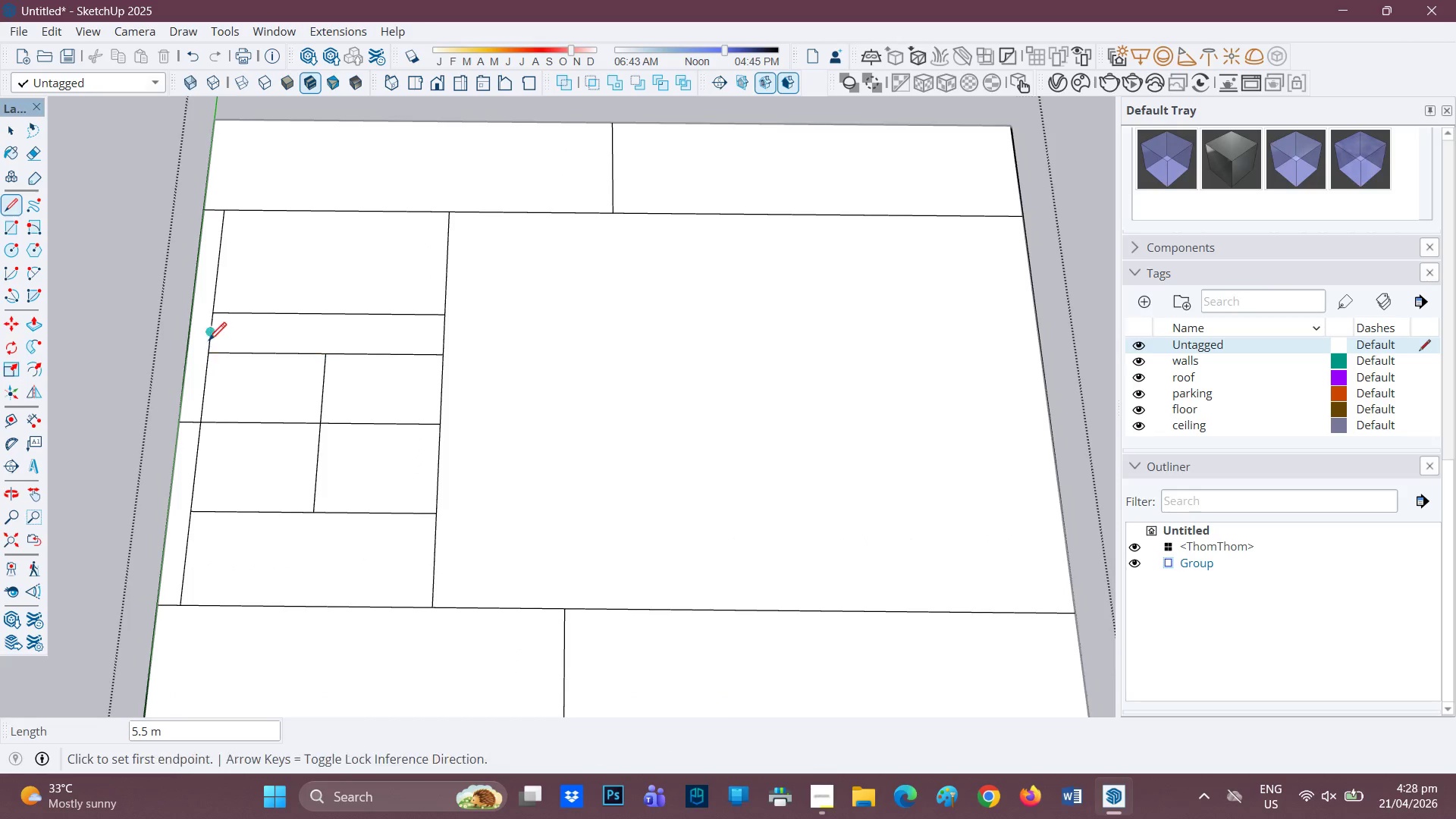 
key(E)
 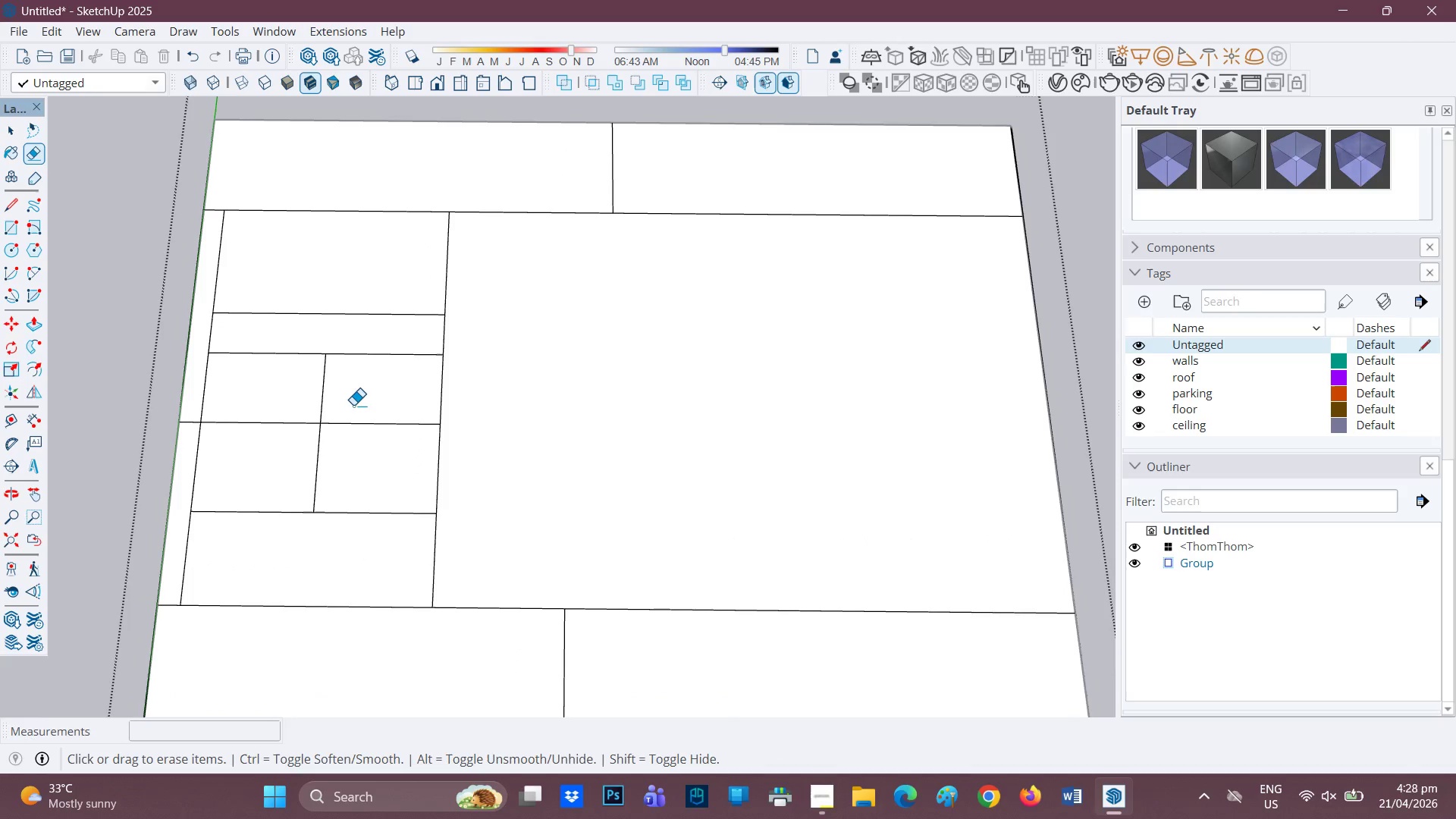 
left_click_drag(start_coordinate=[353, 406], to_coordinate=[348, 521])
 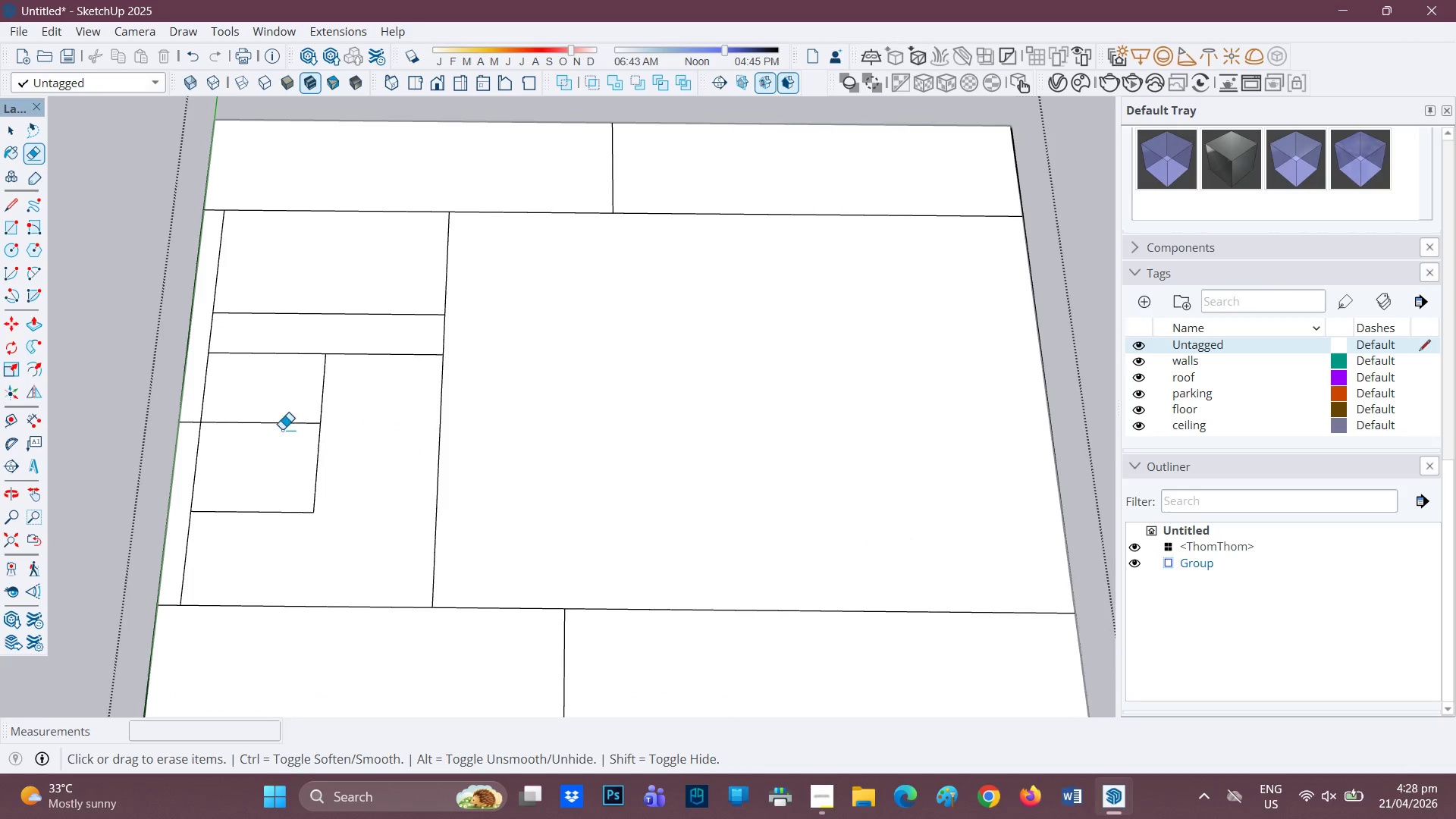 
scroll: coordinate [269, 418], scroll_direction: none, amount: 0.0
 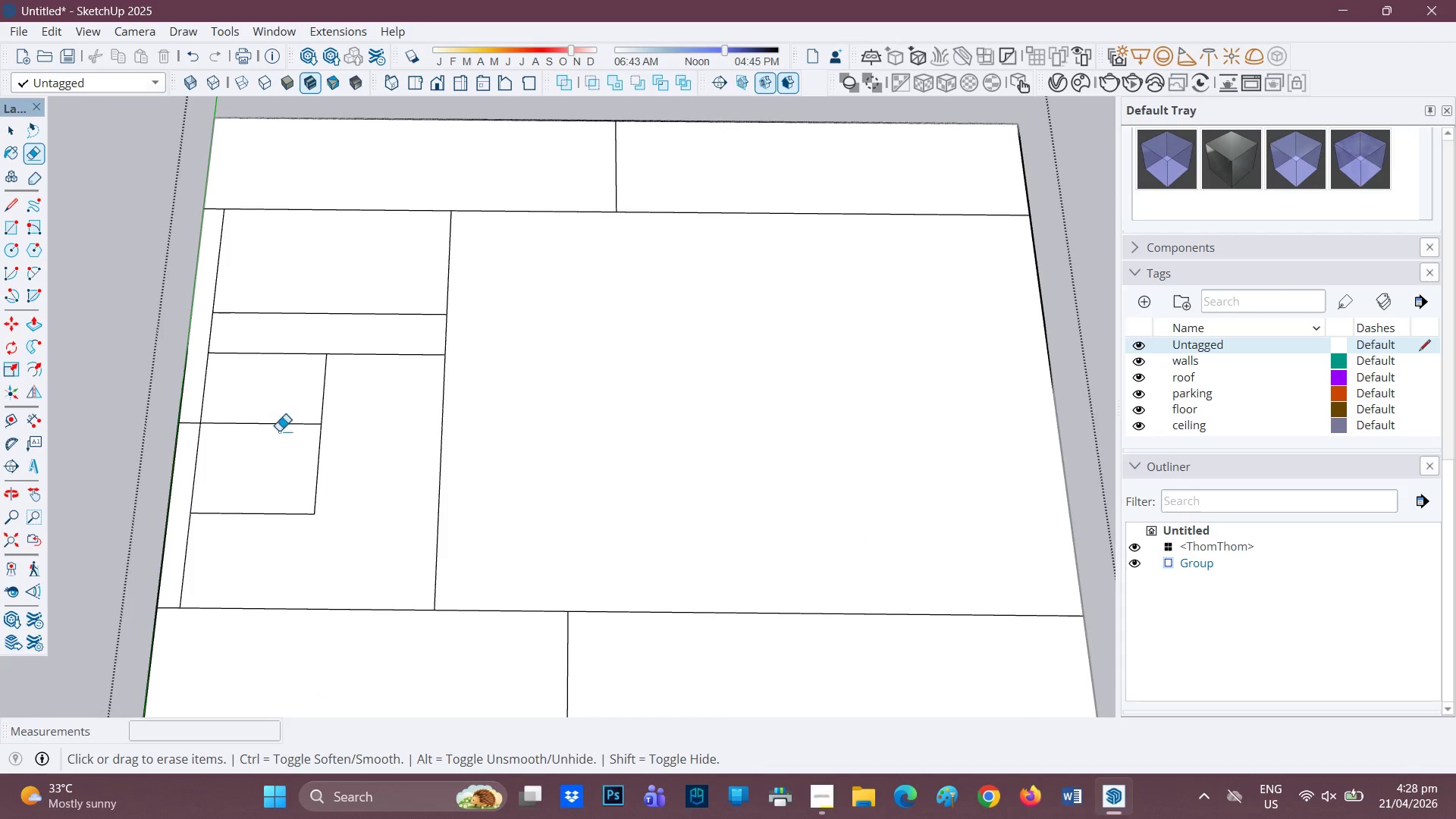 
left_click_drag(start_coordinate=[253, 413], to_coordinate=[253, 434])
 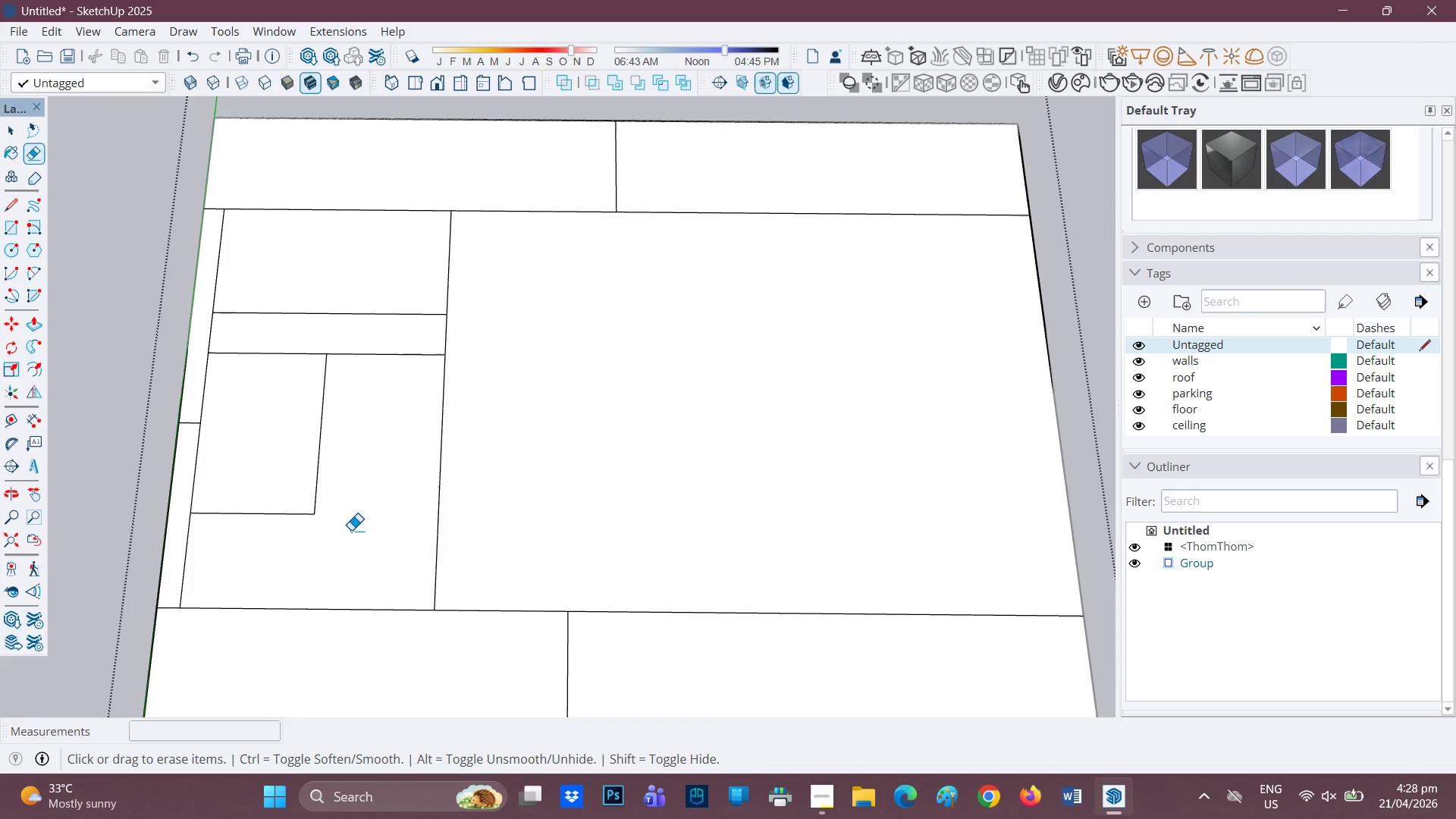 
key(L)
 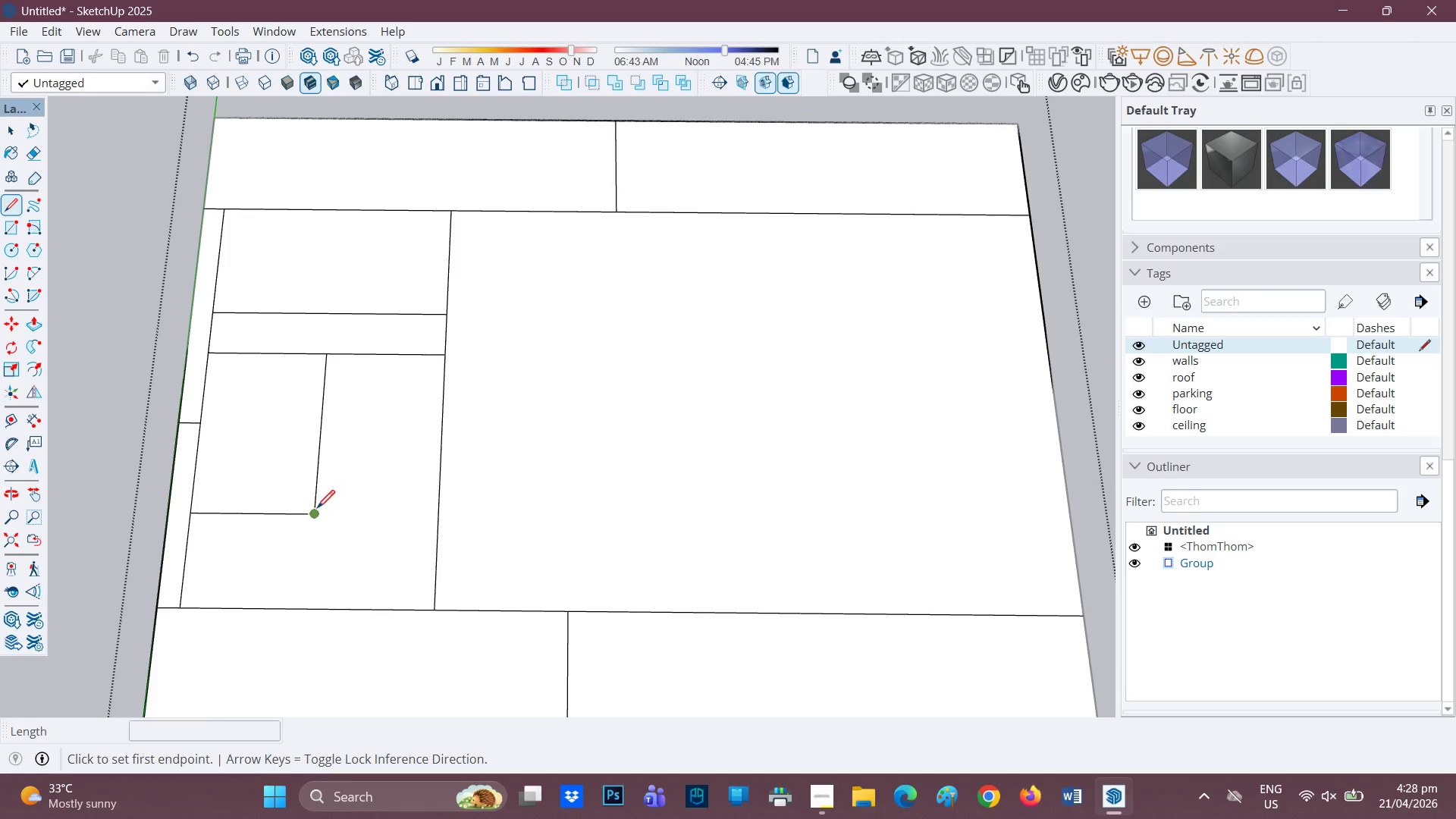 
left_click([315, 513])
 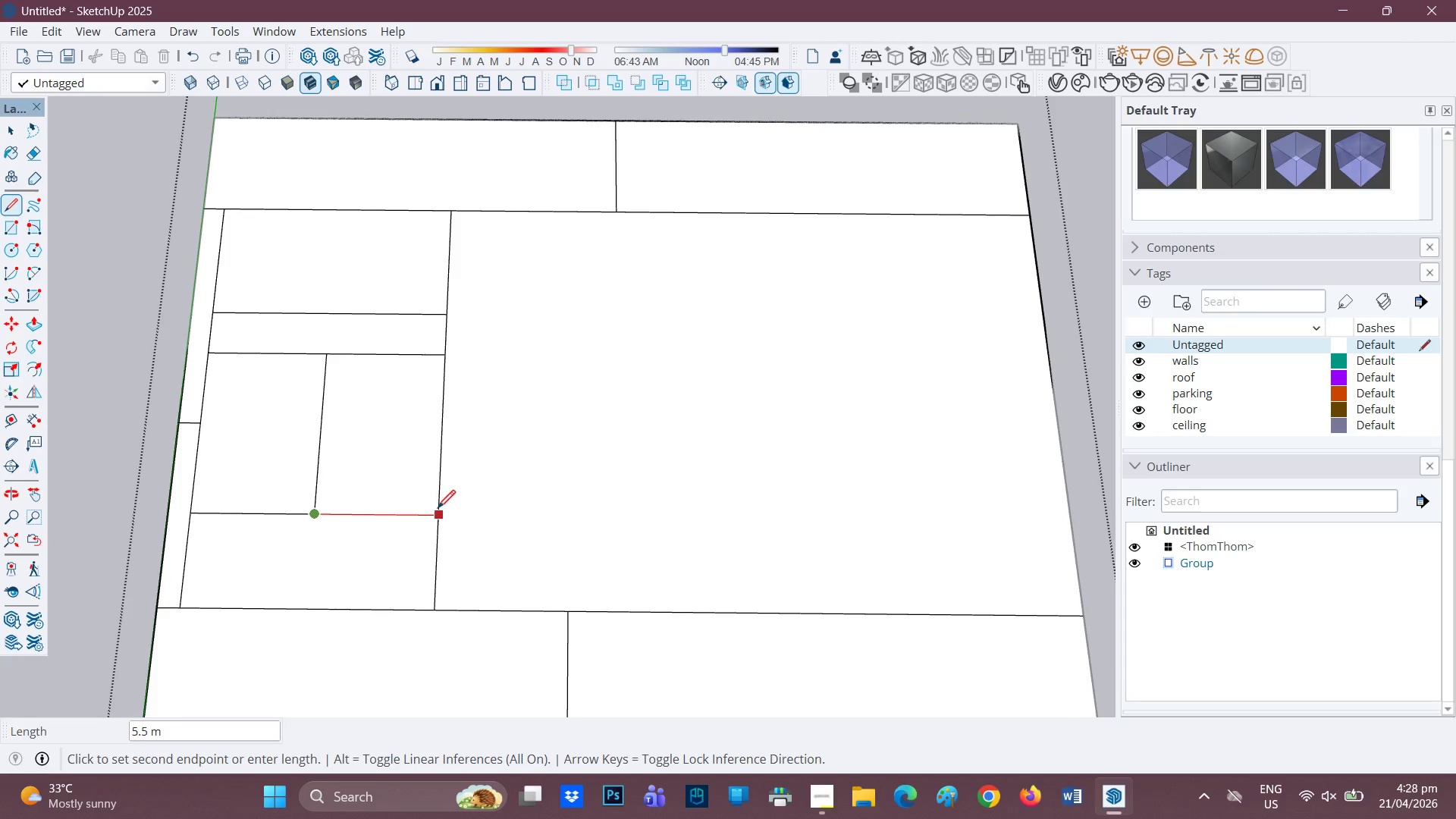 
left_click([438, 510])
 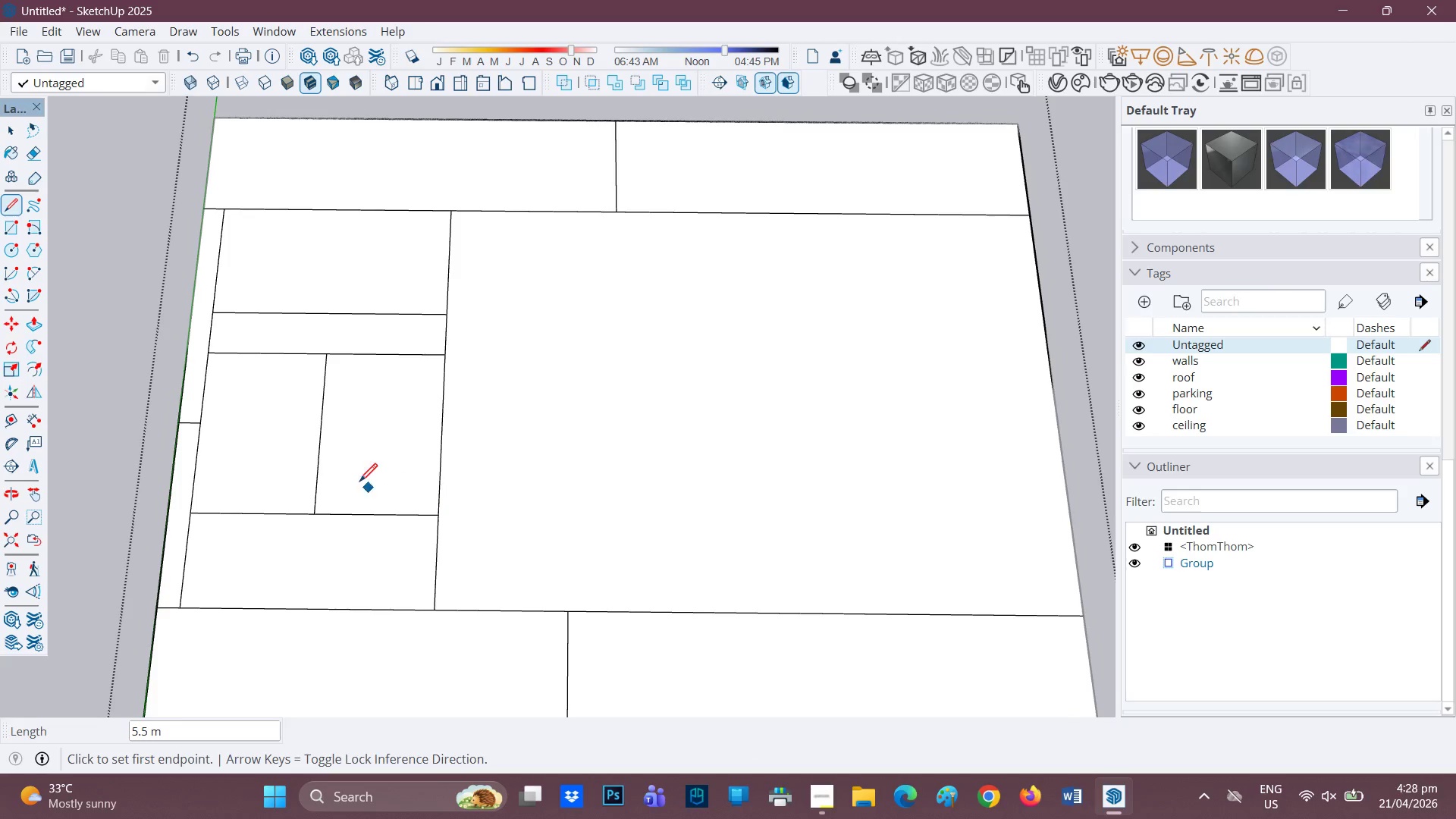 
scroll: coordinate [347, 458], scroll_direction: up, amount: 2.0
 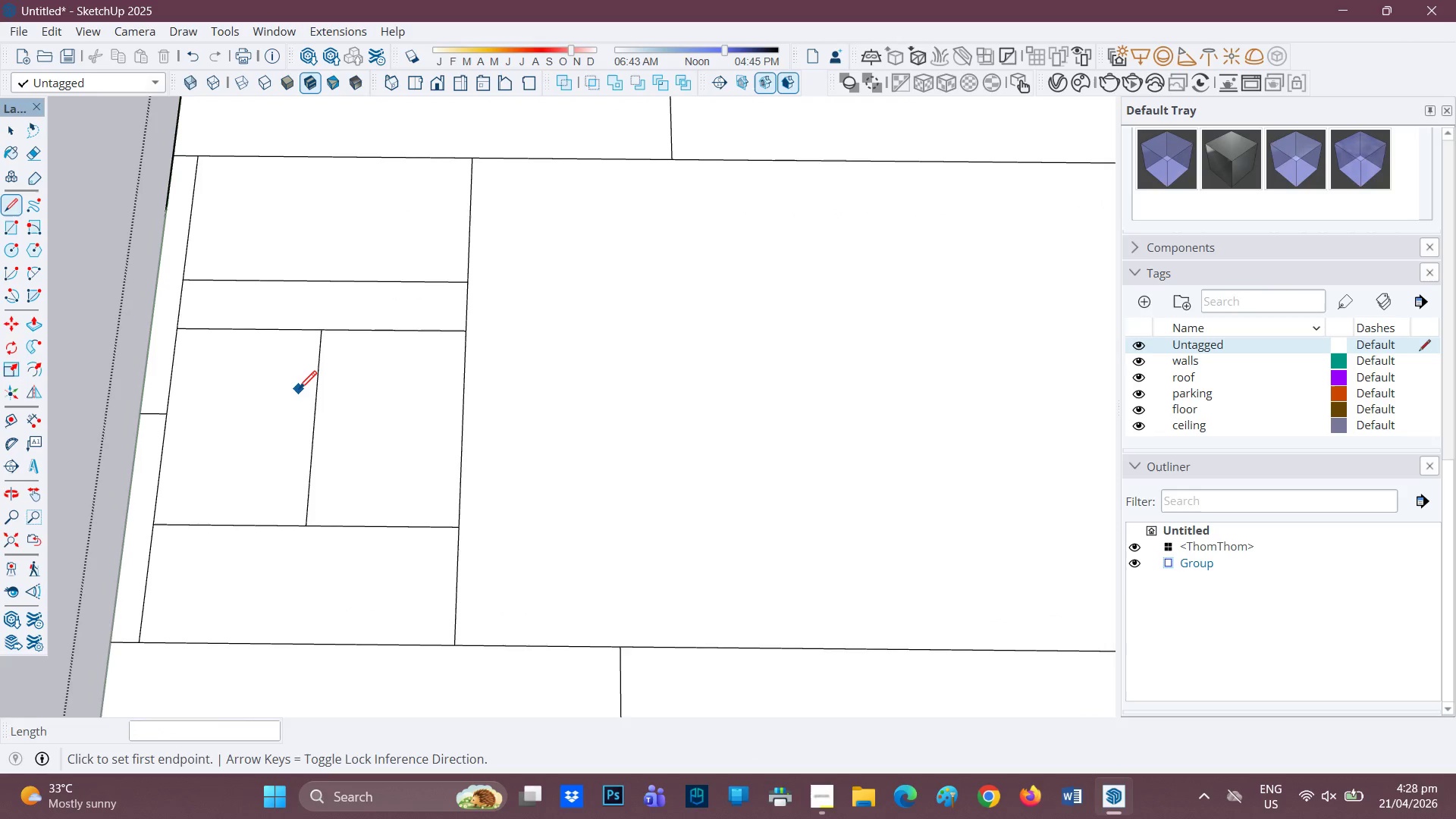 
scroll: coordinate [299, 391], scroll_direction: none, amount: 0.0
 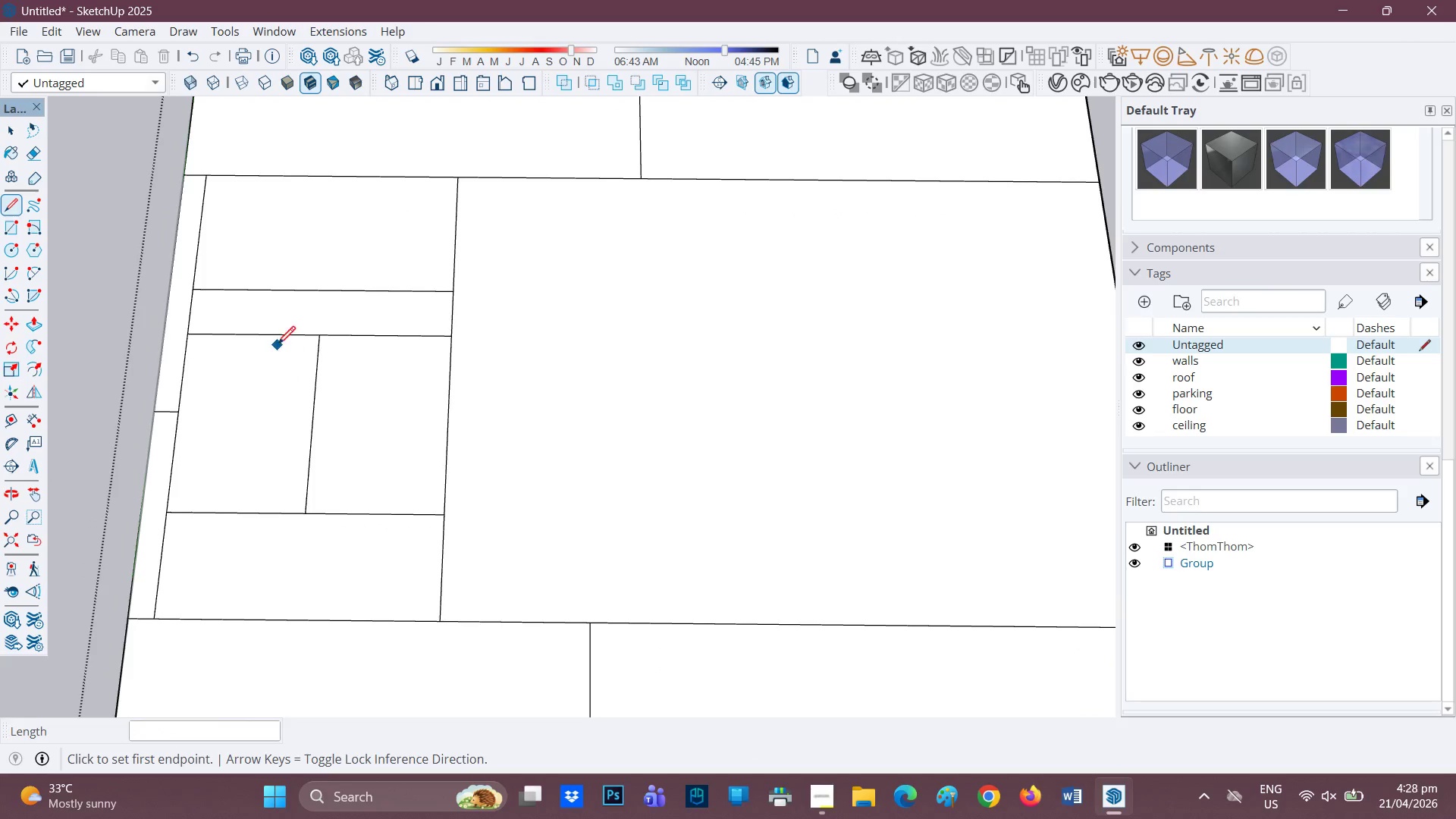 
key(Space)
 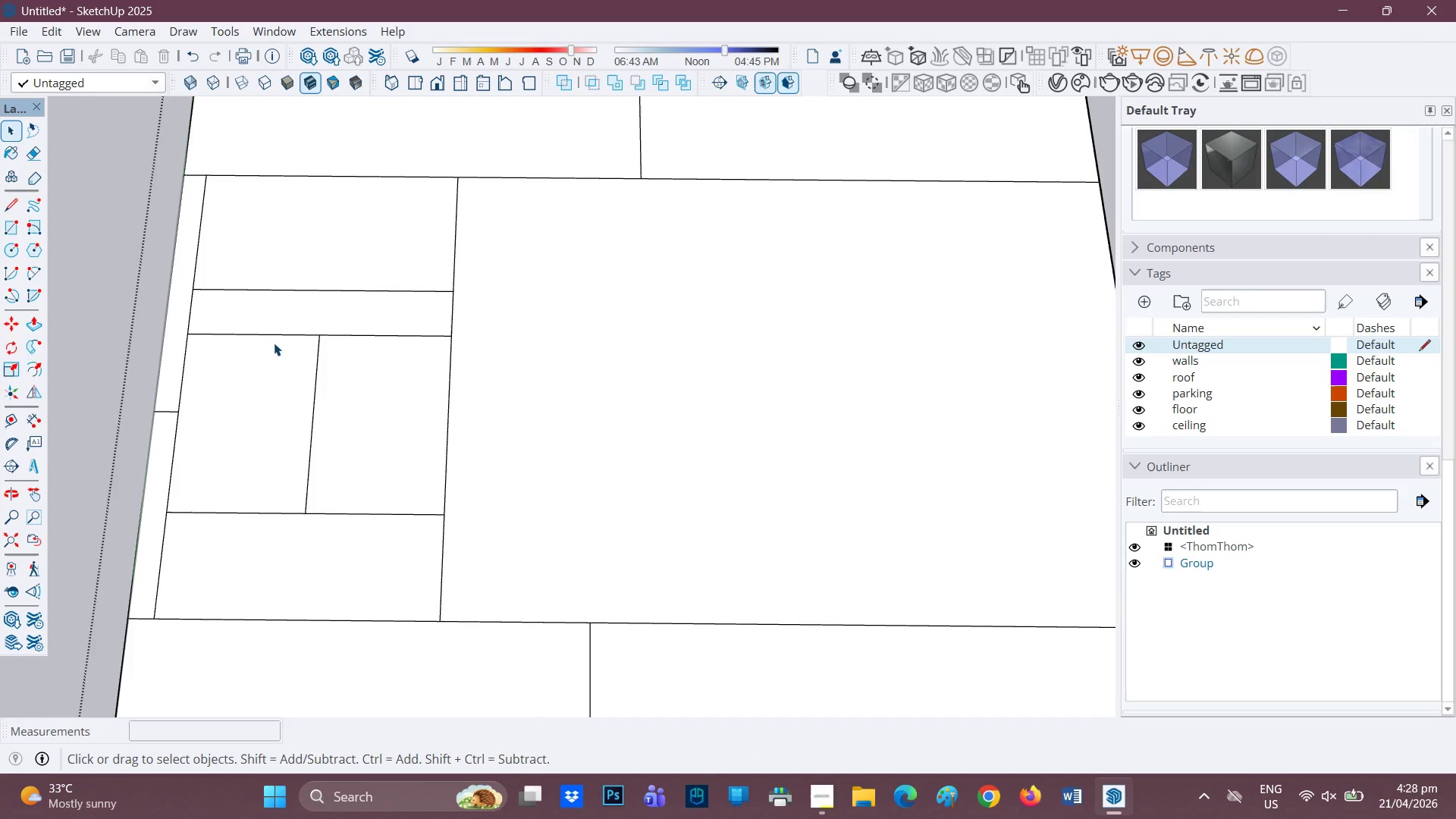 
key(L)
 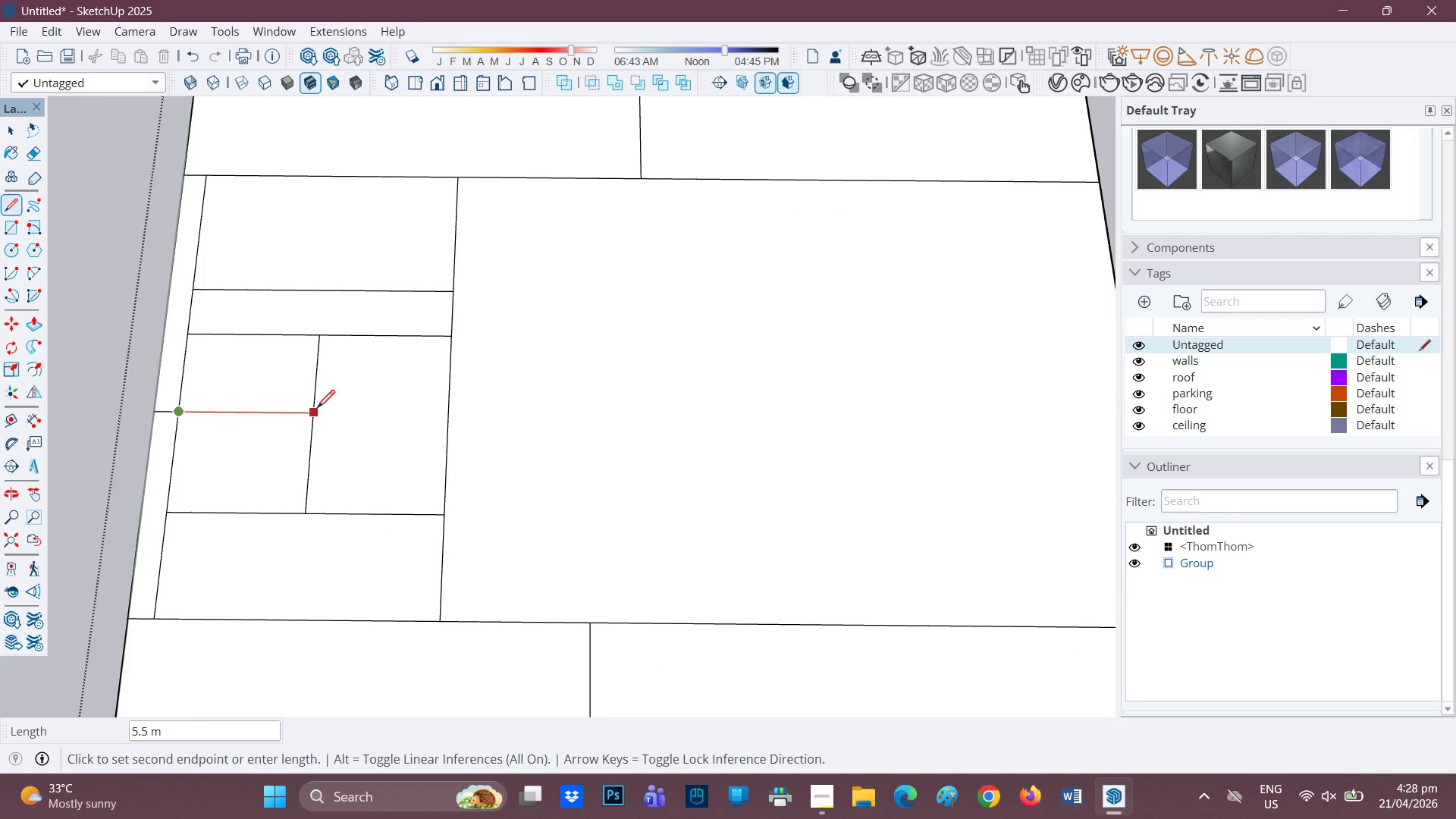 
key(5)
 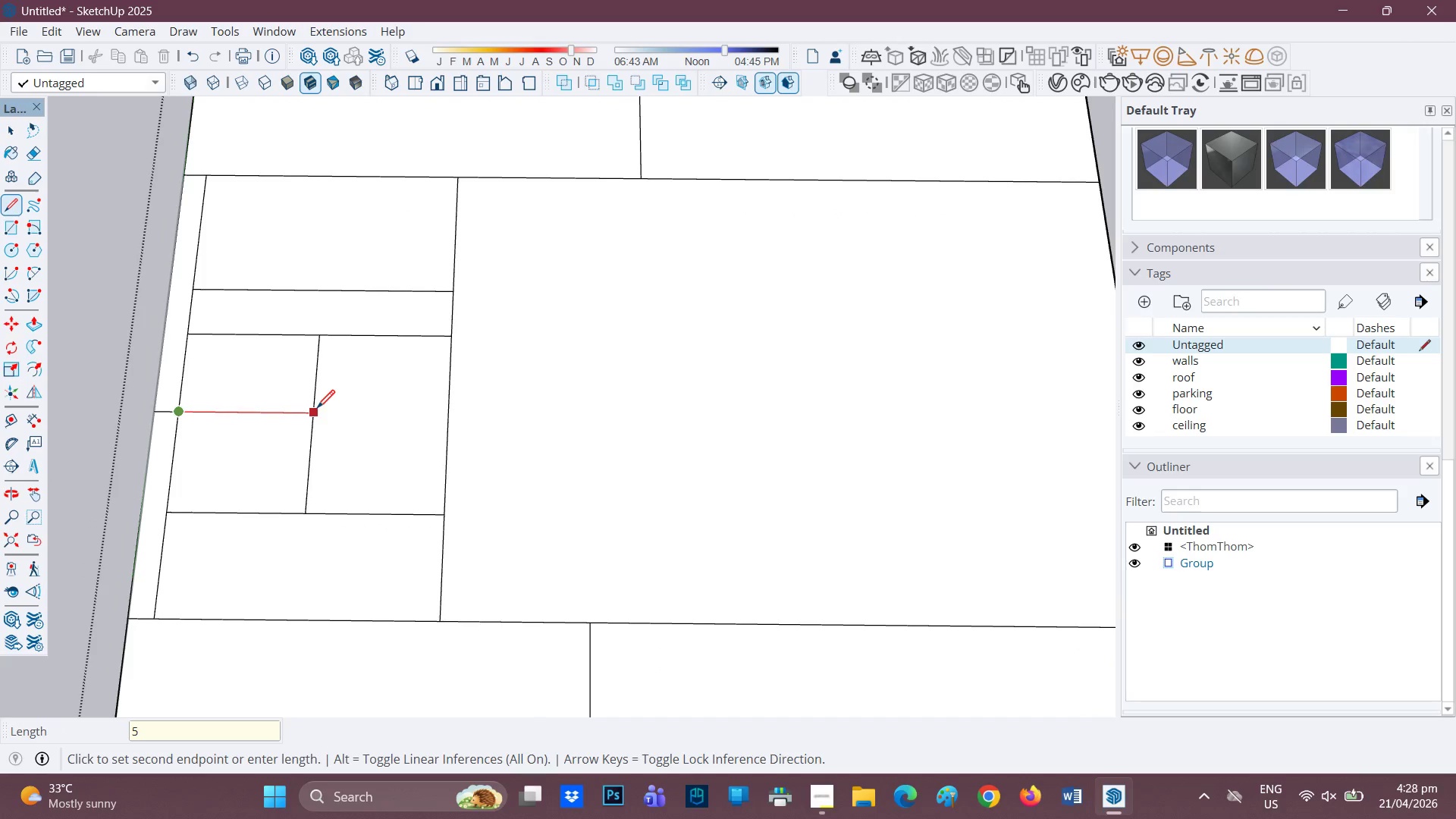 
key(Enter)
 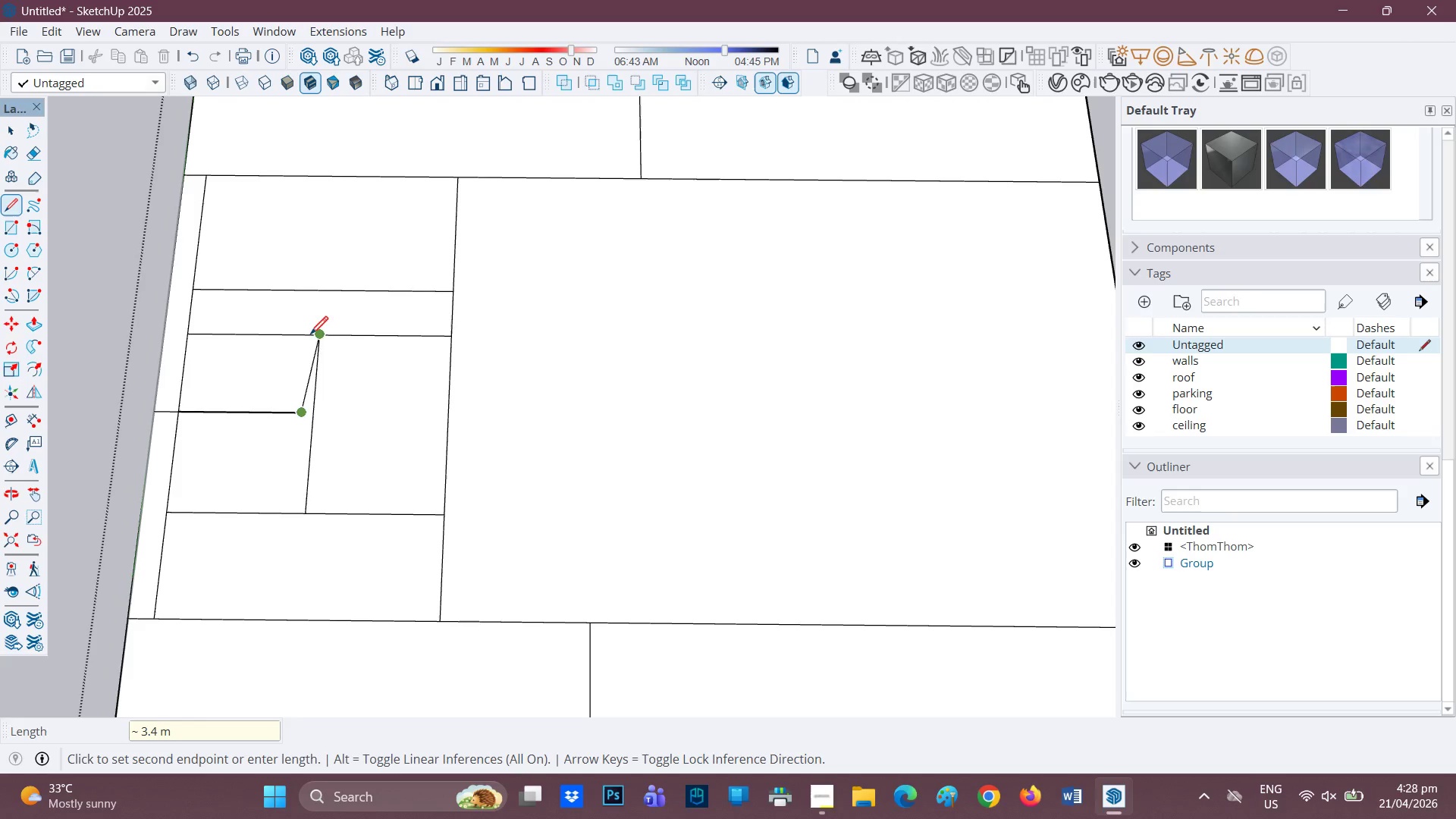 
left_click([306, 337])
 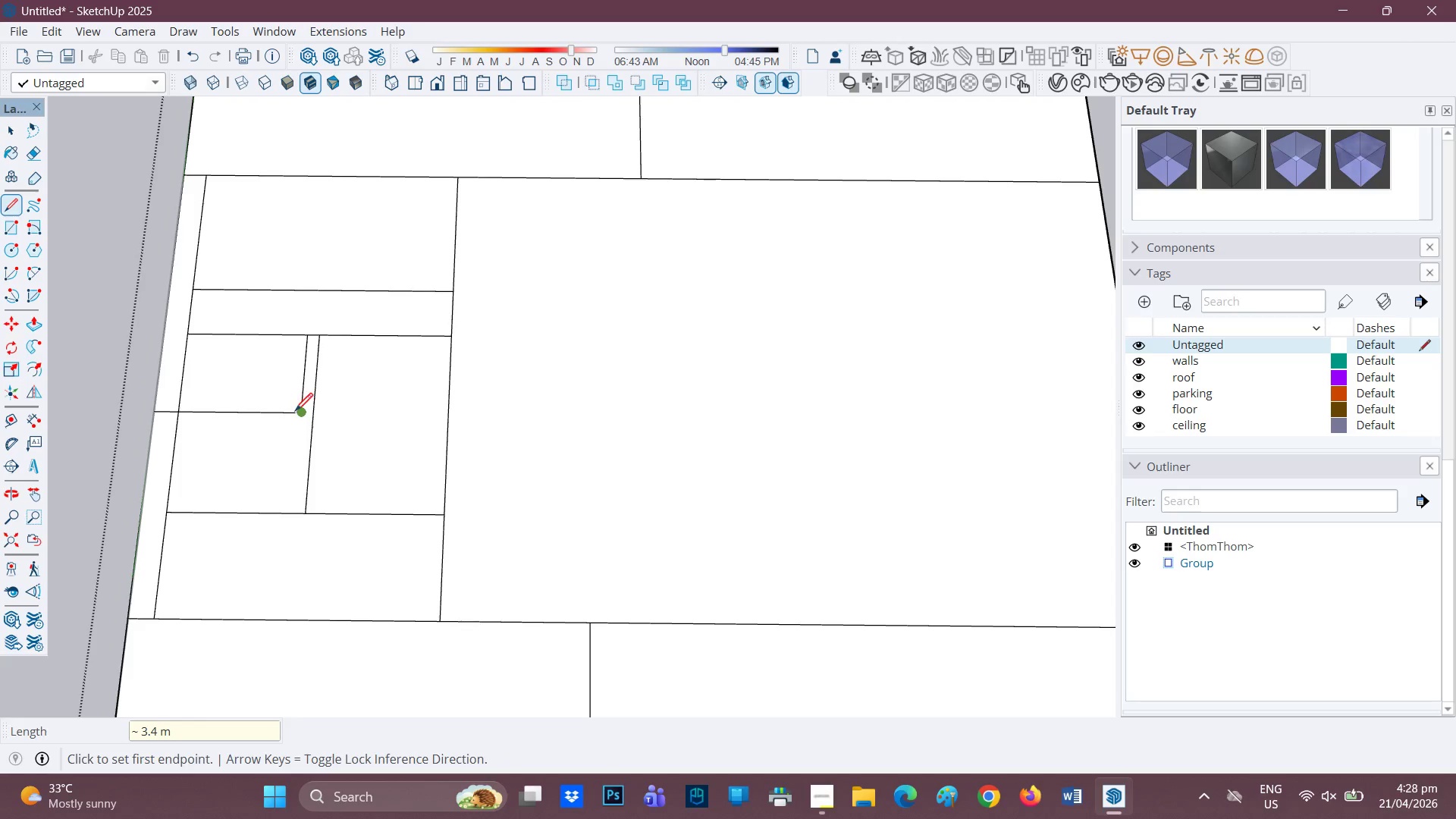 
left_click_drag(start_coordinate=[295, 413], to_coordinate=[295, 417])
 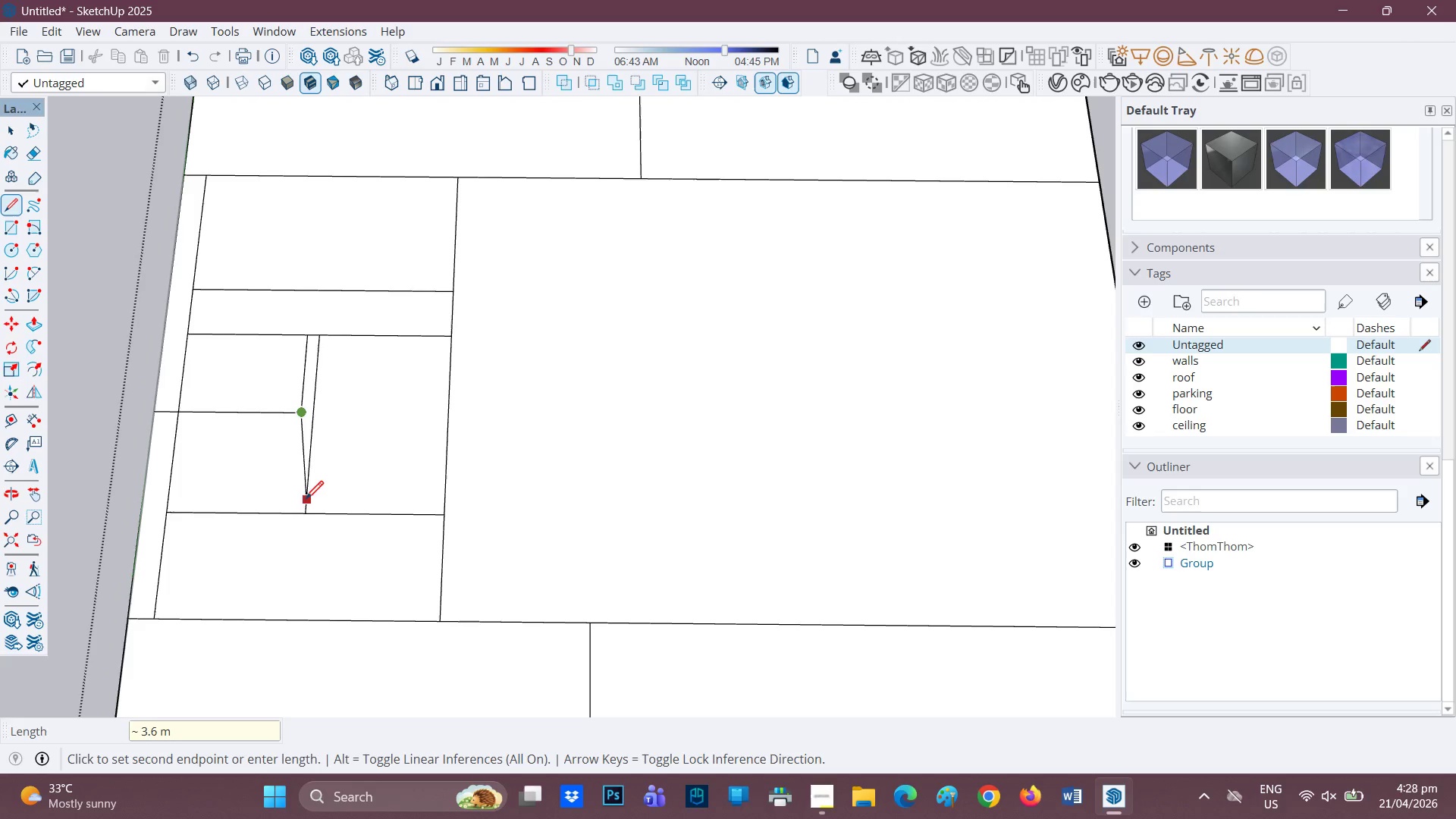 
mouse_move([300, 488])
 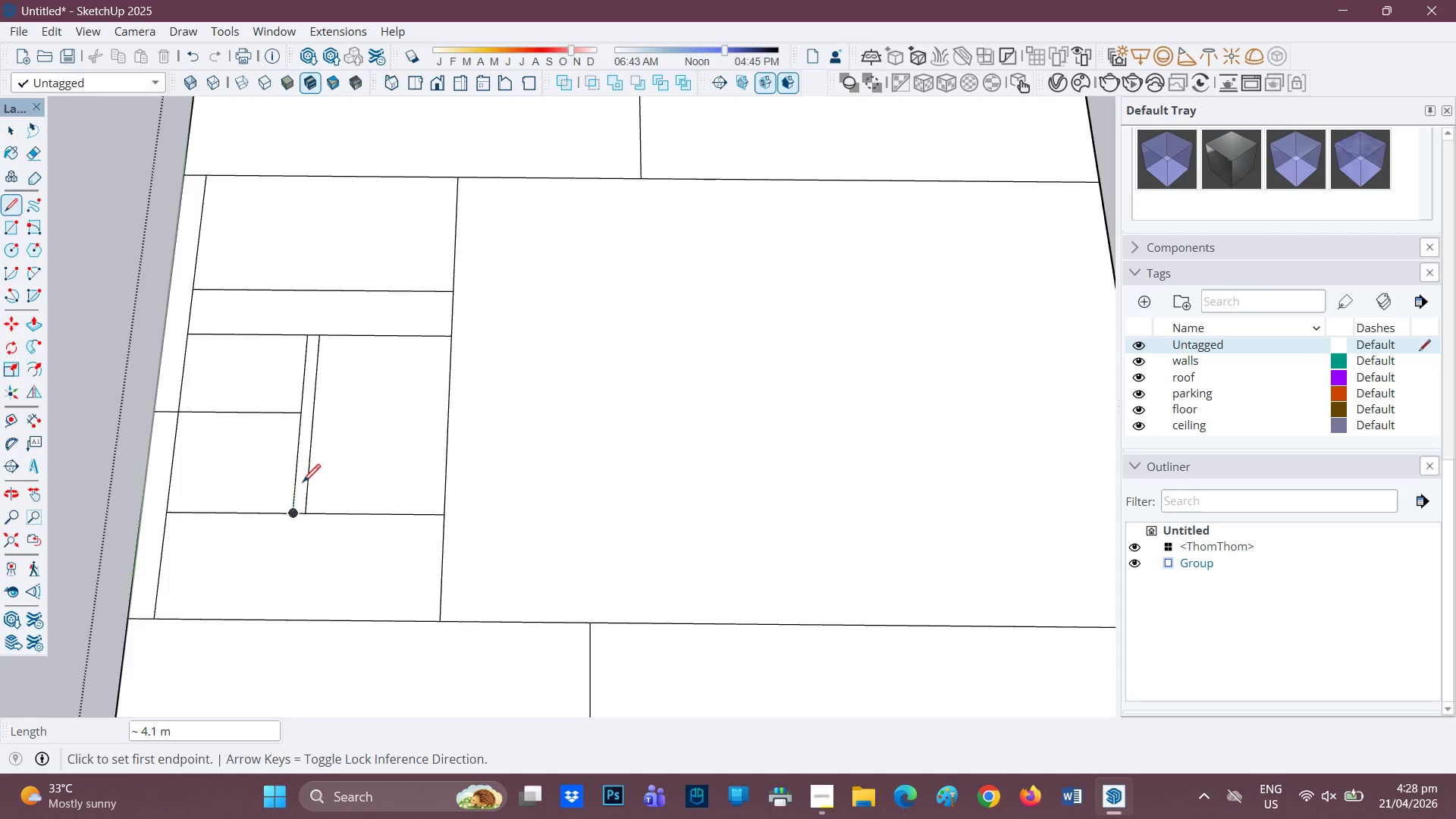 
key(E)
 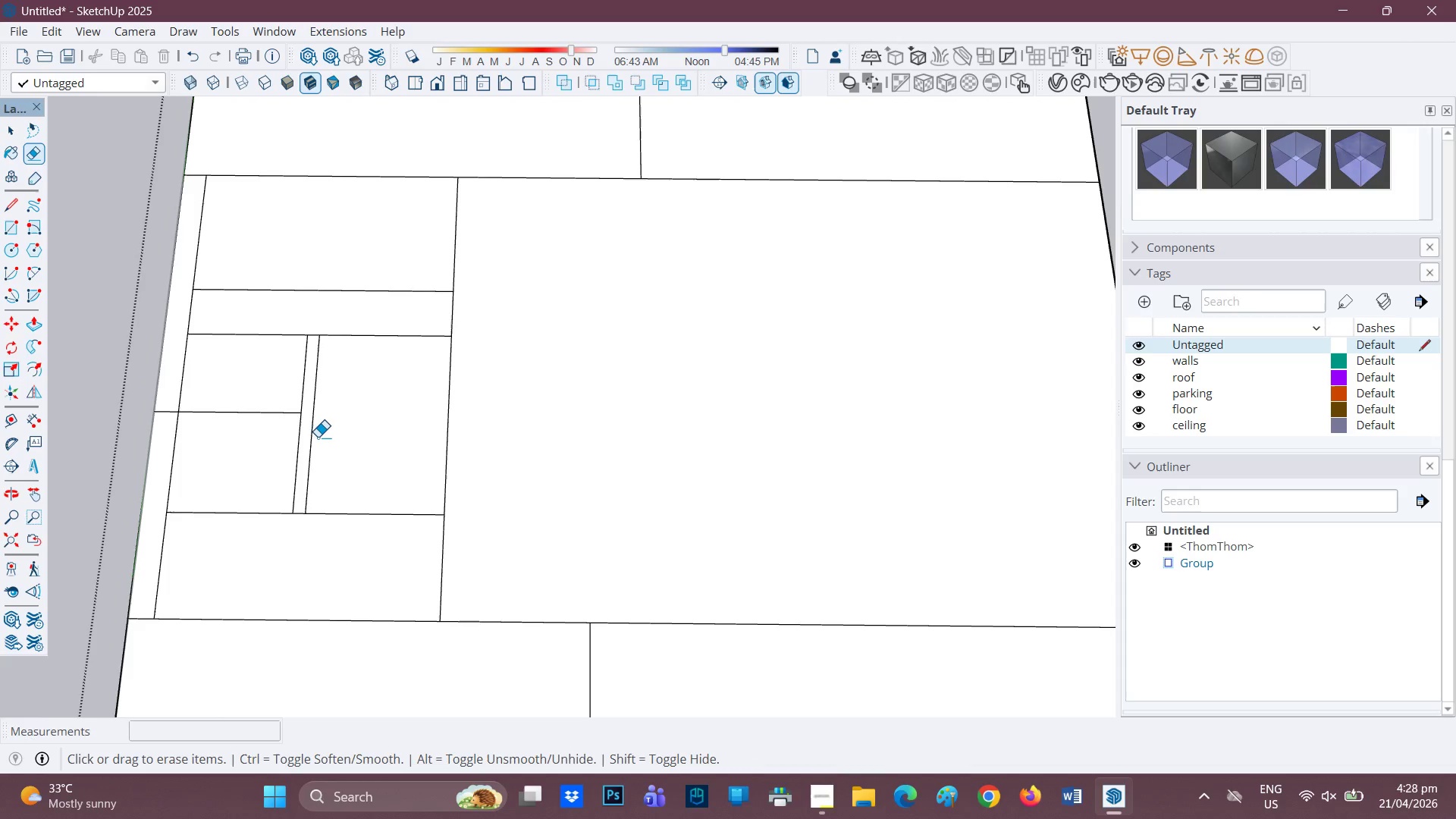 
left_click_drag(start_coordinate=[316, 437], to_coordinate=[312, 438])
 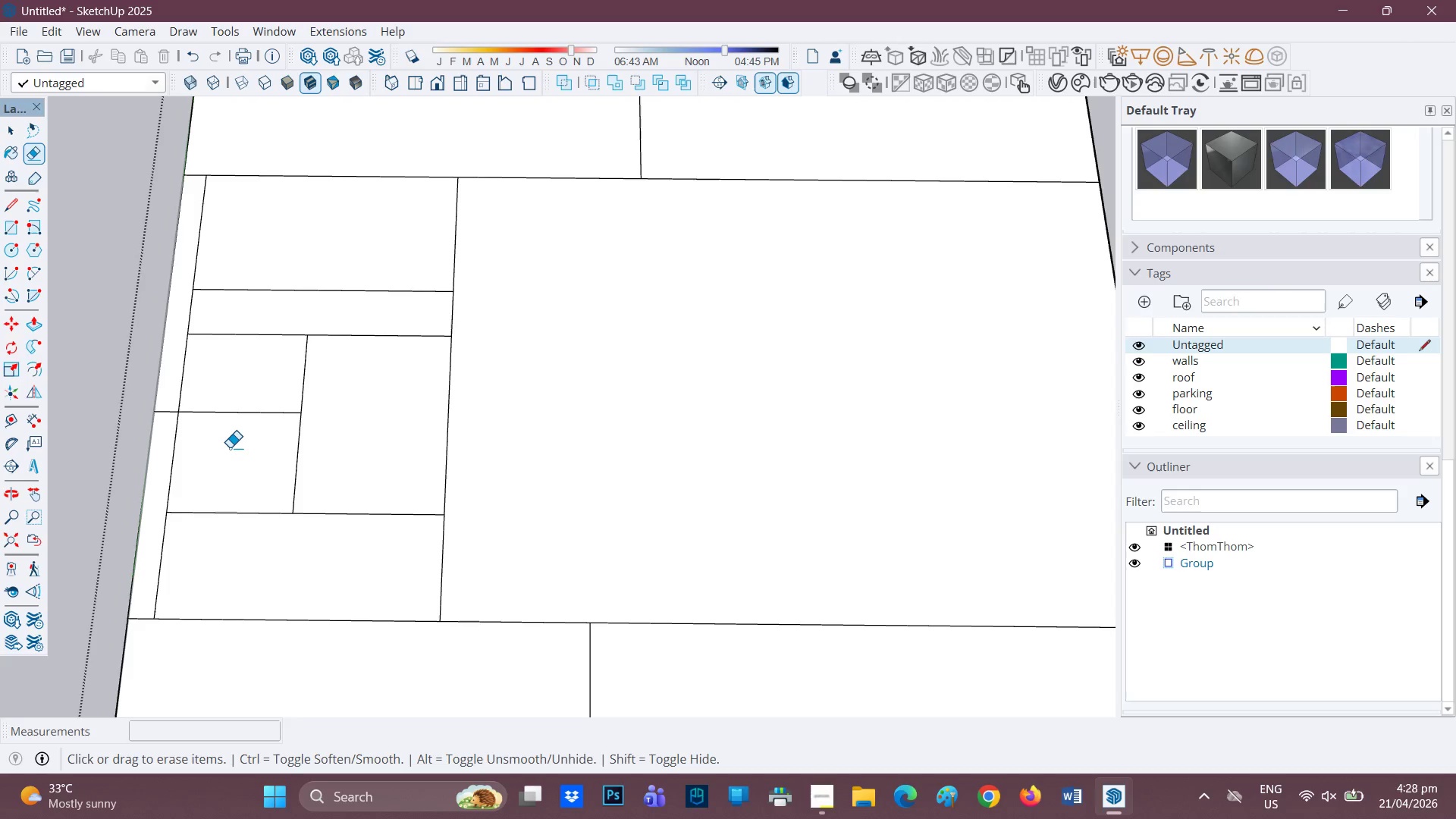 
wait(22.53)
 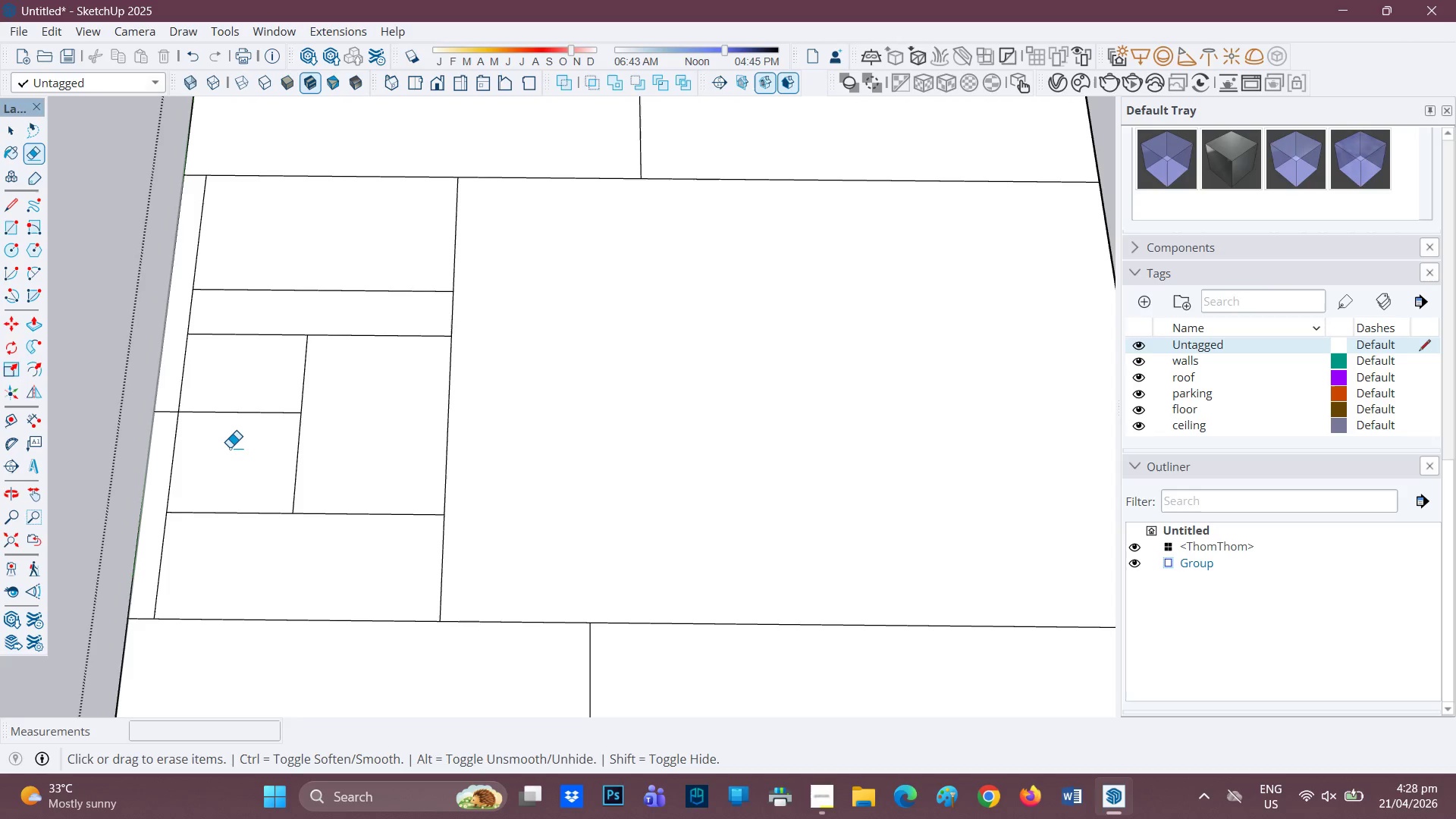 
key(Control+ControlLeft)
 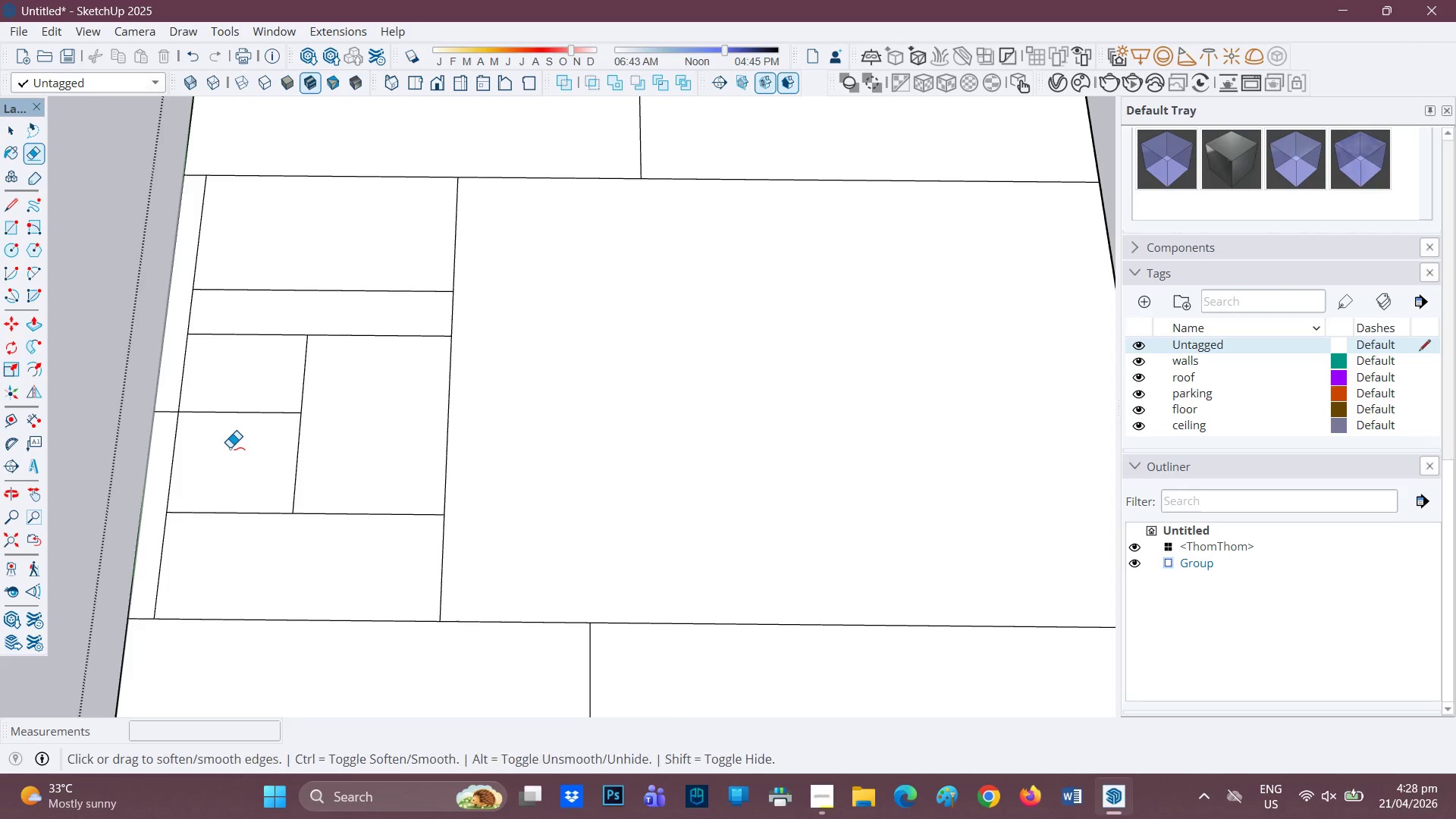 
key(Control+Z)
 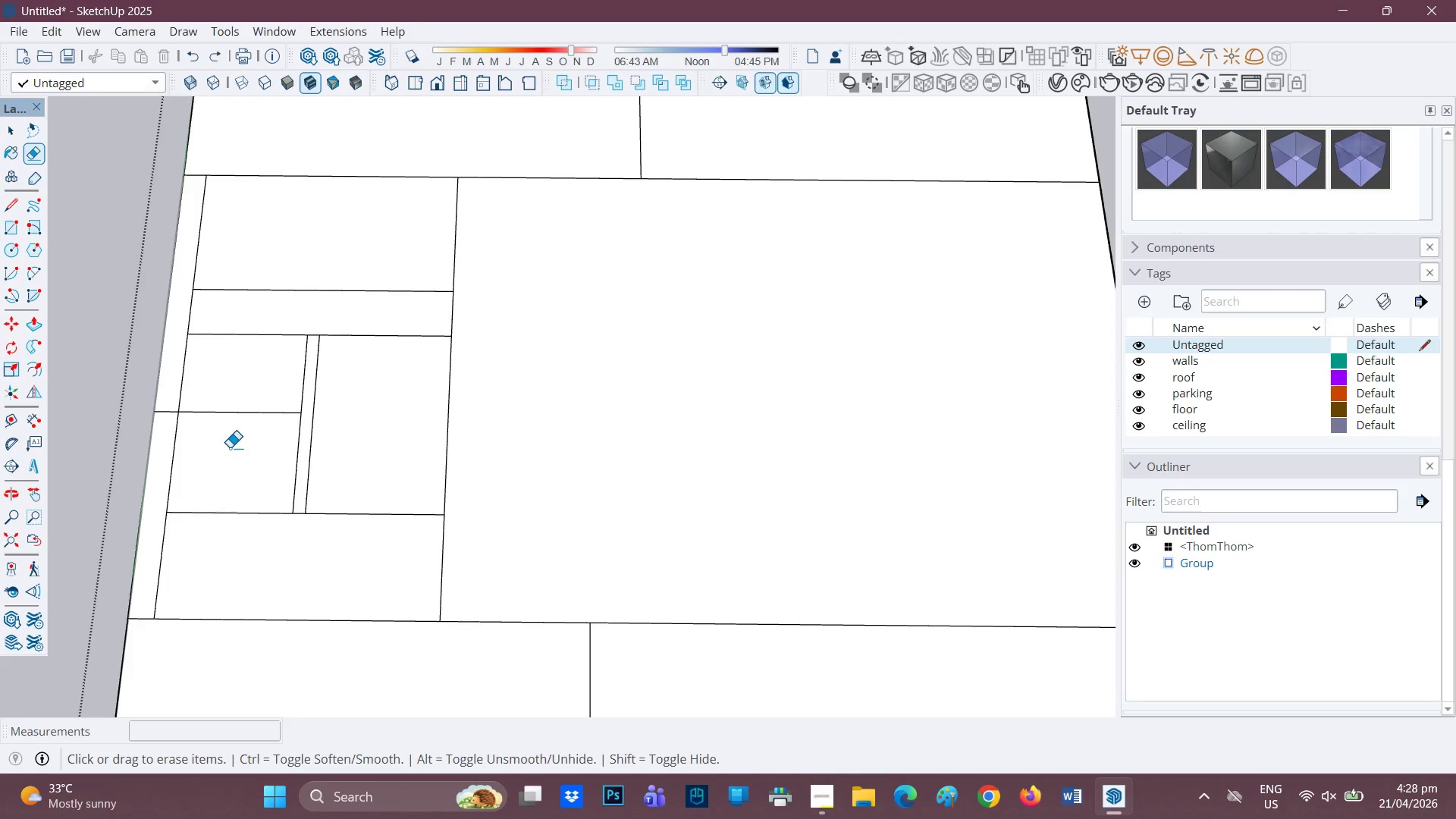 
key(Control+ControlLeft)
 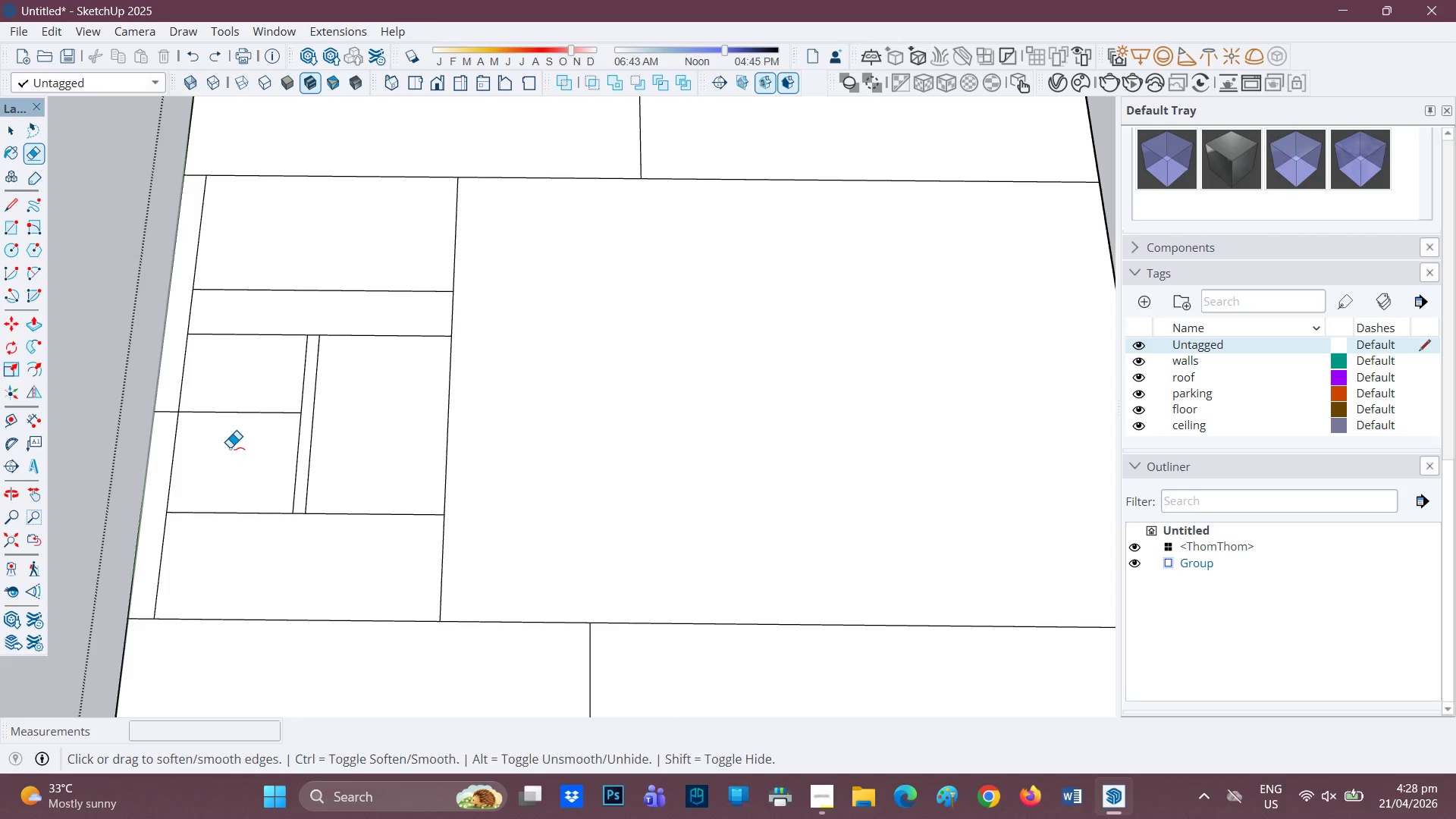 
key(Control+Z)
 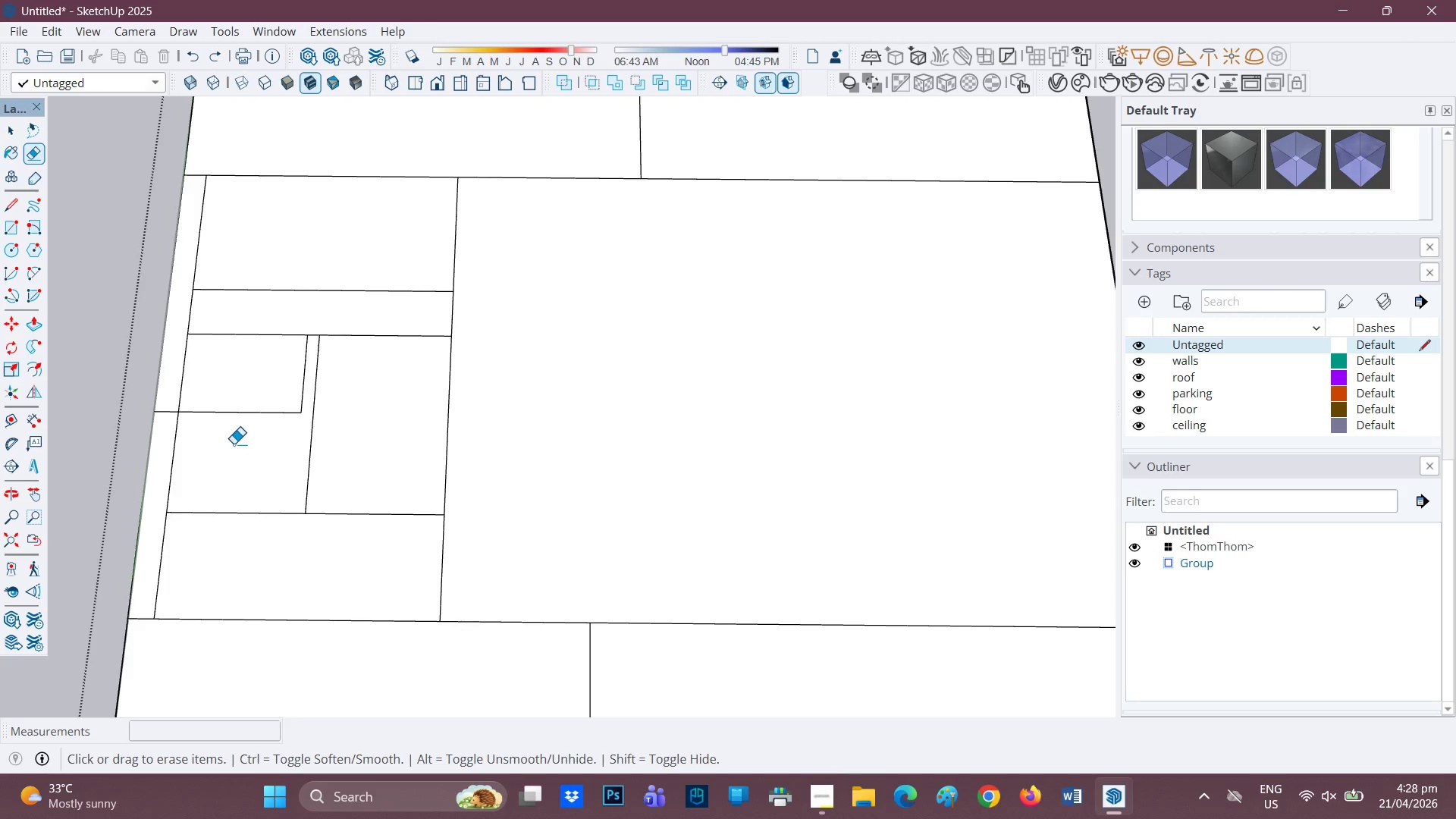 
key(Control+ControlLeft)
 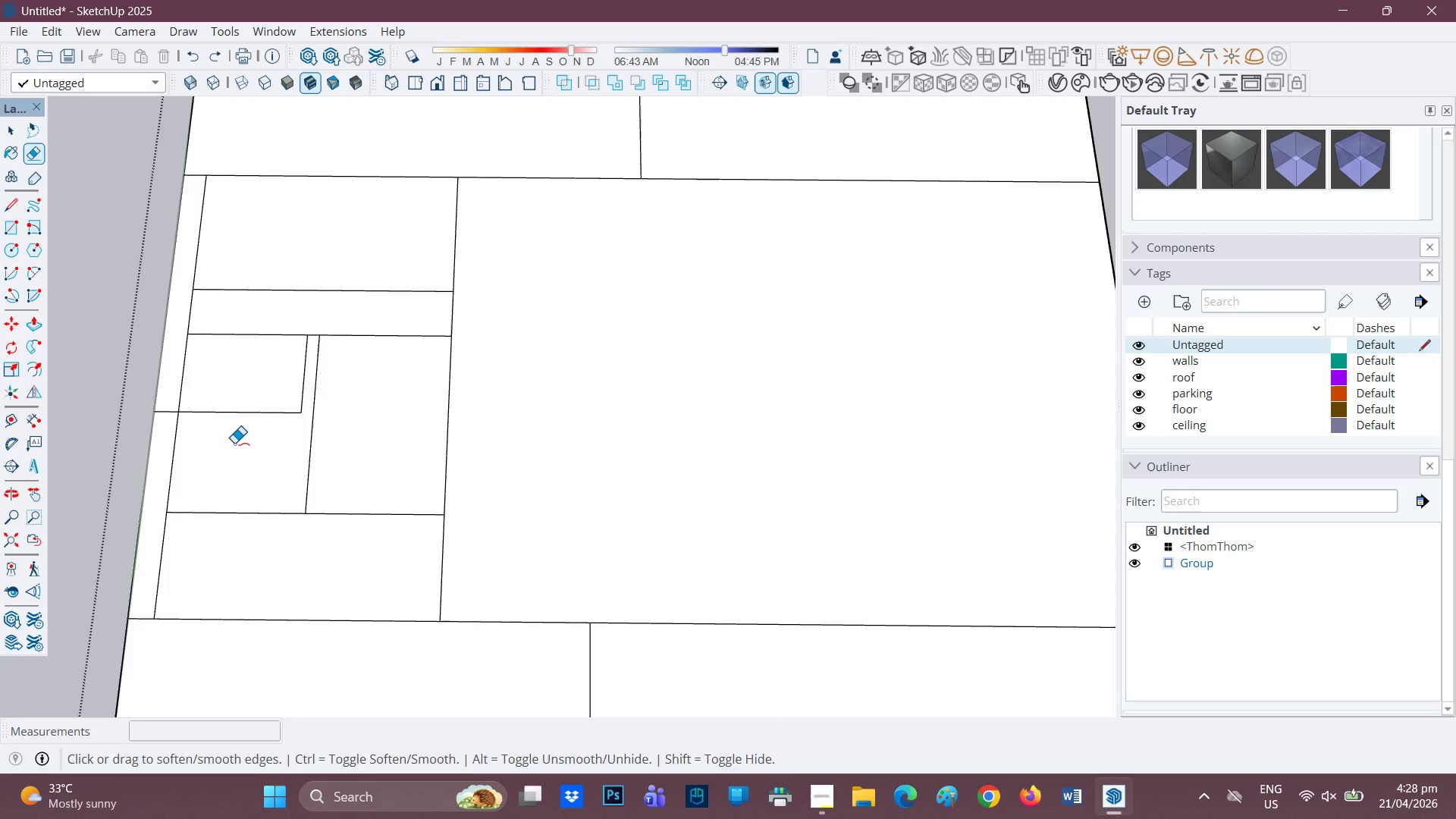 
key(Control+Z)
 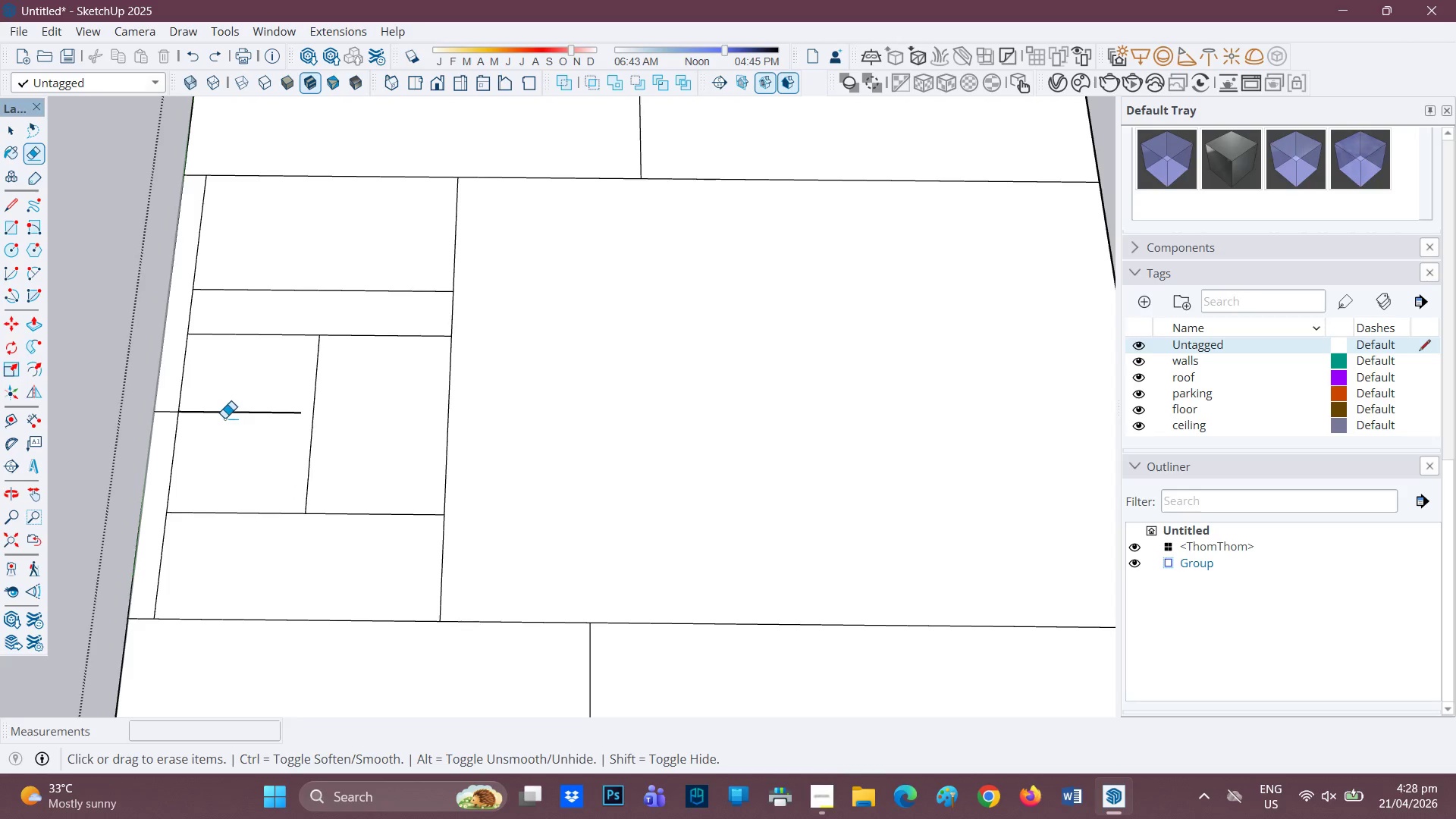 
key(Control+ControlLeft)
 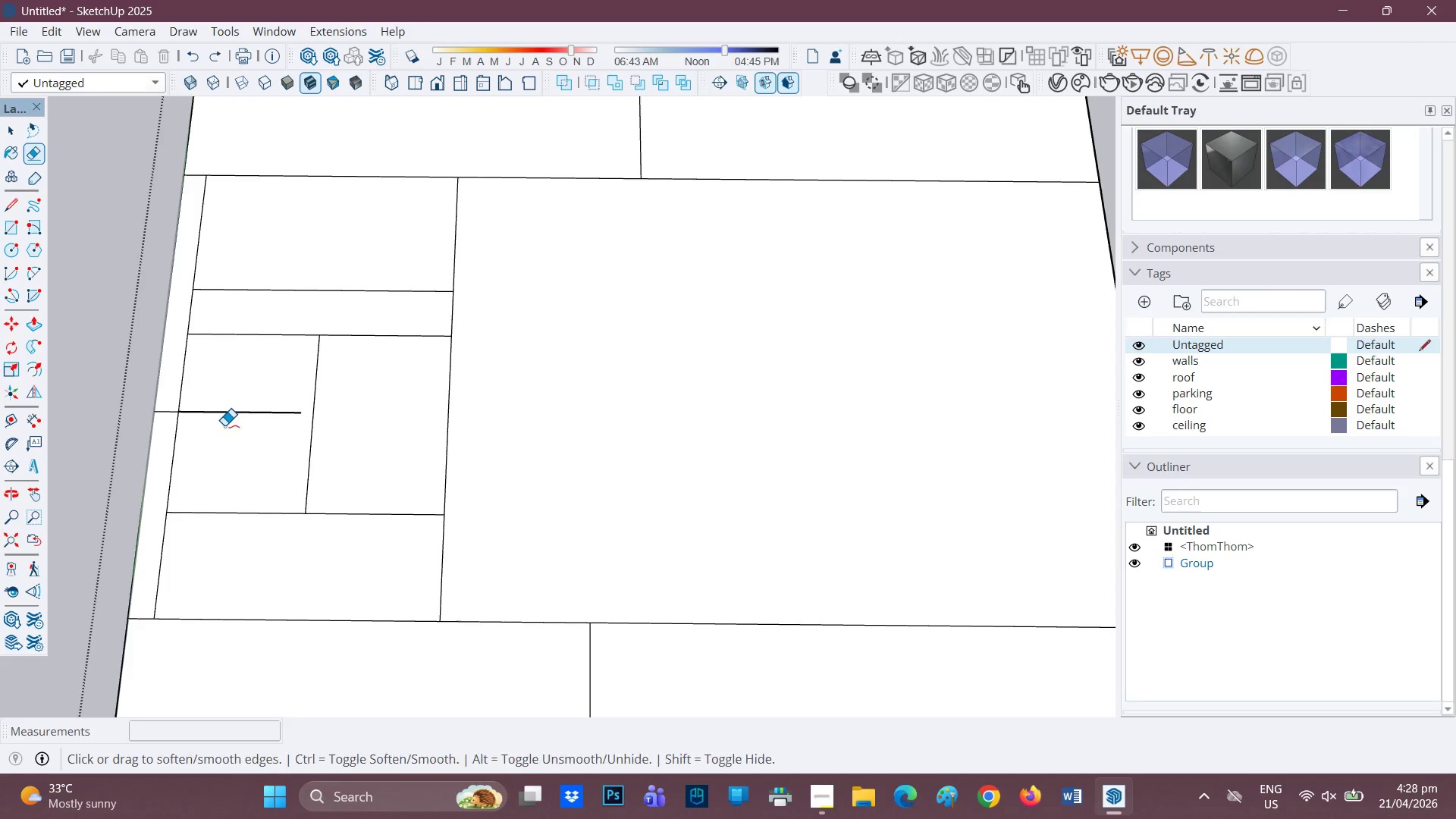 
key(Control+ControlLeft)
 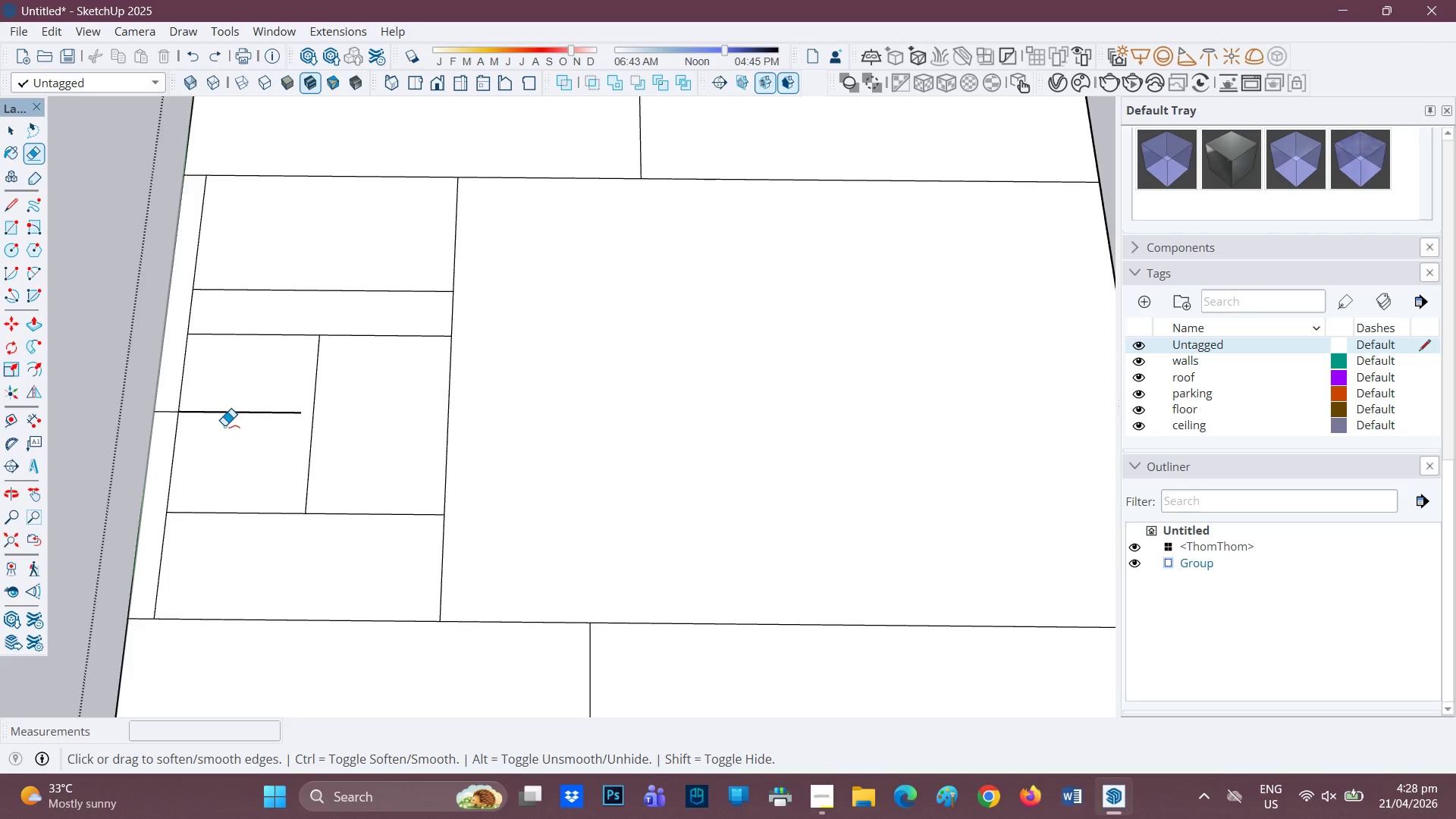 
key(Control+Z)
 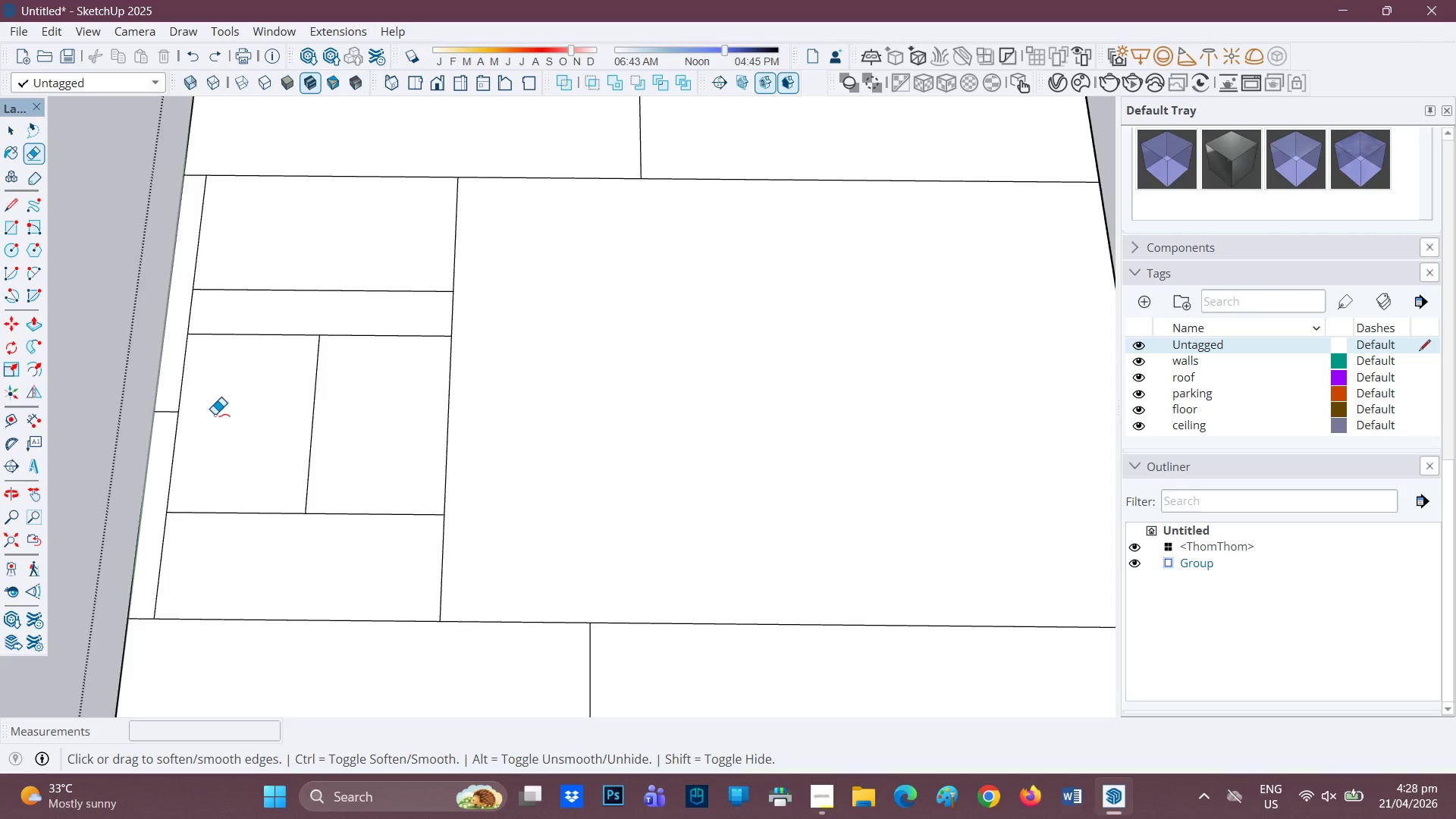 
key(L)
 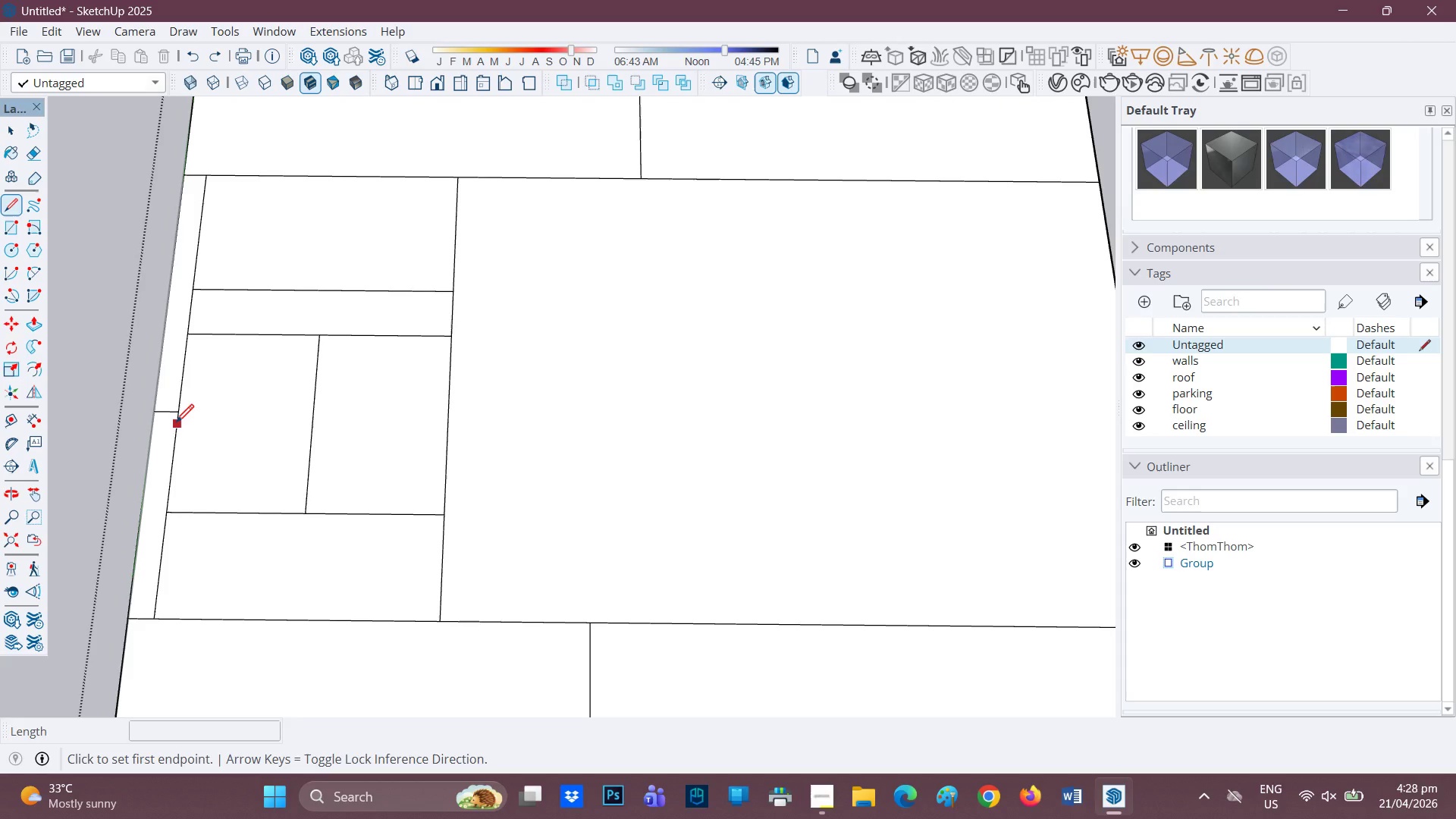 
left_click([174, 417])
 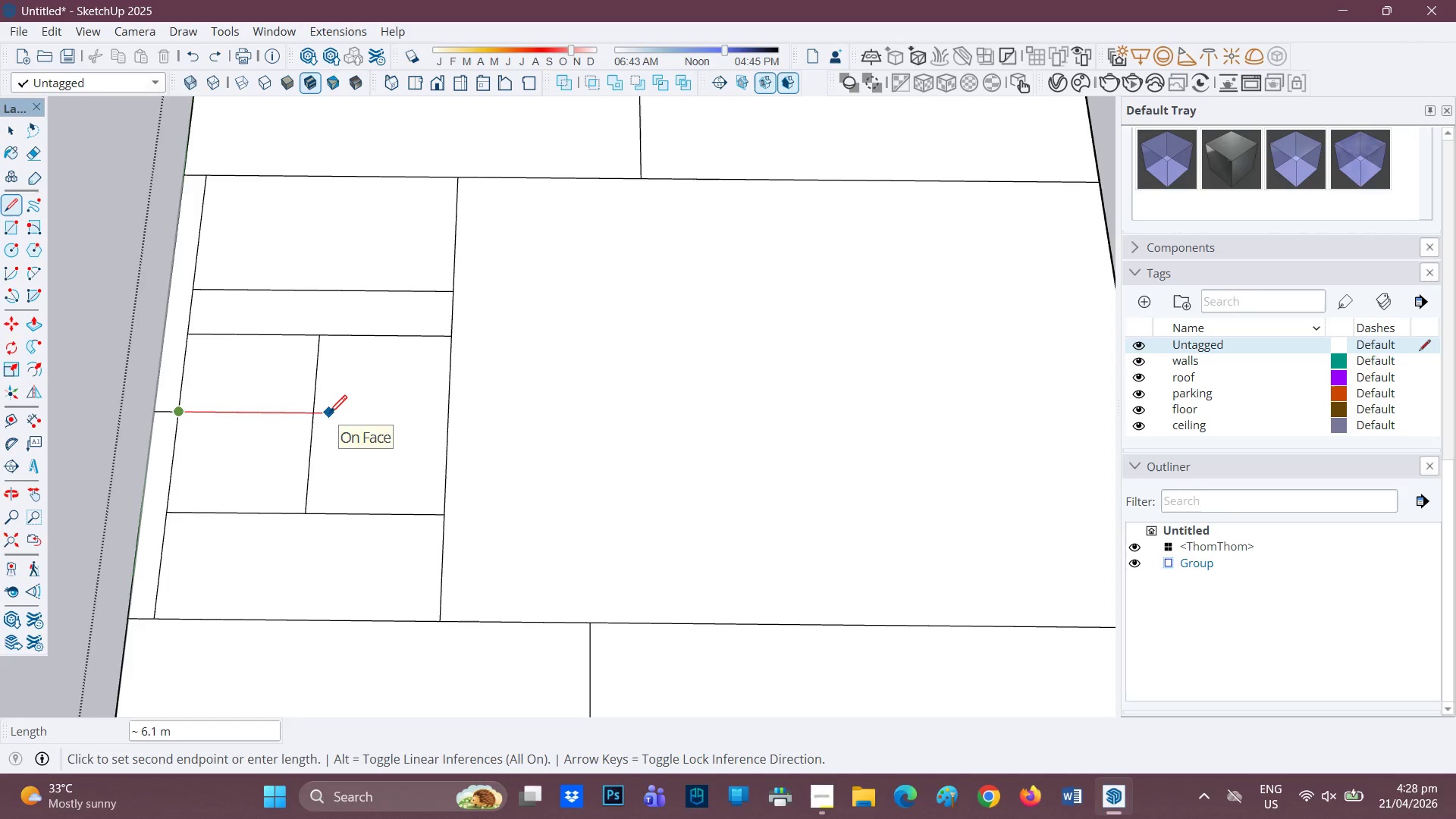 
key(6)
 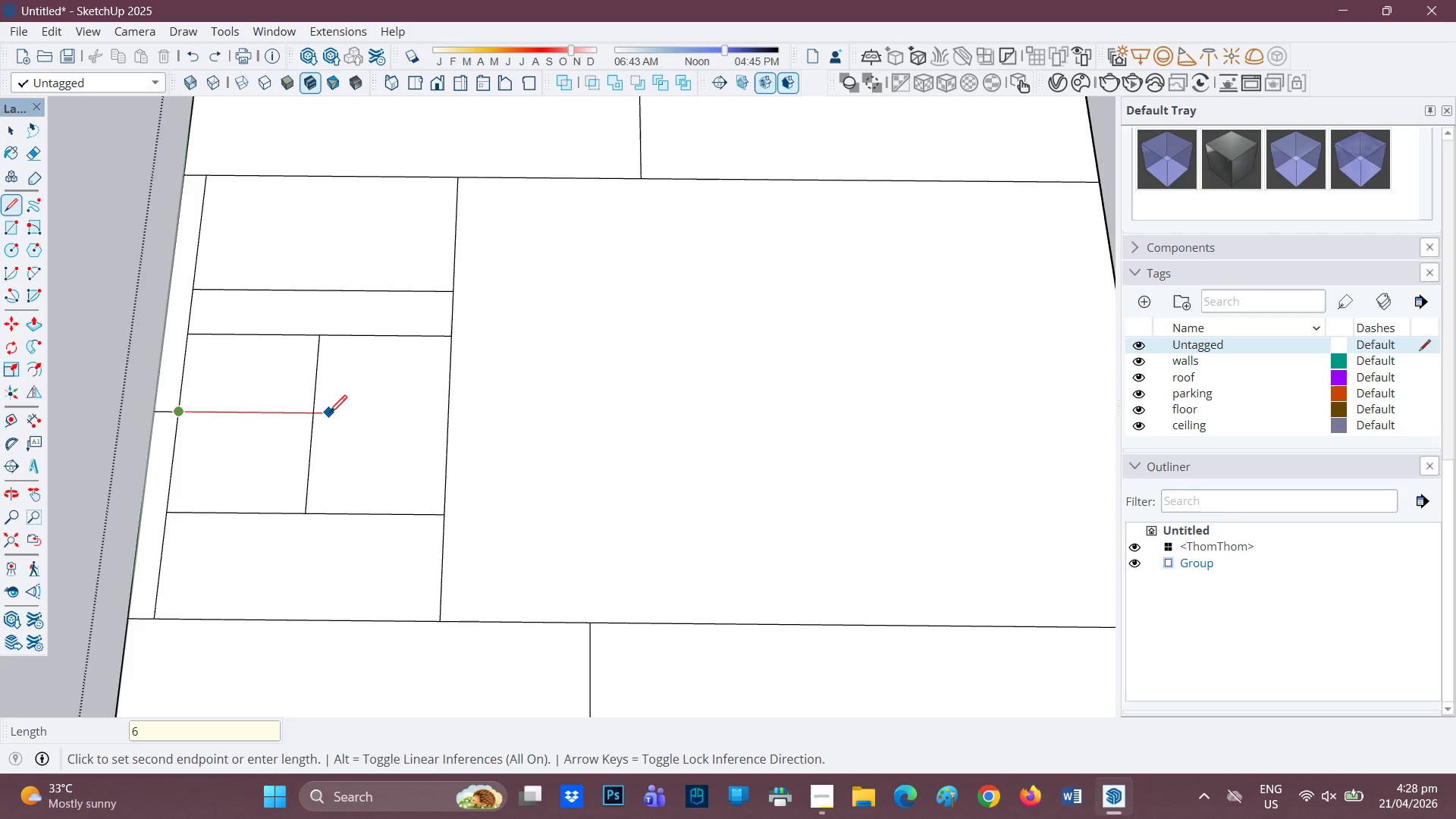 
key(Enter)
 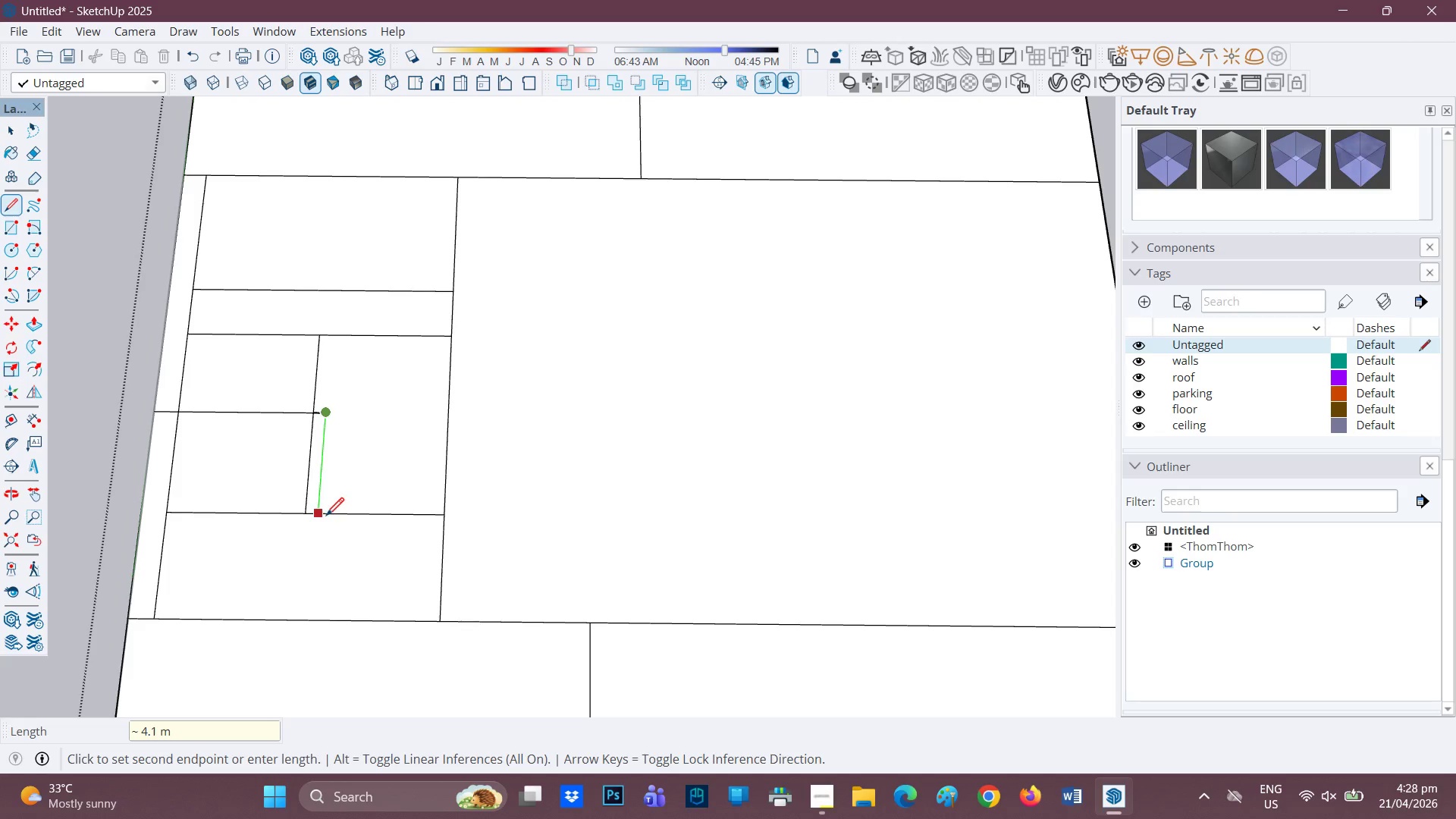 
left_click_drag(start_coordinate=[334, 414], to_coordinate=[334, 409])
 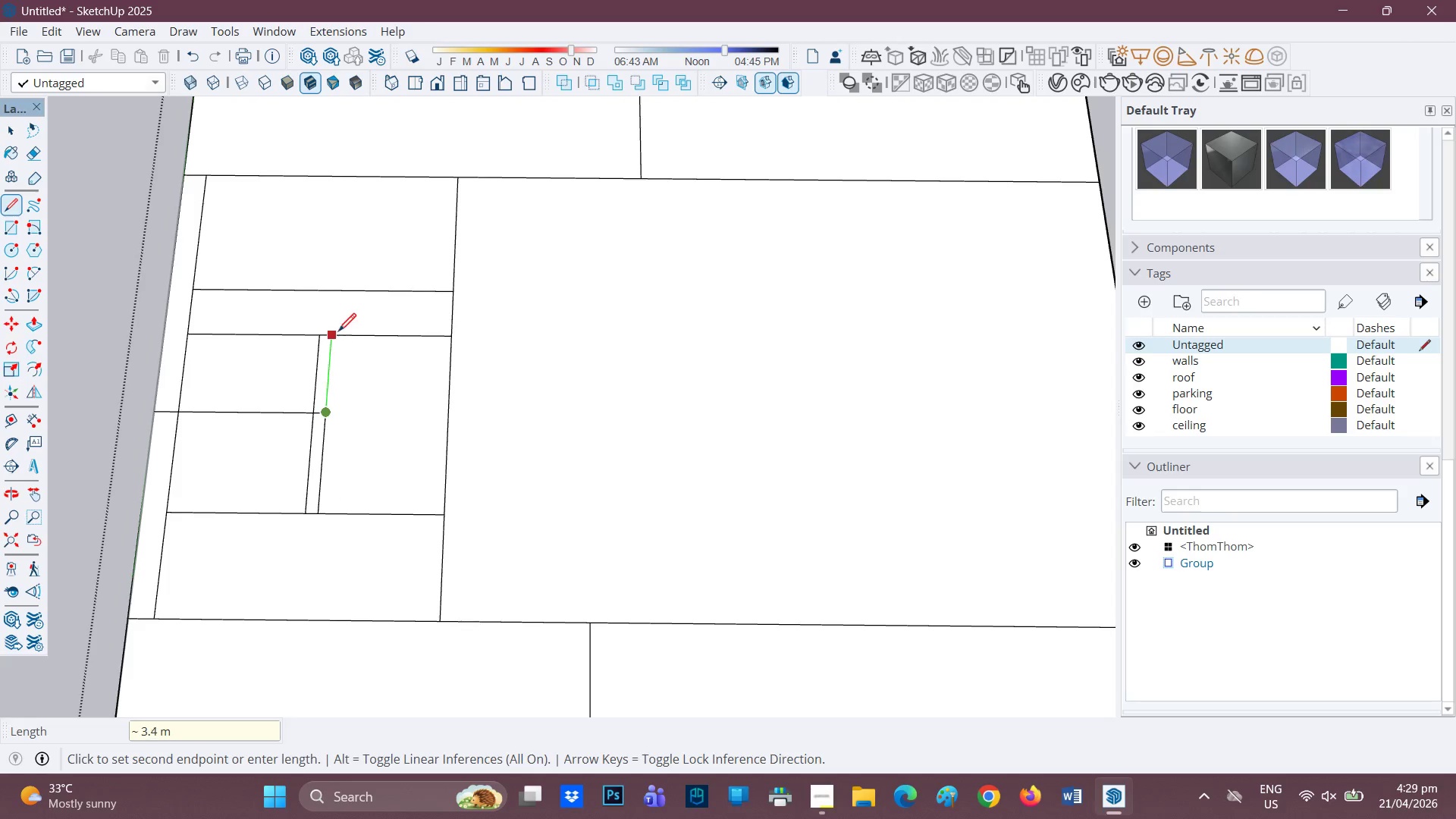 
left_click([338, 333])
 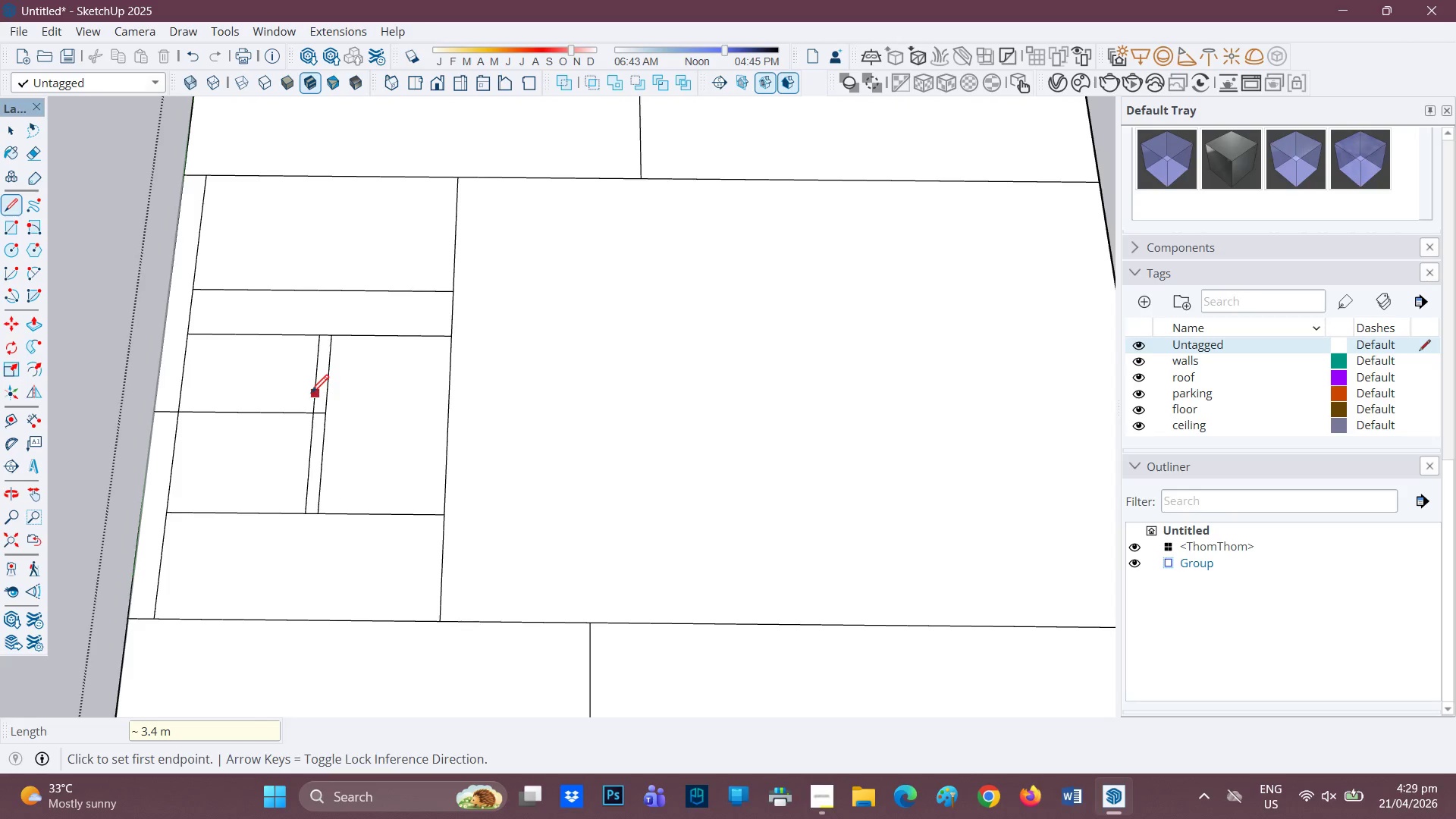 
type(el)
 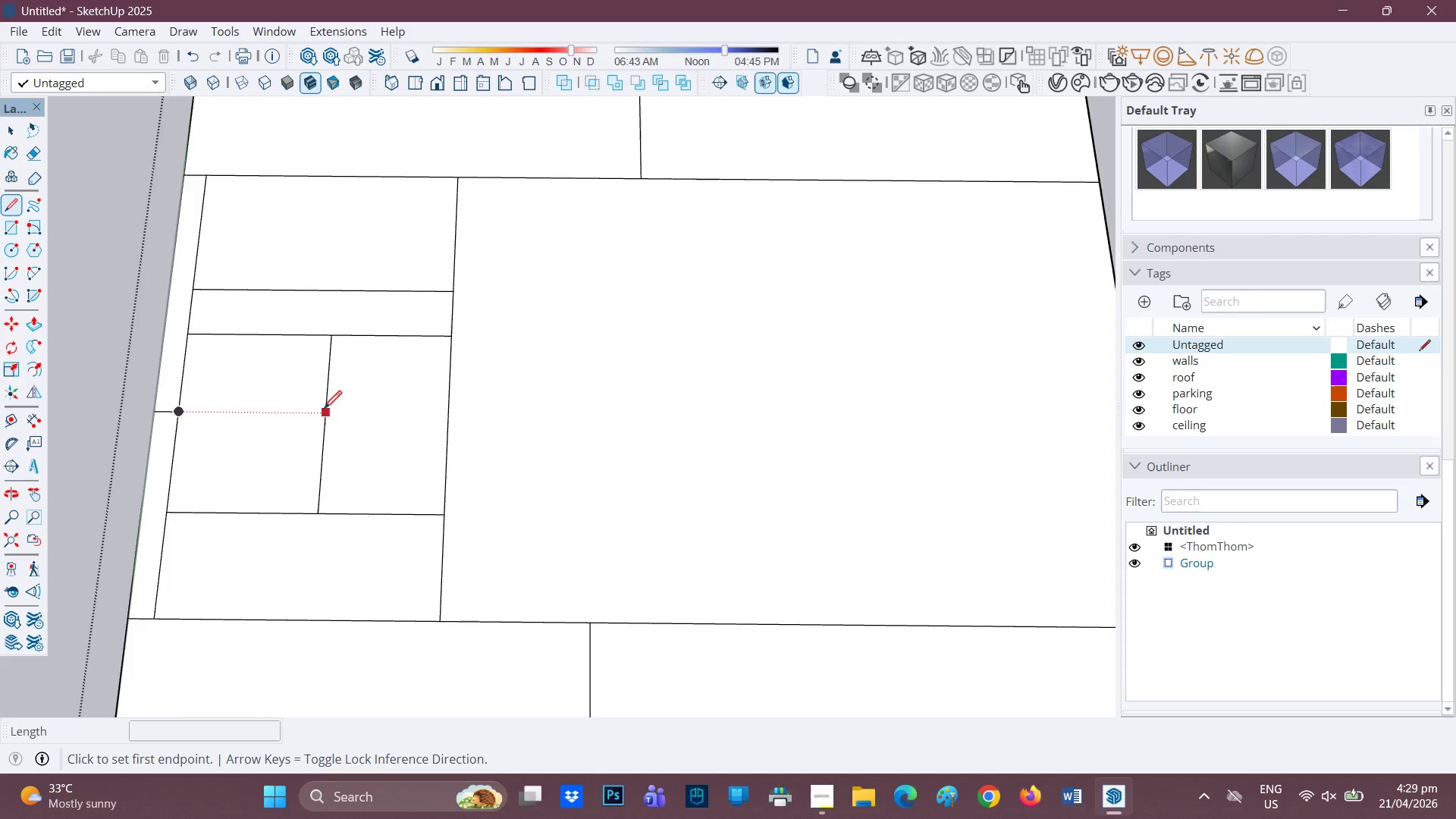 
left_click_drag(start_coordinate=[287, 407], to_coordinate=[313, 405])
 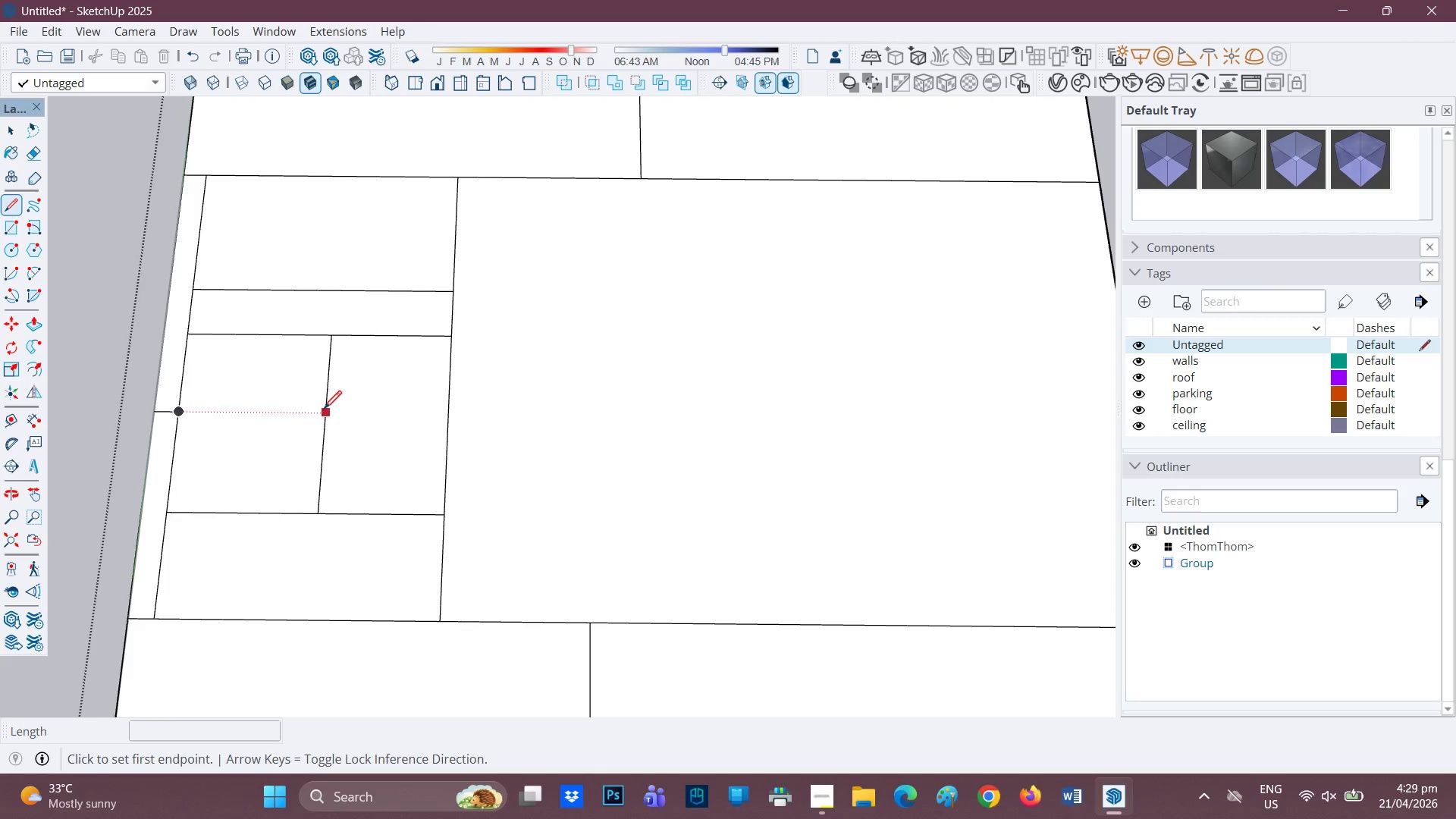 
left_click([322, 423])
 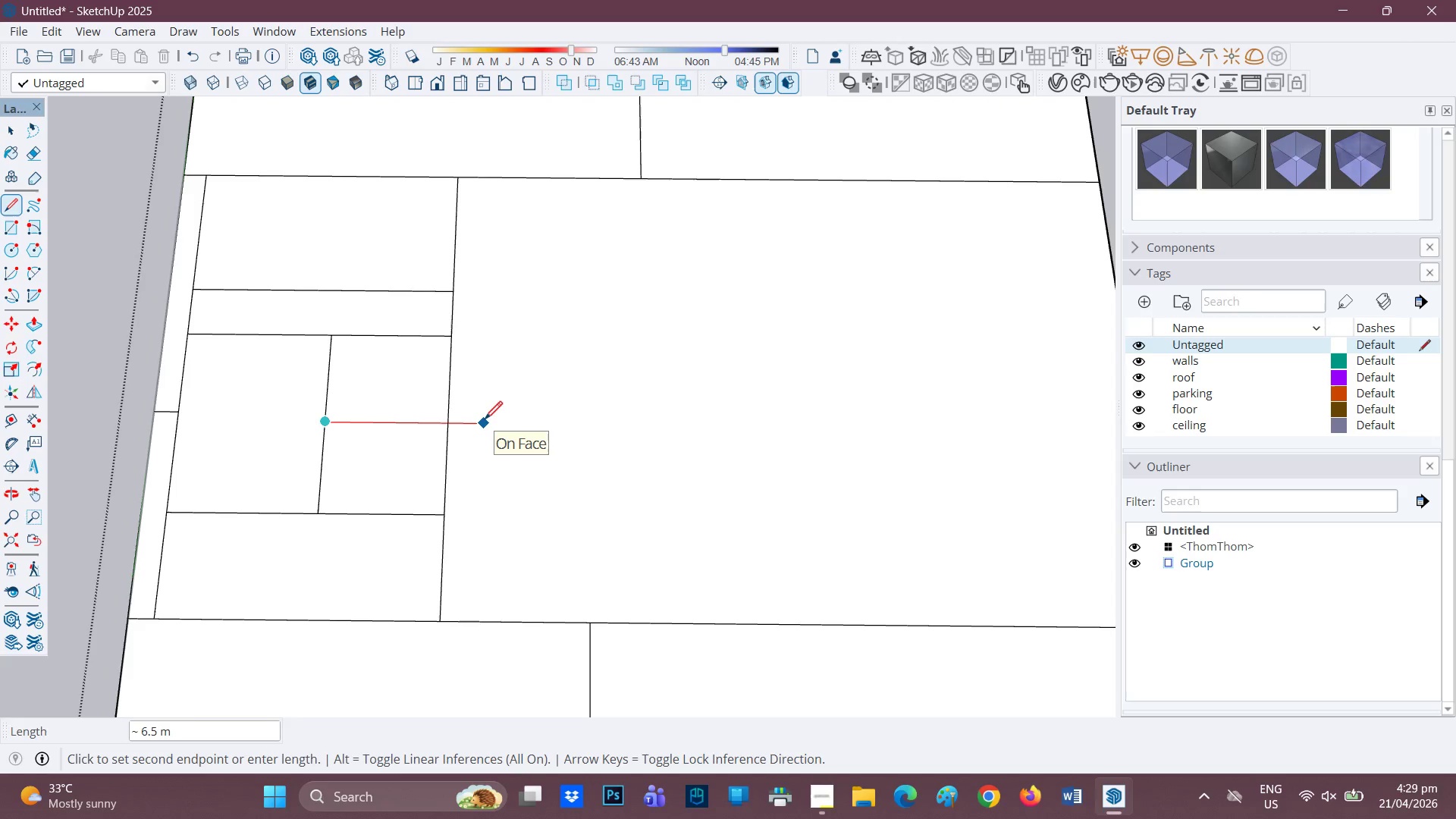 
key(5)
 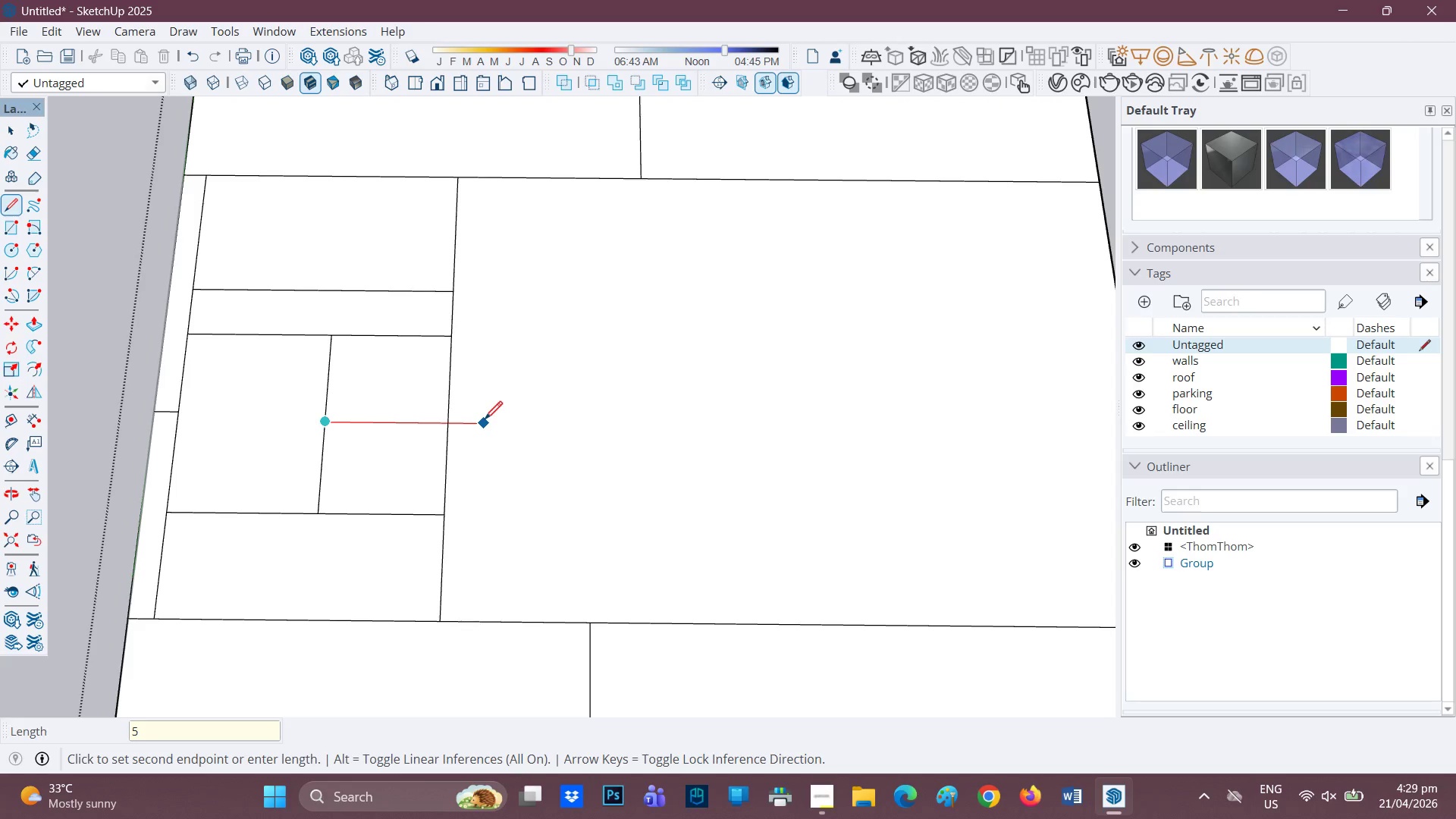 
key(Enter)
 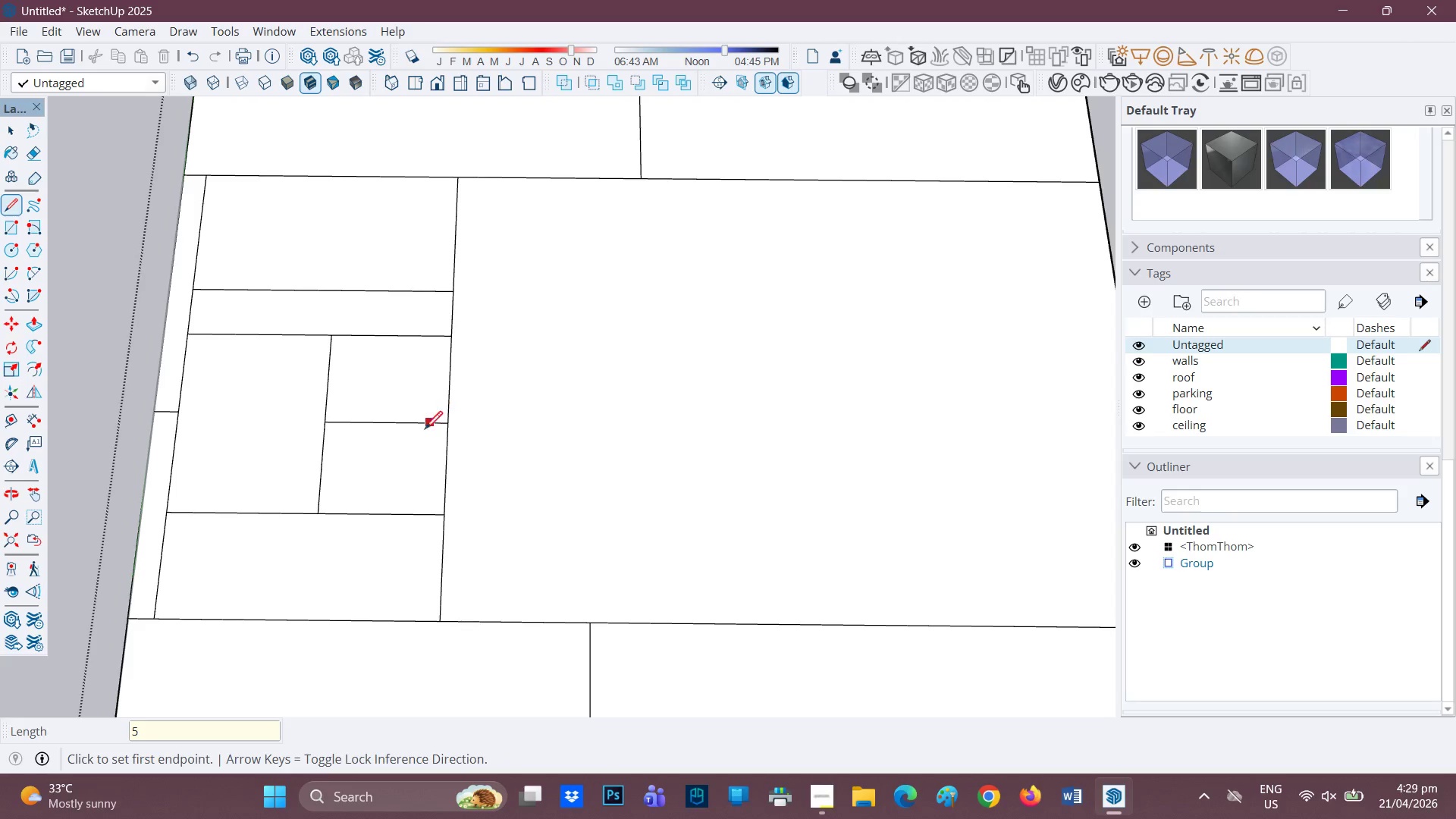 
key(E)
 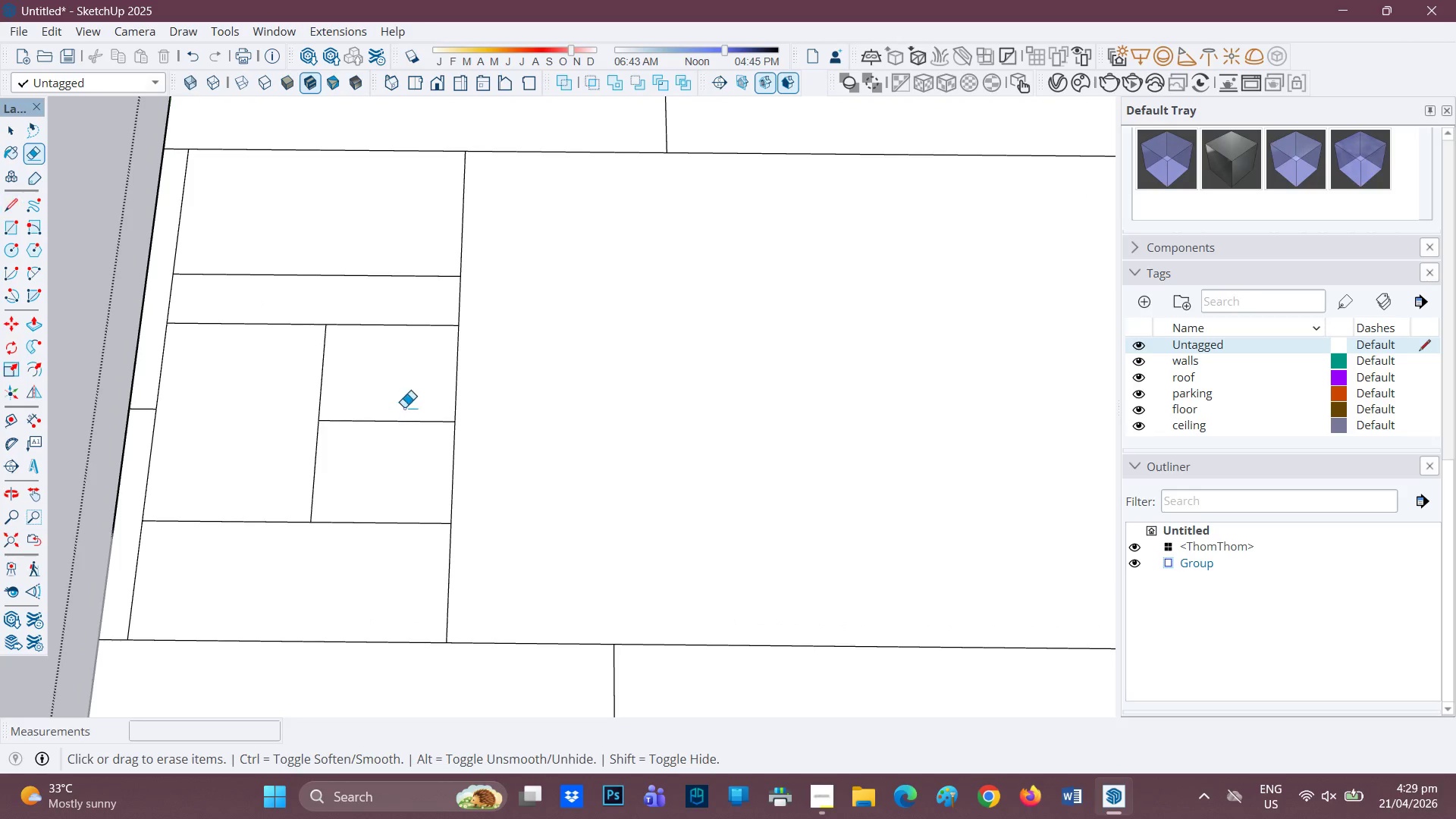 
scroll: coordinate [384, 437], scroll_direction: none, amount: 0.0
 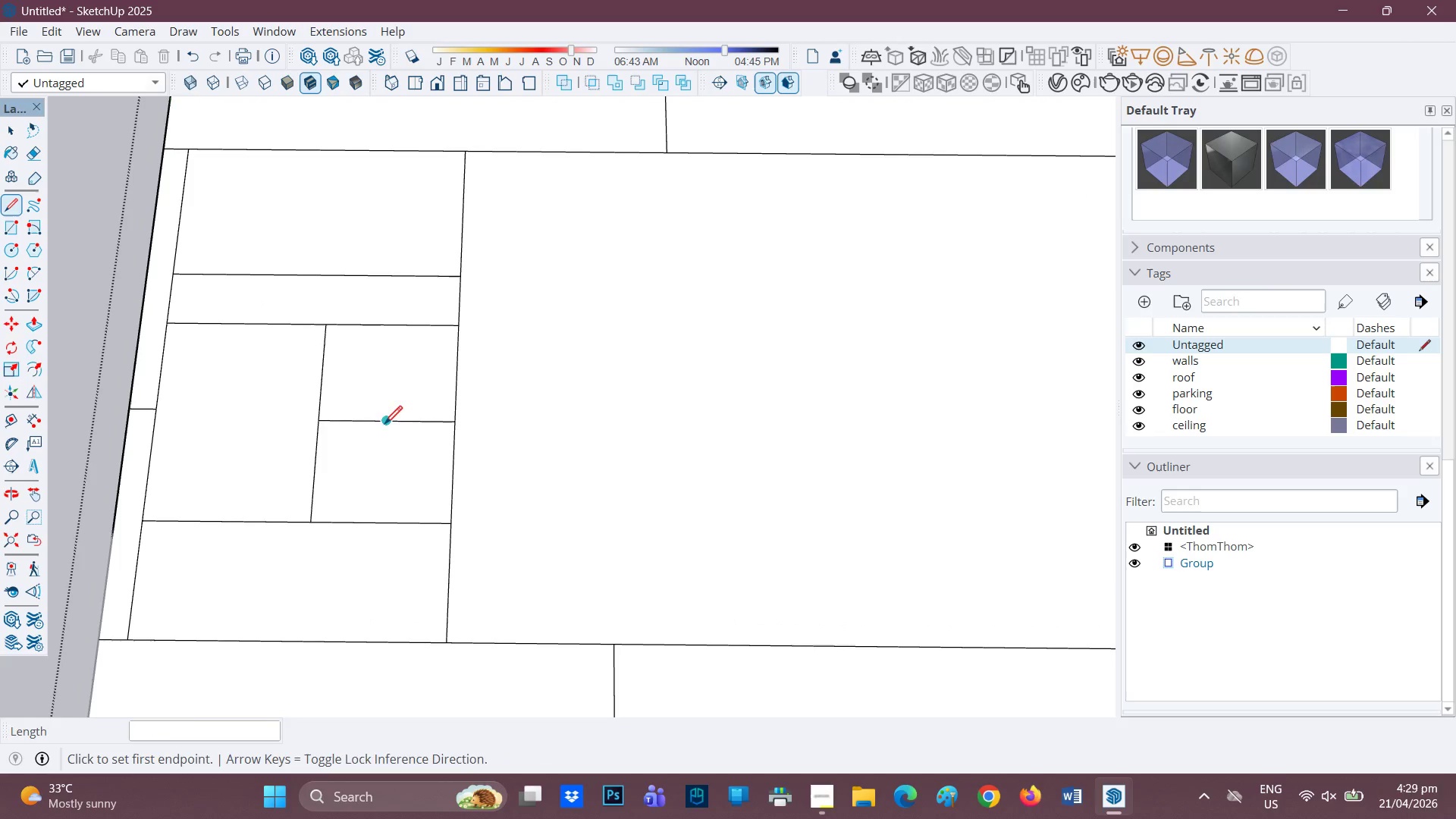 
left_click_drag(start_coordinate=[404, 412], to_coordinate=[403, 436])
 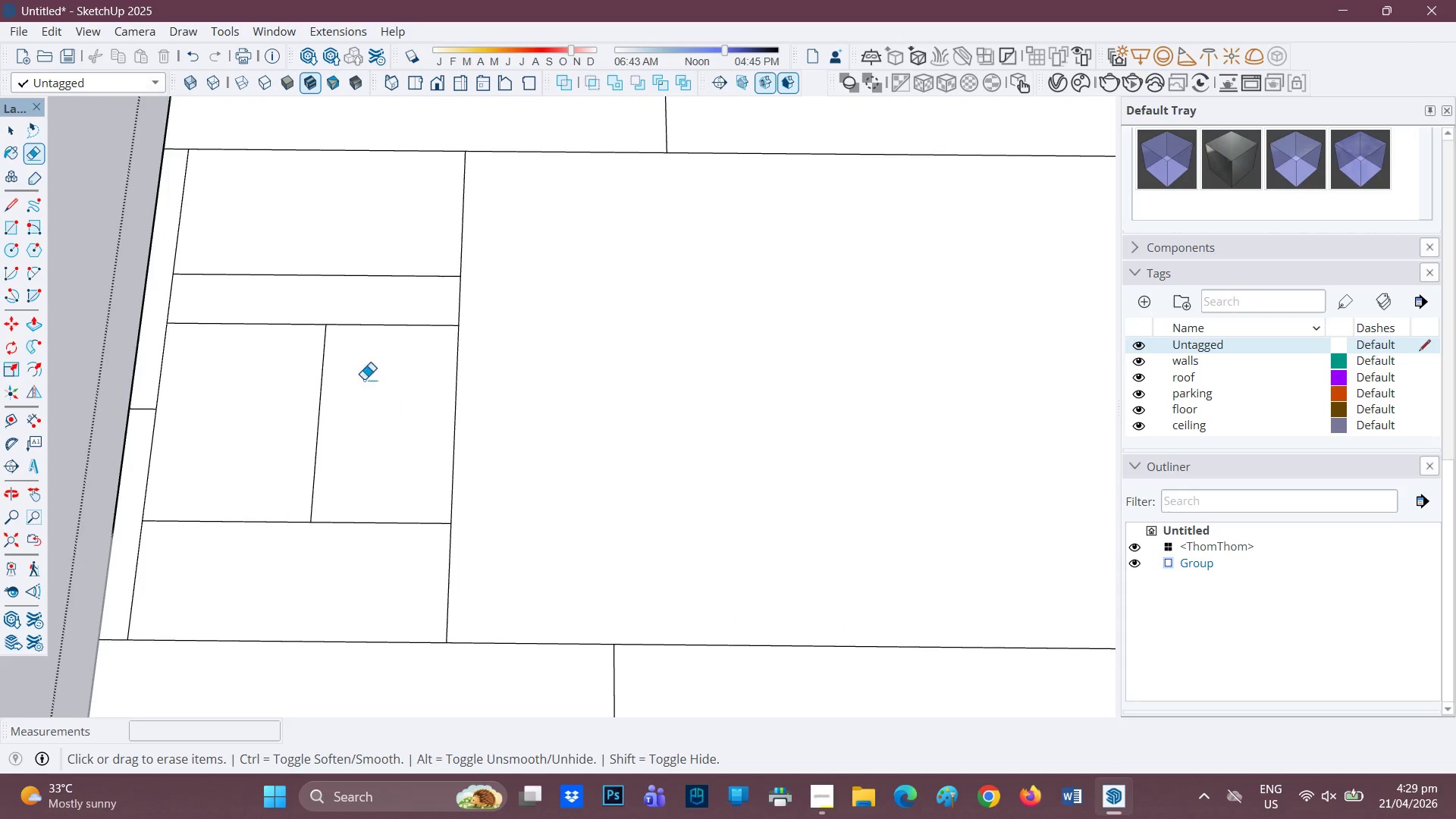 
scroll: coordinate [364, 359], scroll_direction: up, amount: 2.0
 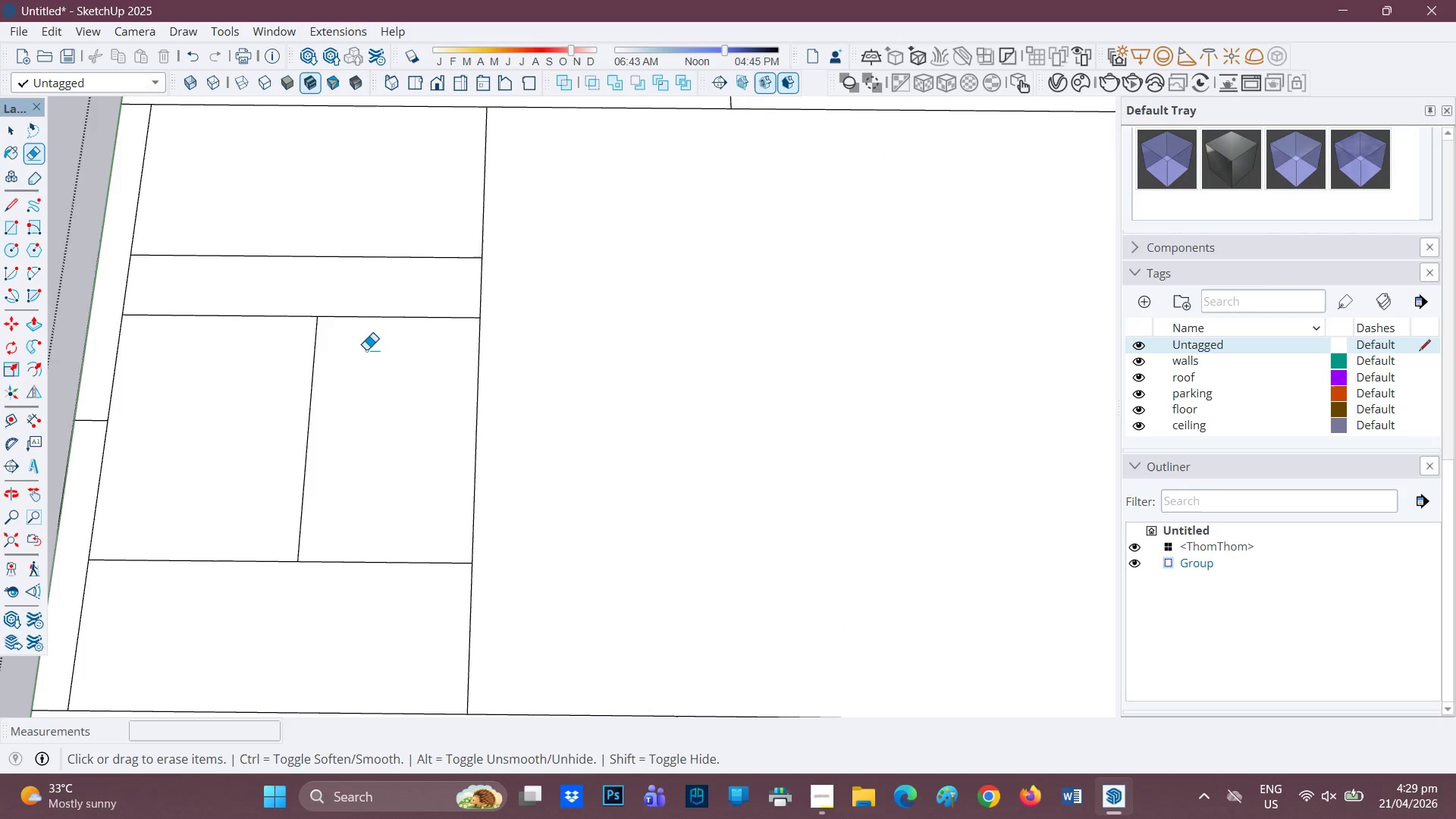 
key(L)
 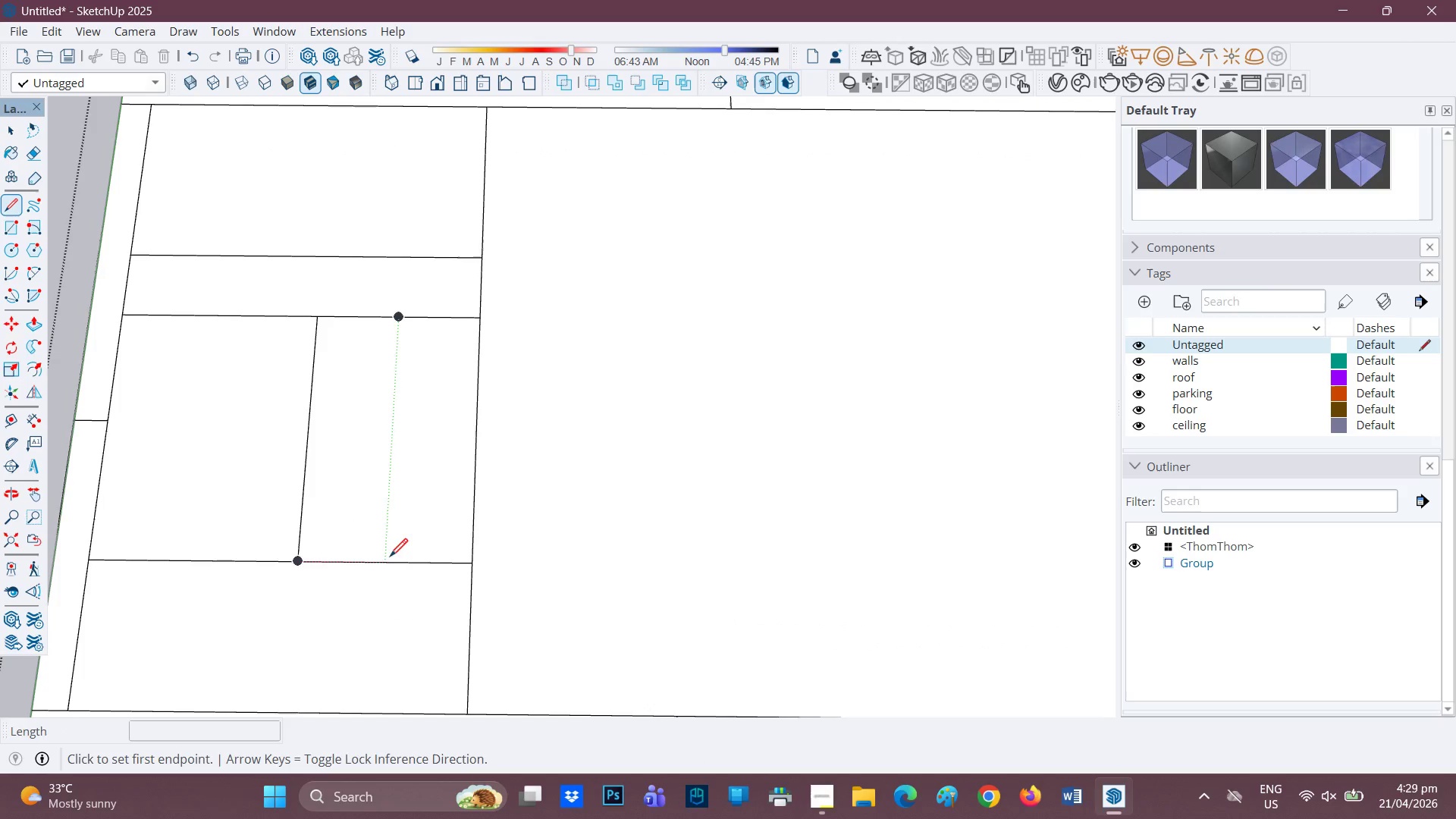 
left_click([392, 563])
 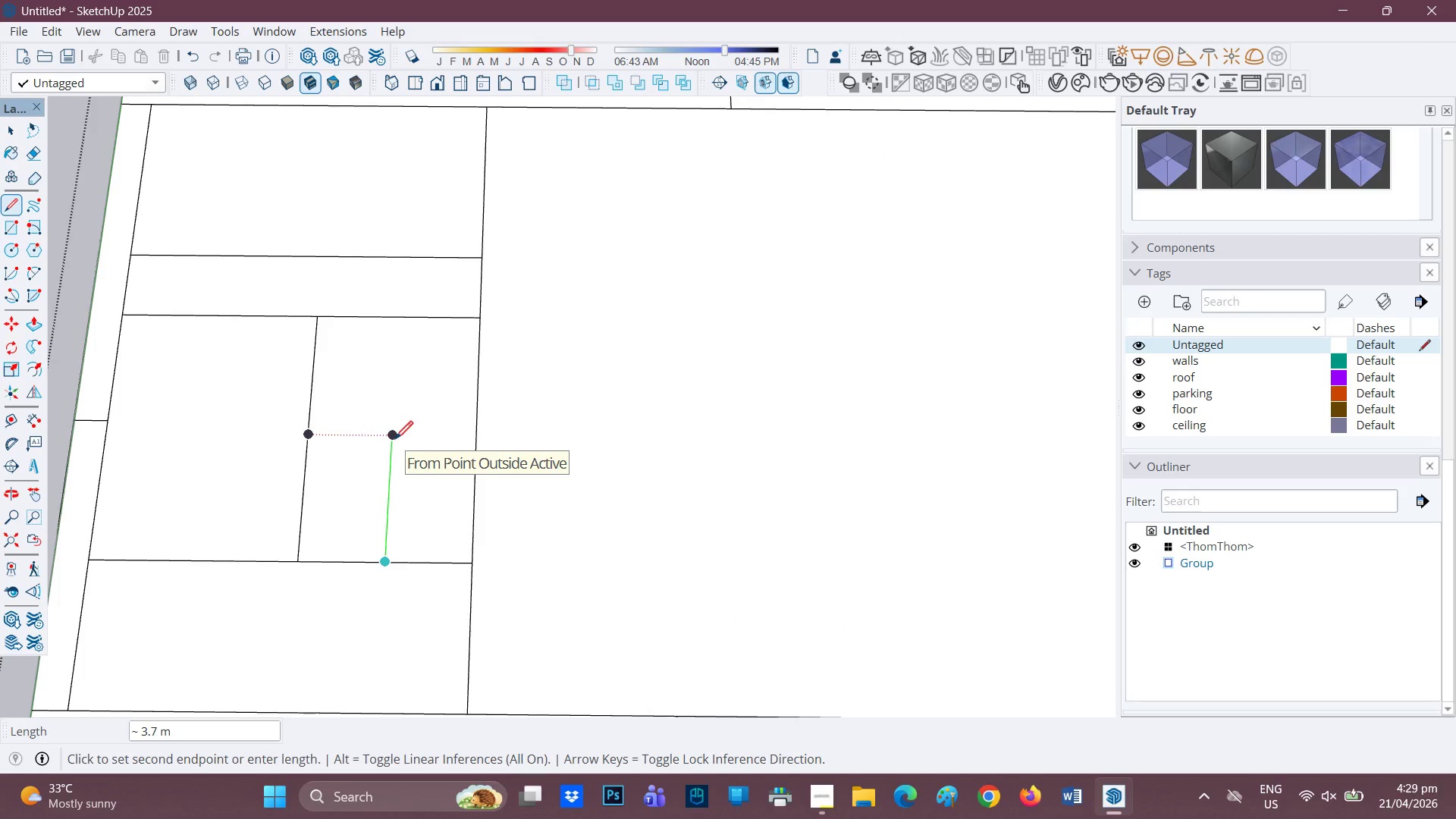 
key(3)
 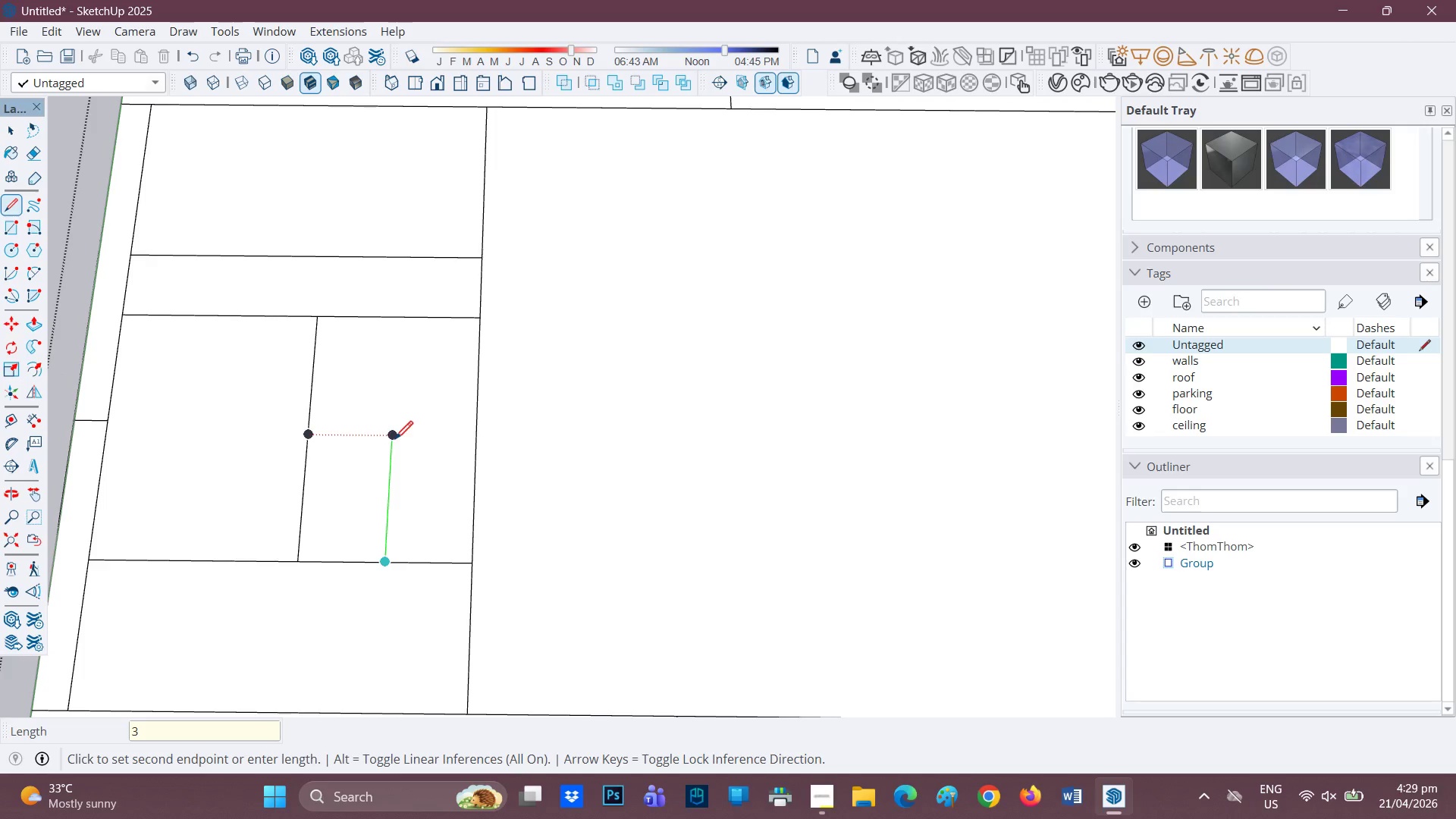 
key(Period)
 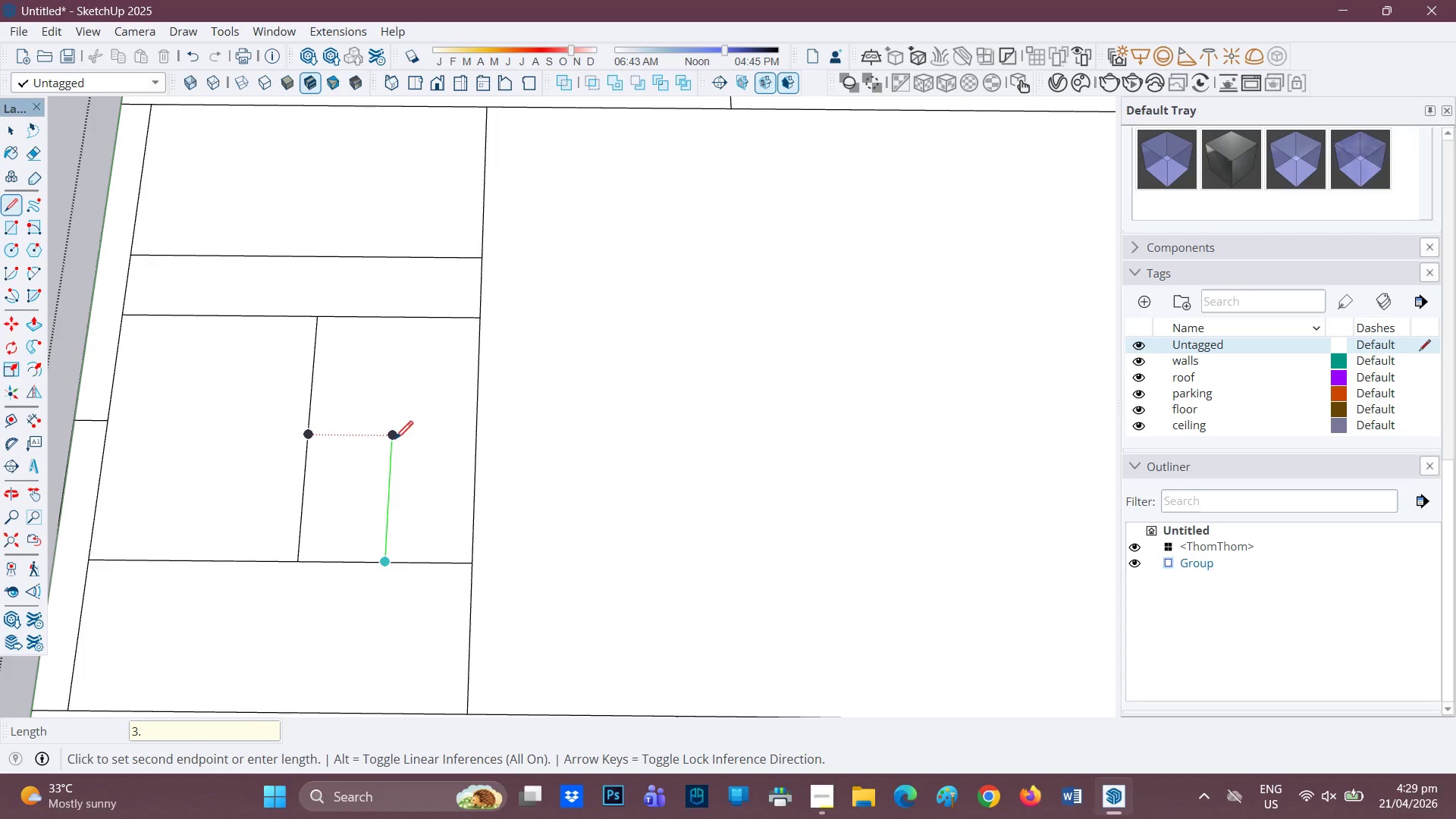 
key(6)
 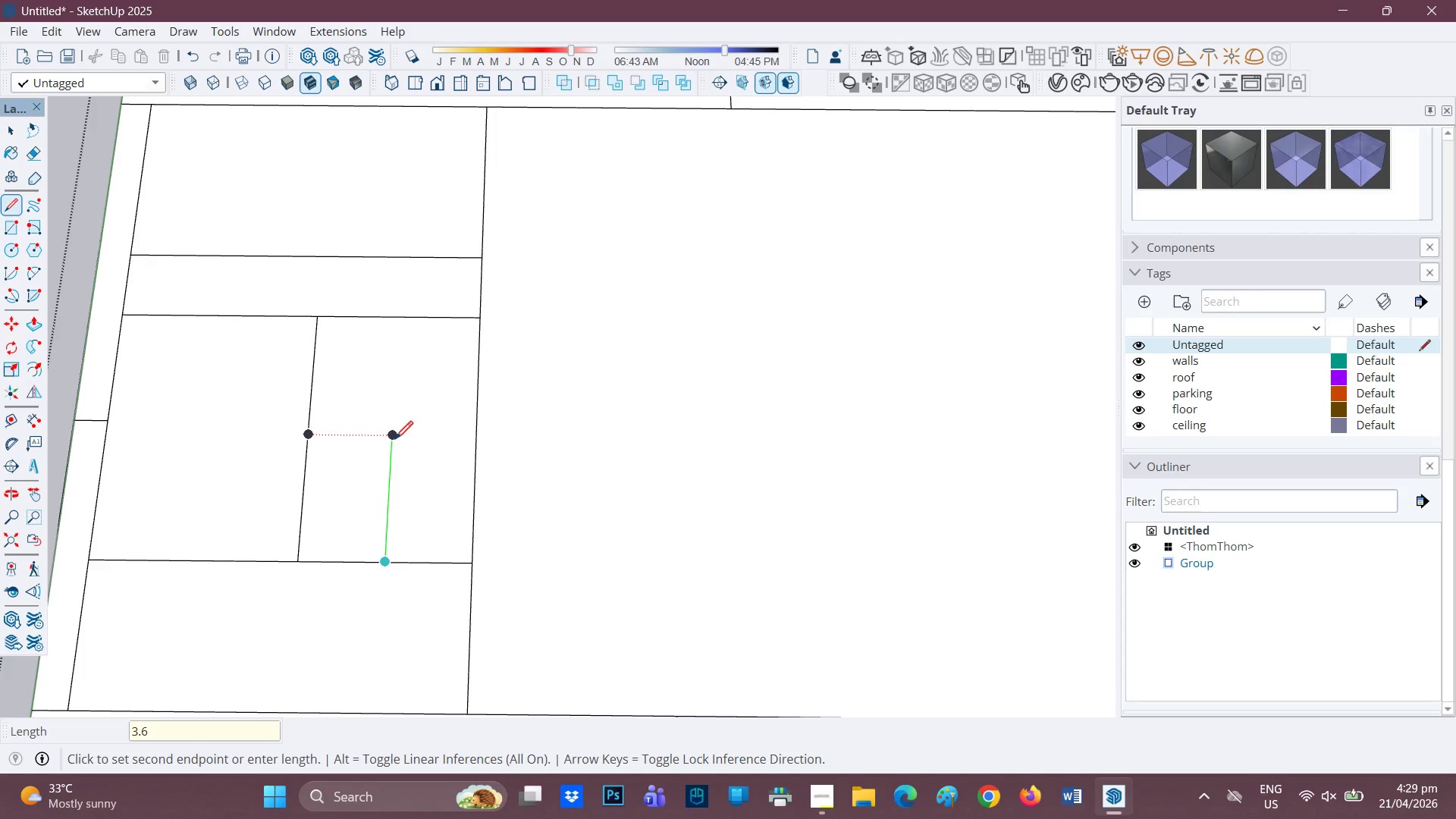 
key(Enter)
 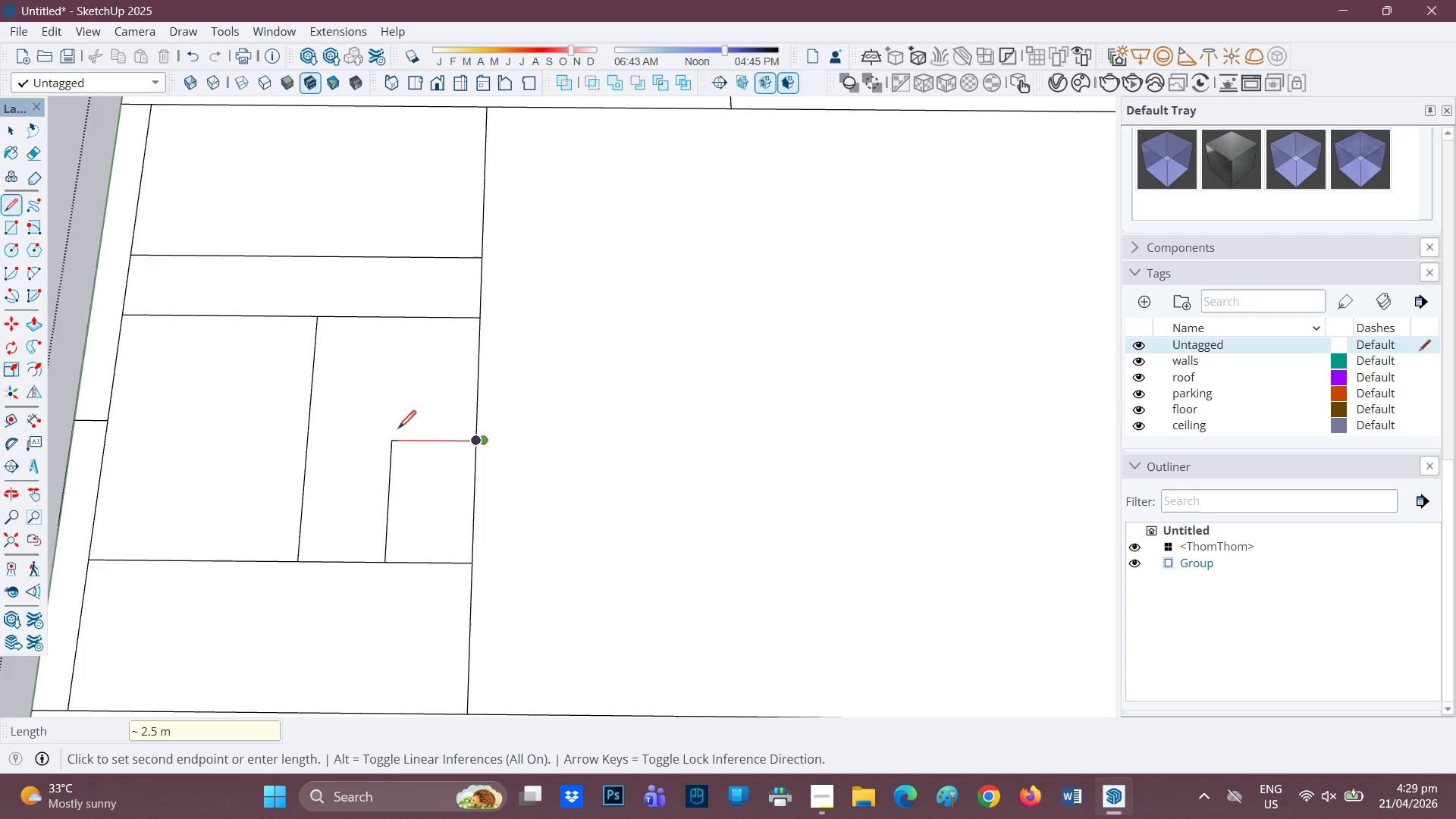 
left_click_drag(start_coordinate=[395, 444], to_coordinate=[389, 443])
 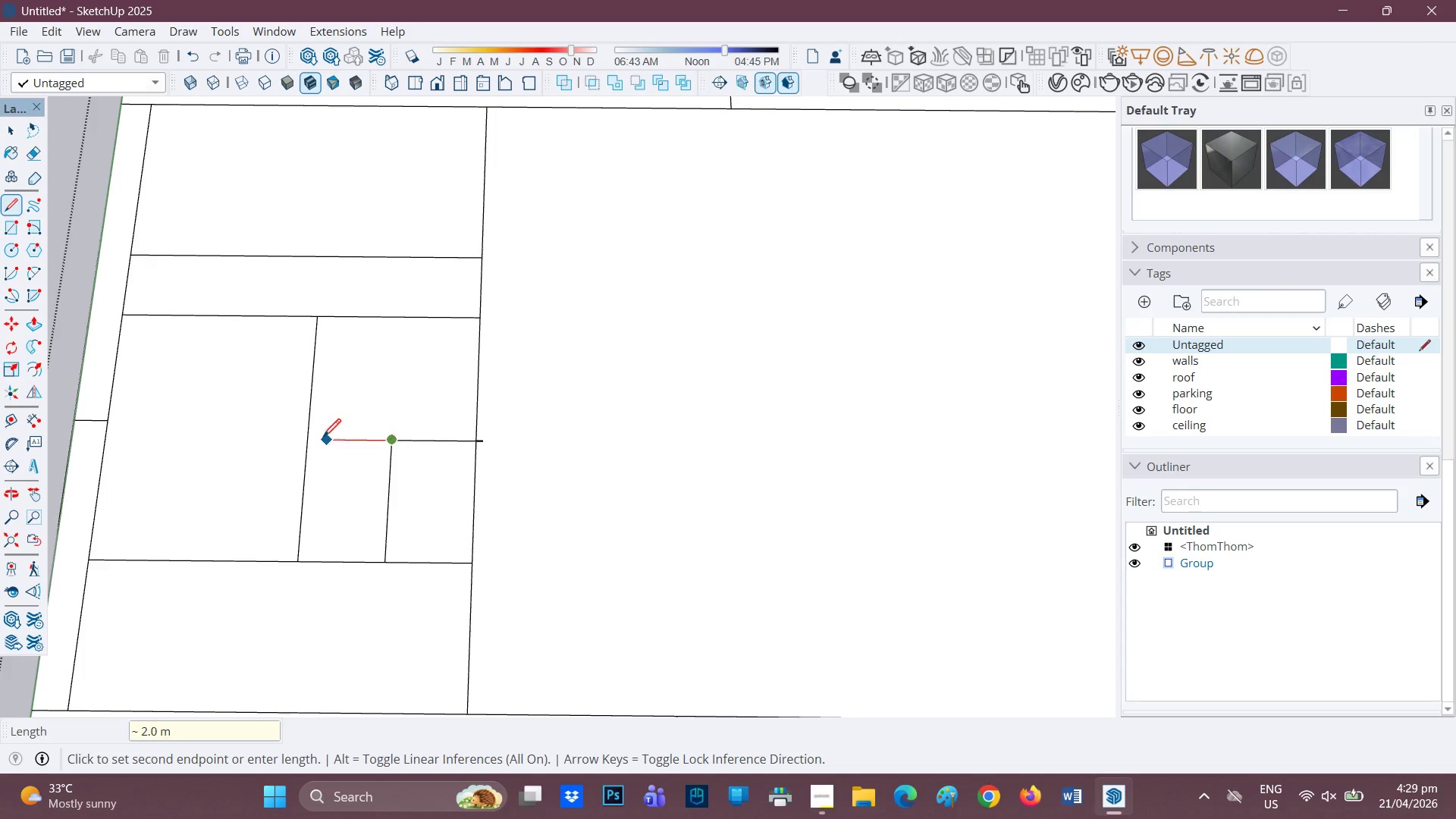 
left_click([314, 438])
 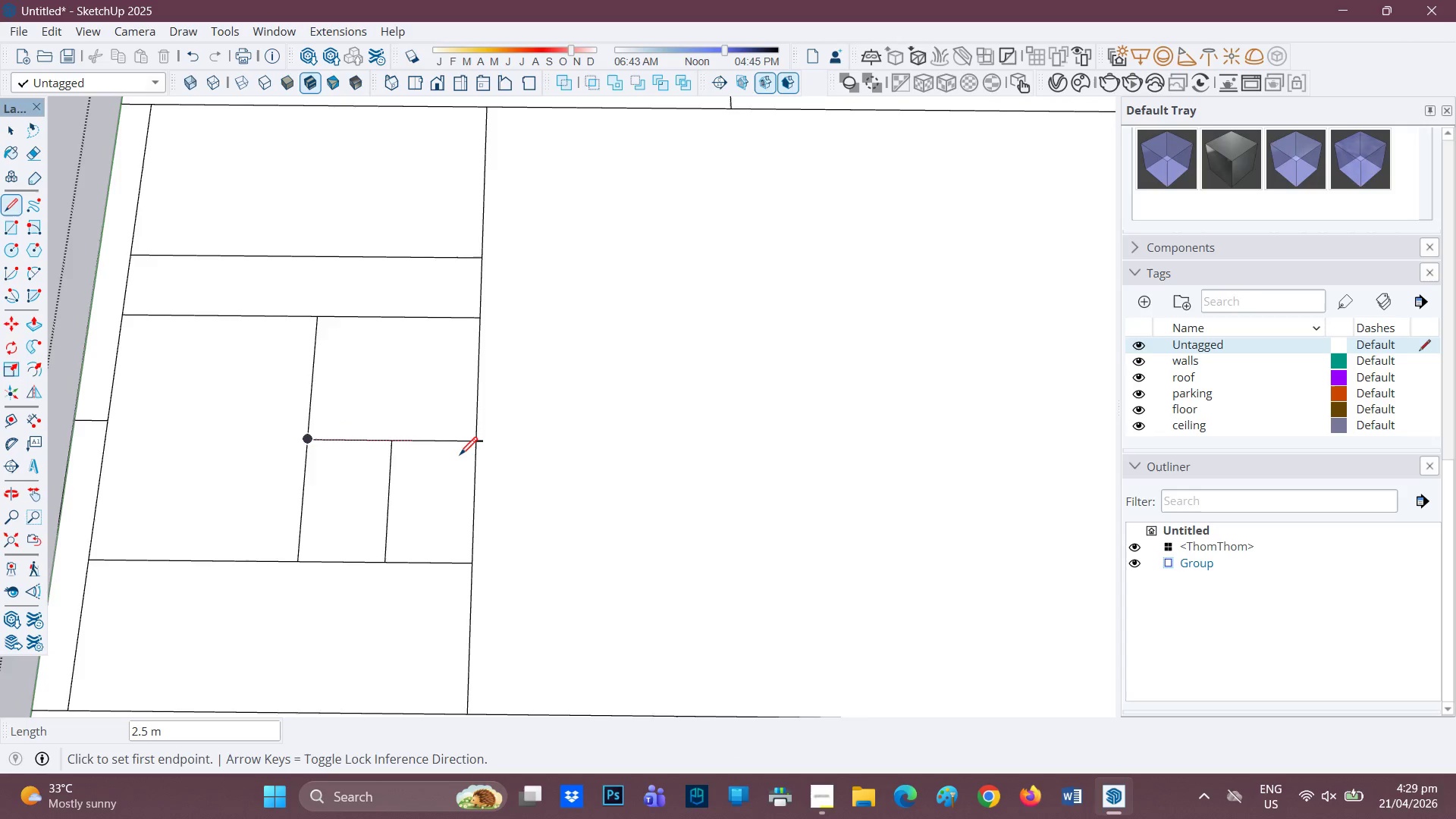 
key(E)
 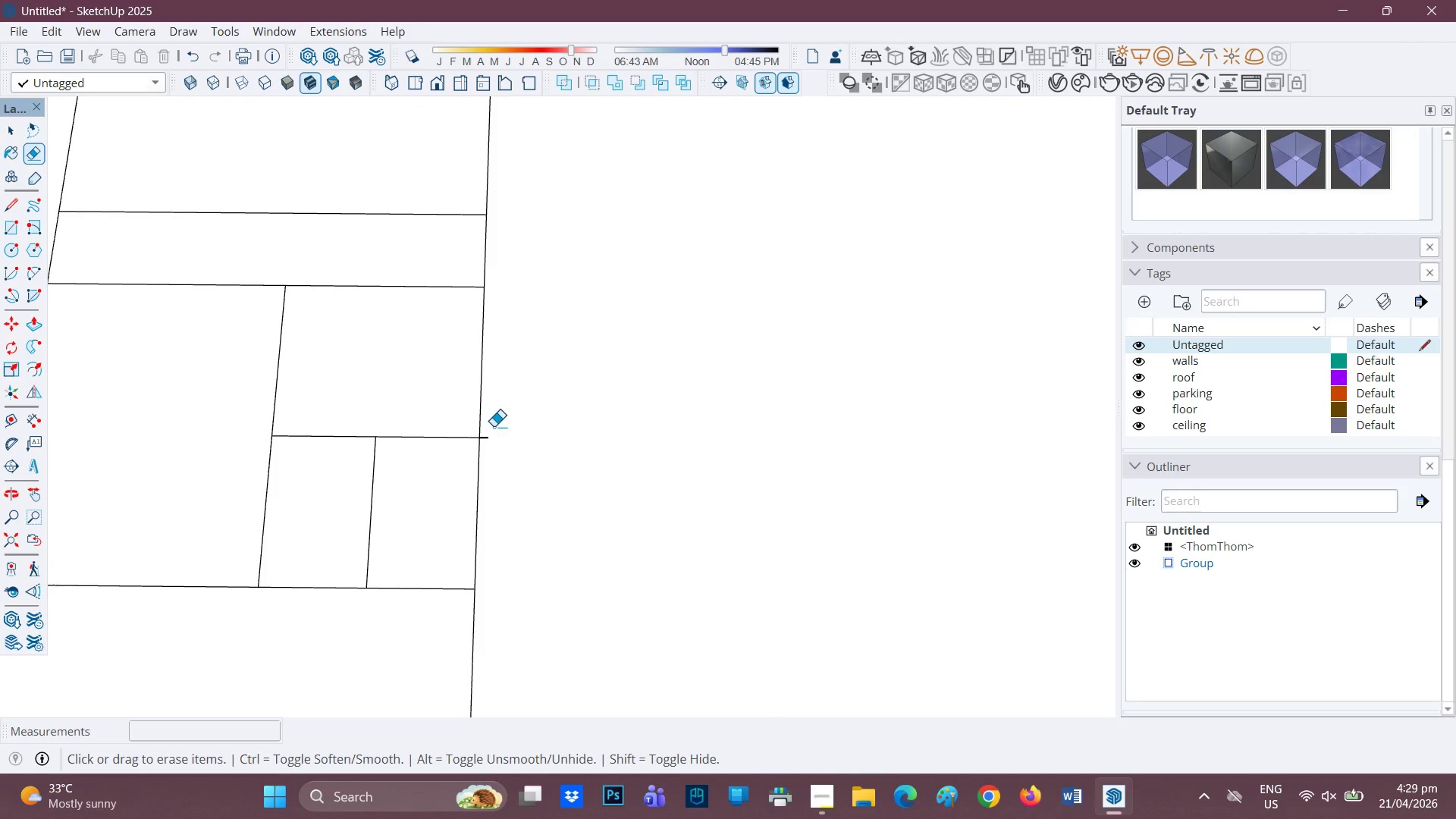 
scroll: coordinate [462, 456], scroll_direction: up, amount: 2.0
 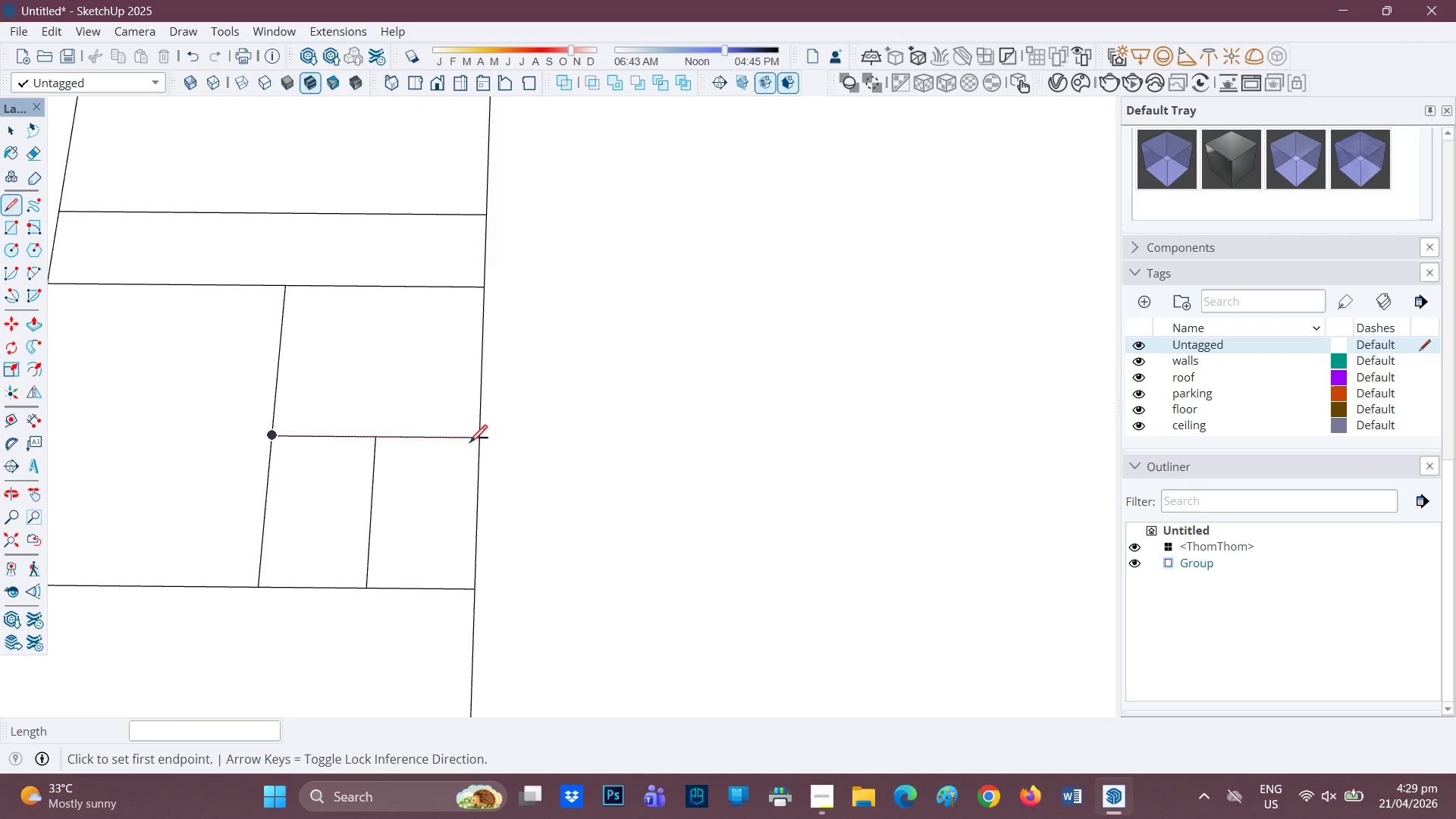 
left_click_drag(start_coordinate=[492, 431], to_coordinate=[486, 439])
 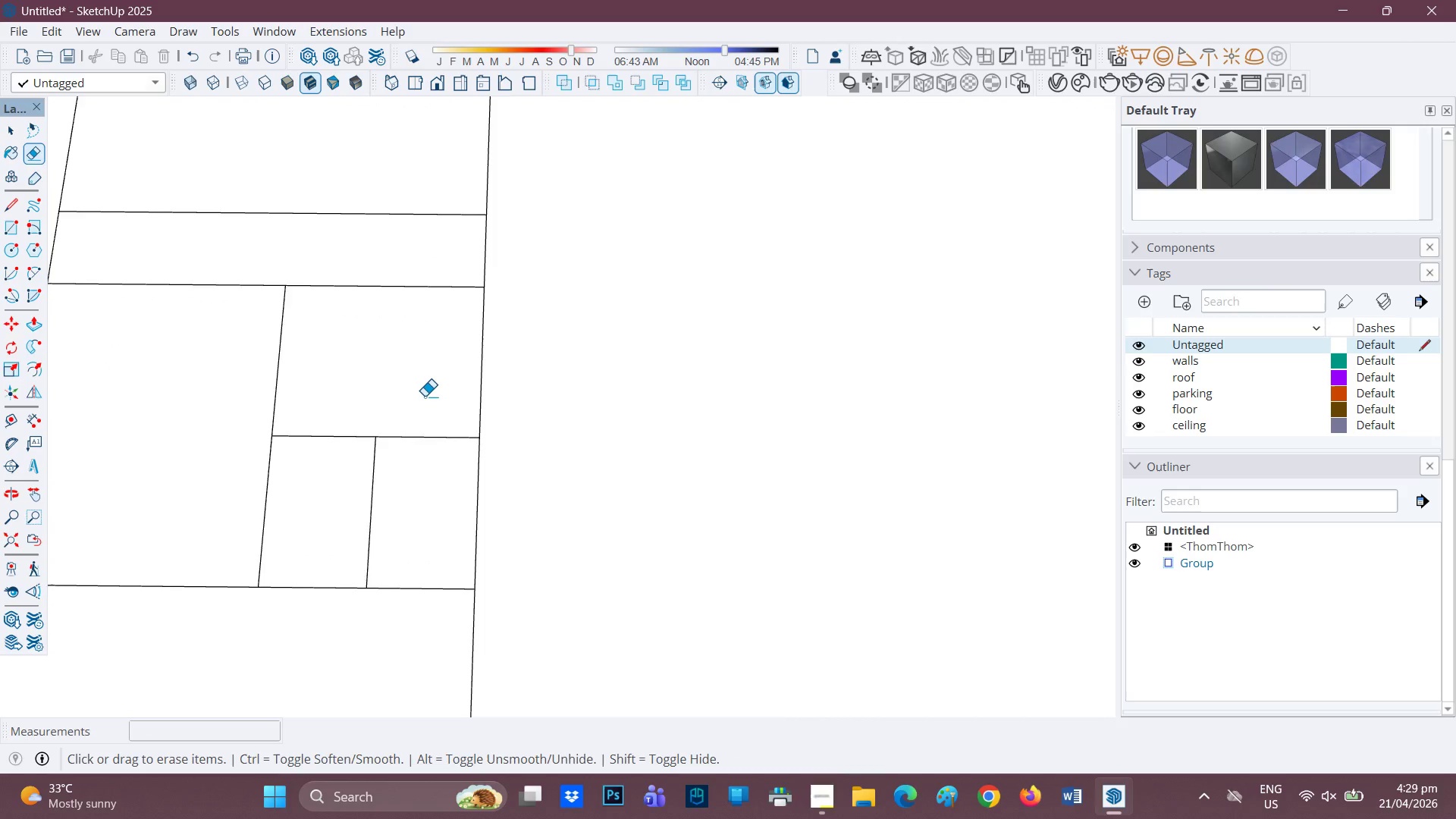 
key(L)
 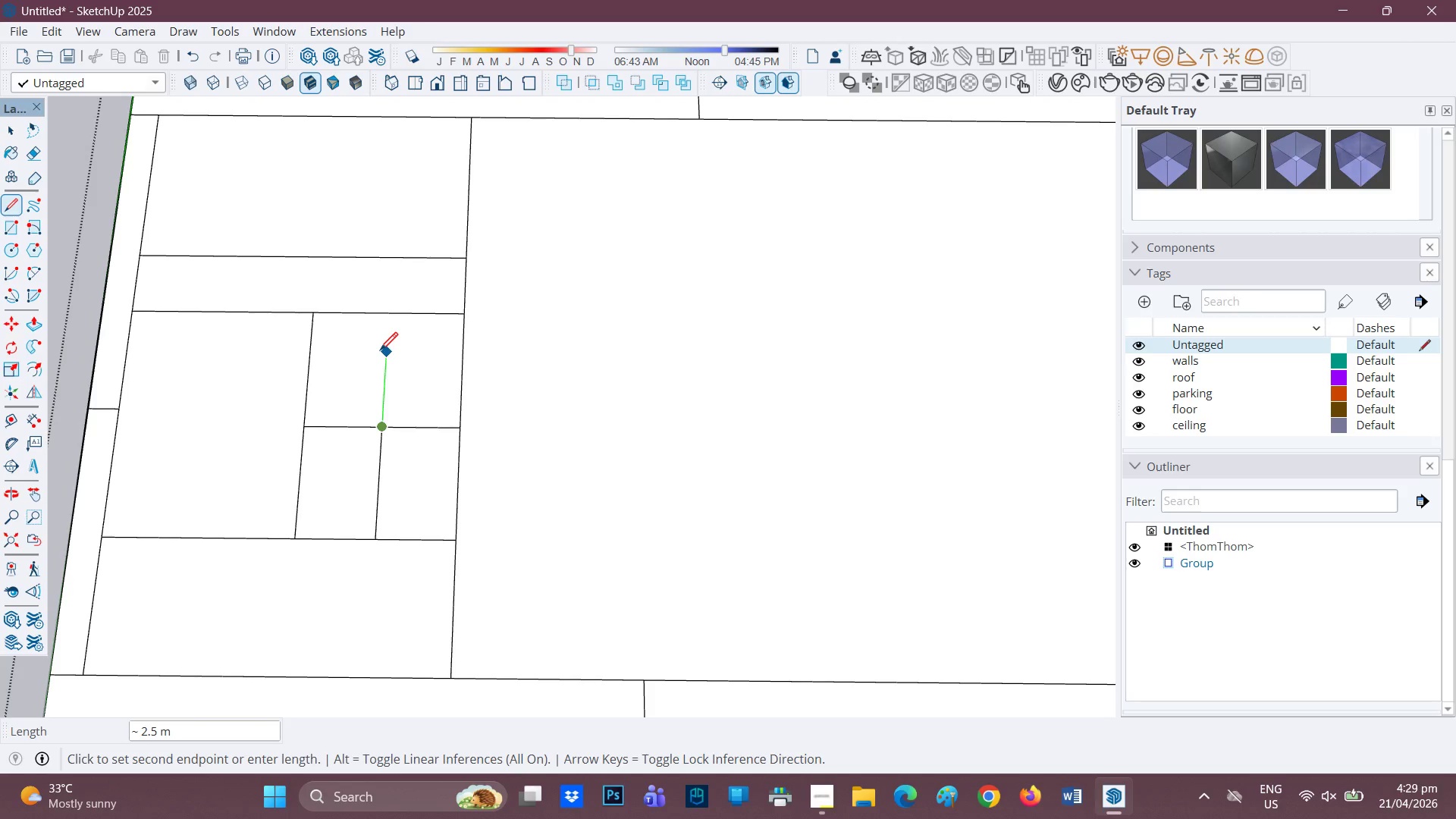 
scroll: coordinate [391, 402], scroll_direction: down, amount: 2.0
 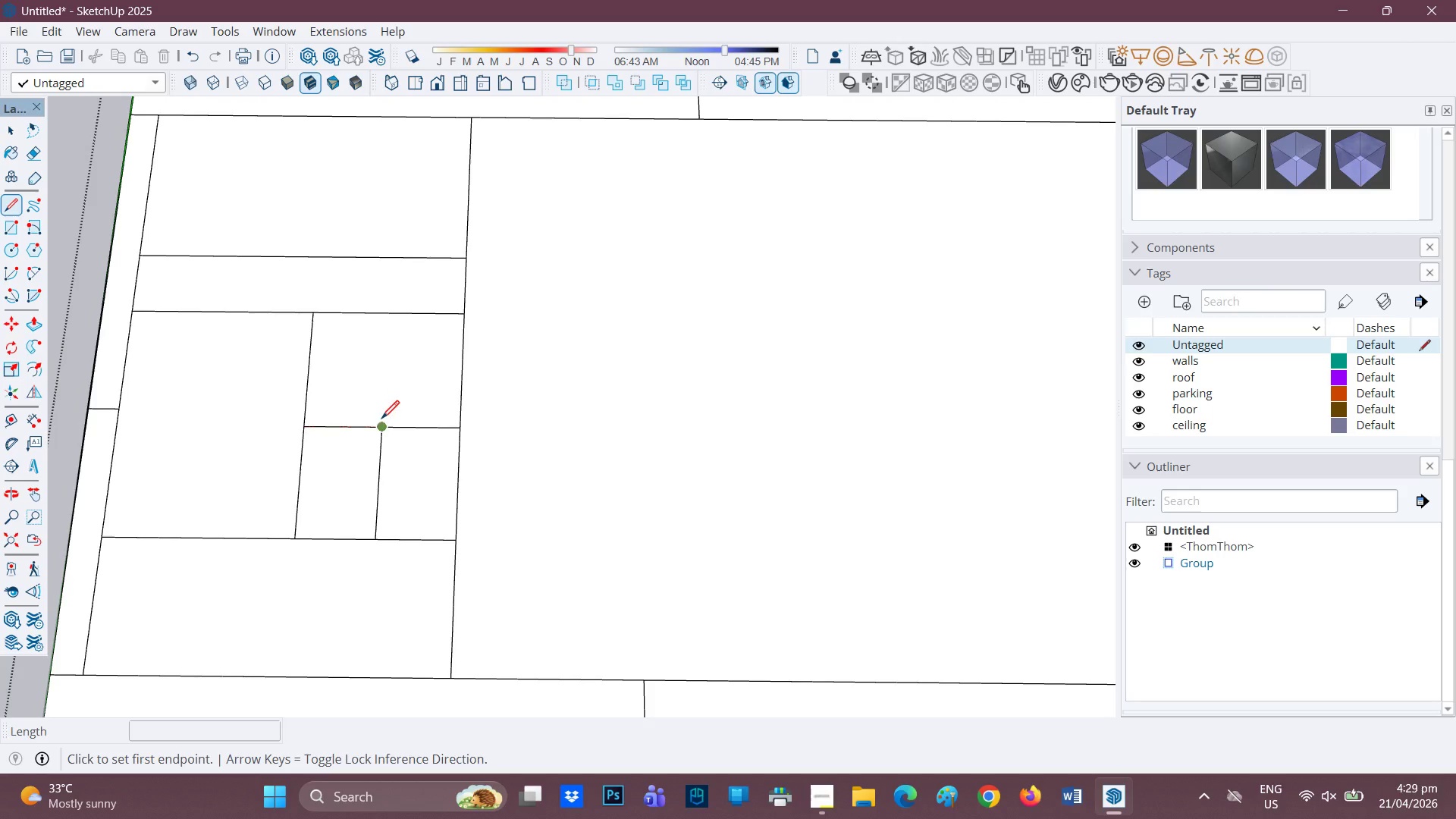 
wait(21.98)
 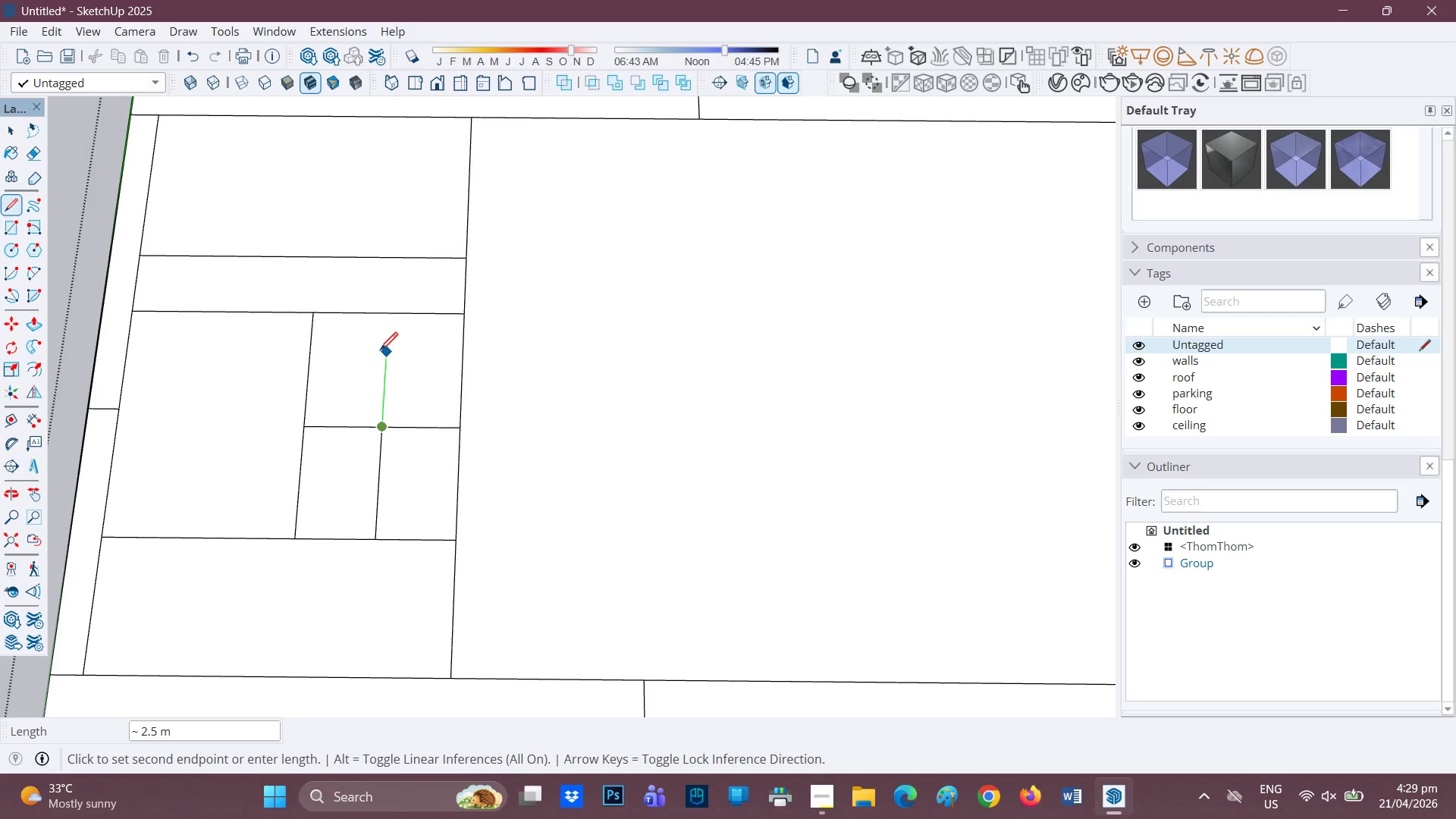 
key(2)
 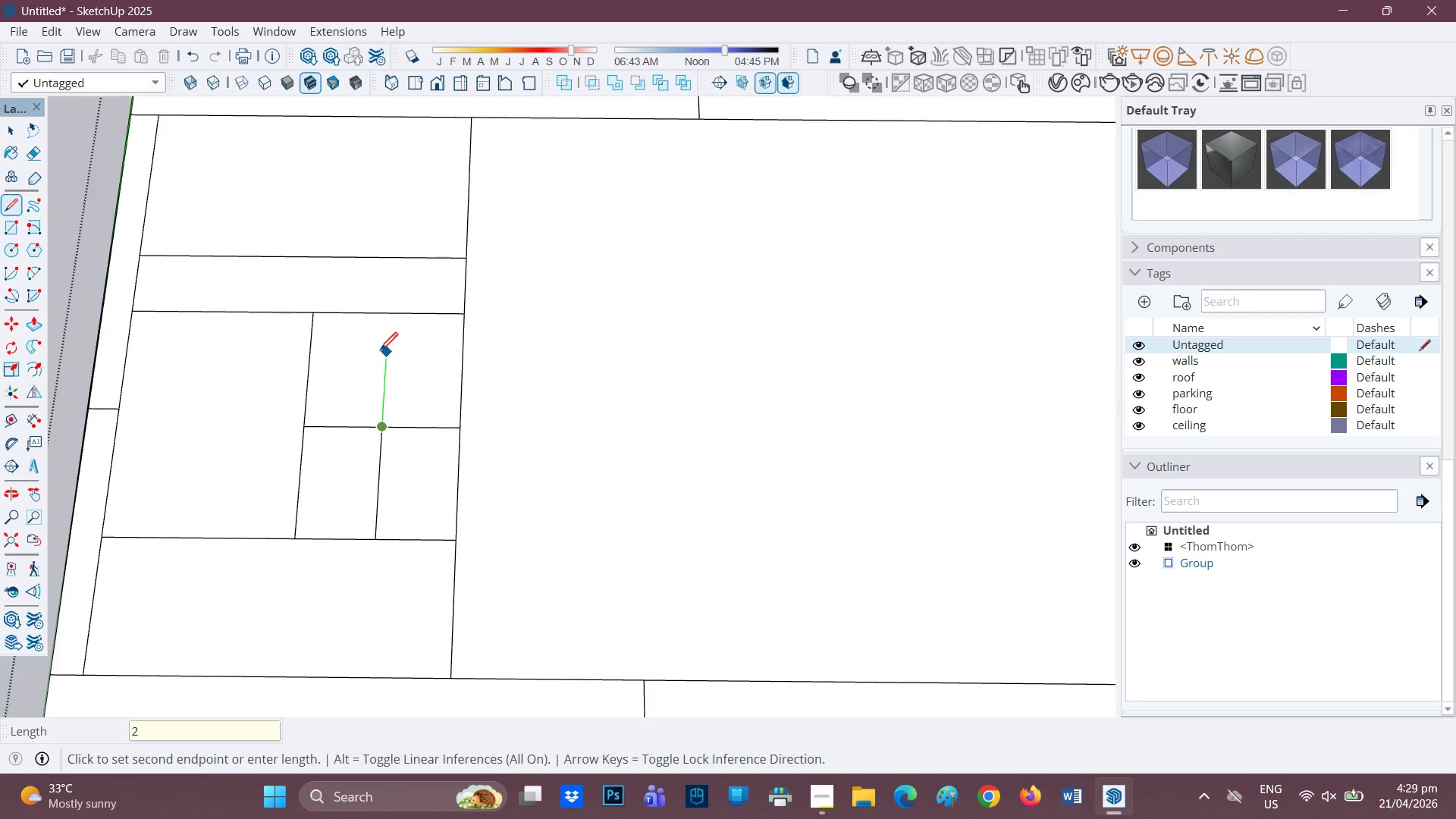 
key(Period)
 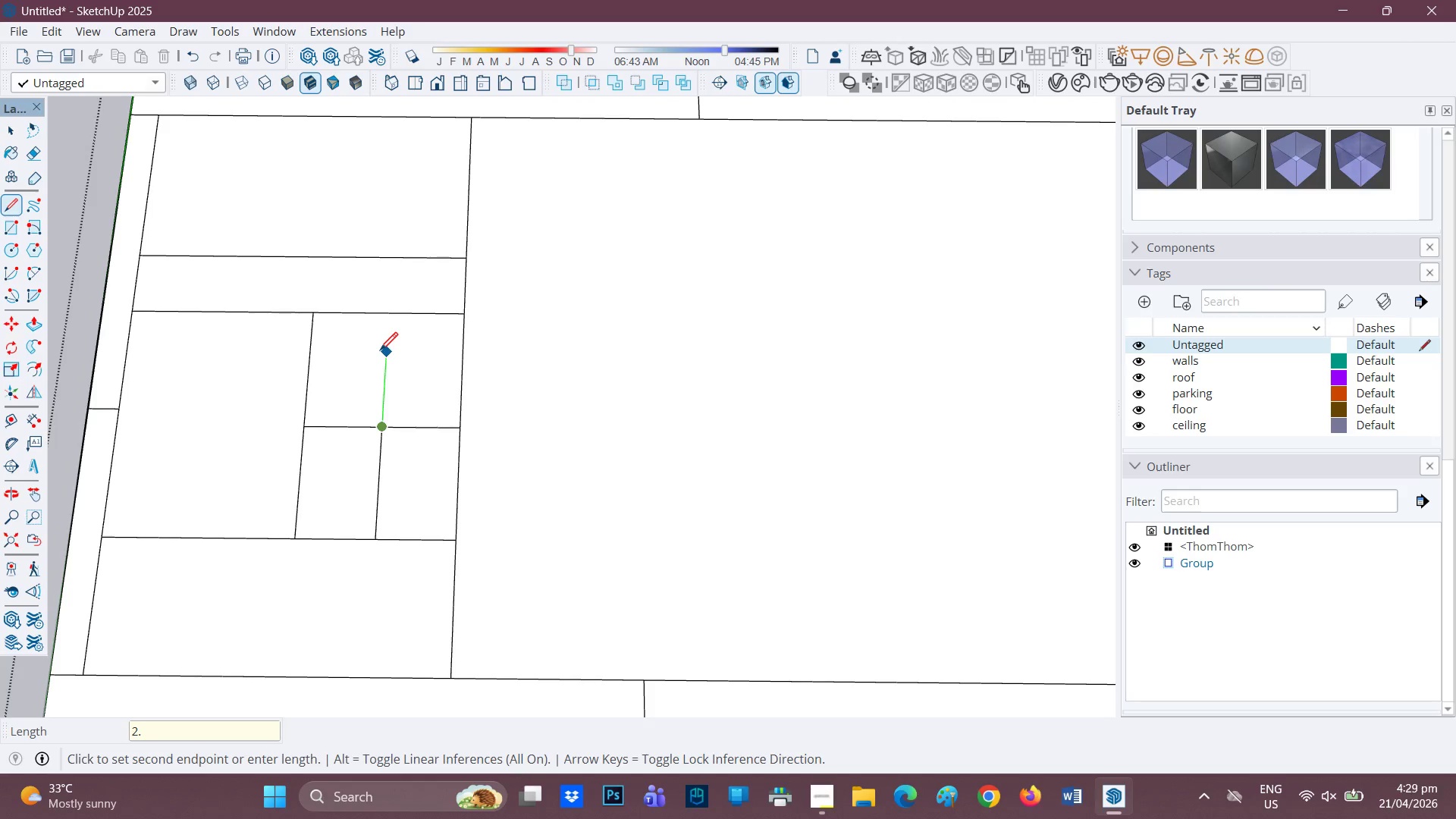 
key(5)
 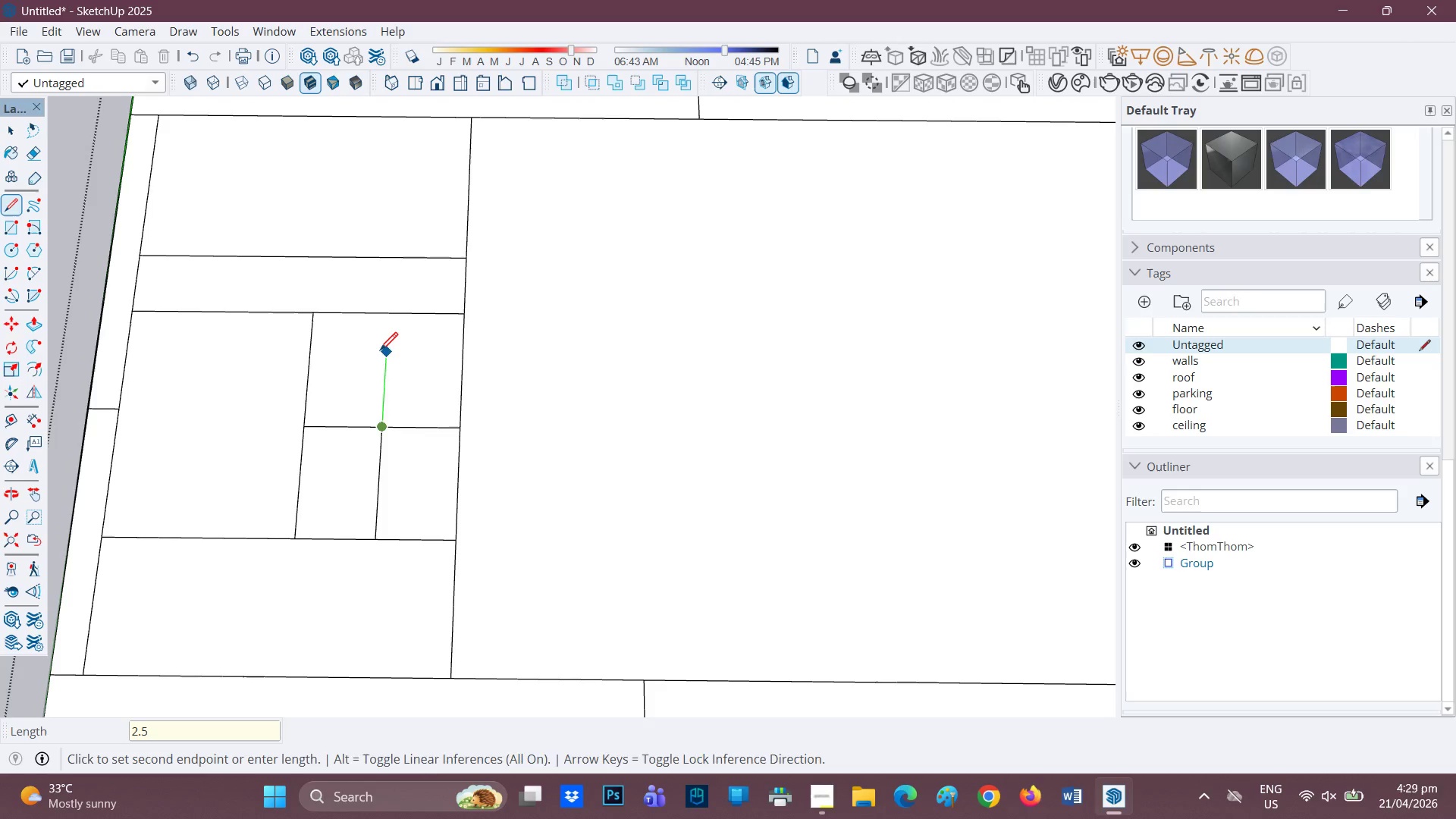 
key(Enter)
 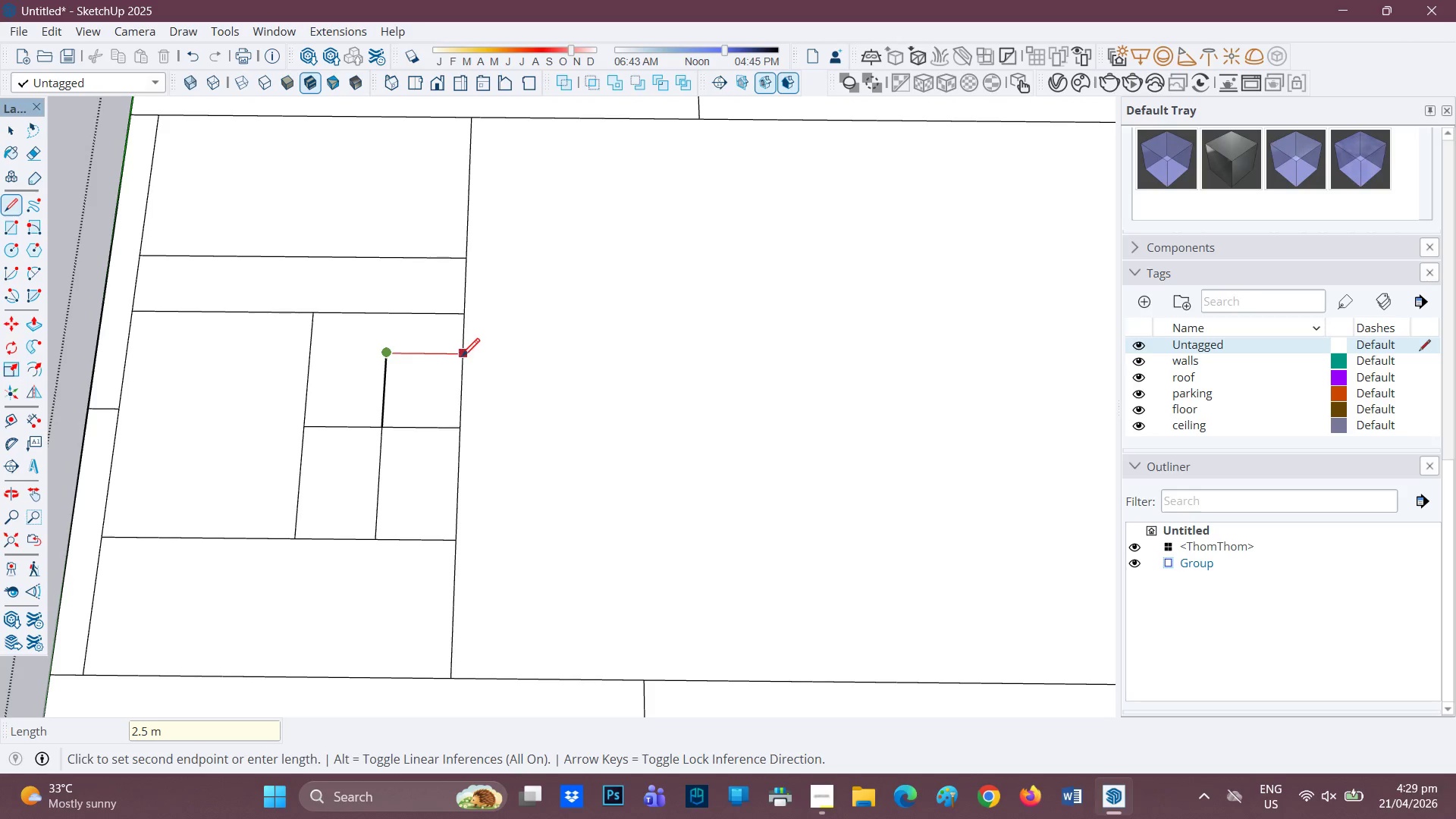 
left_click([462, 358])
 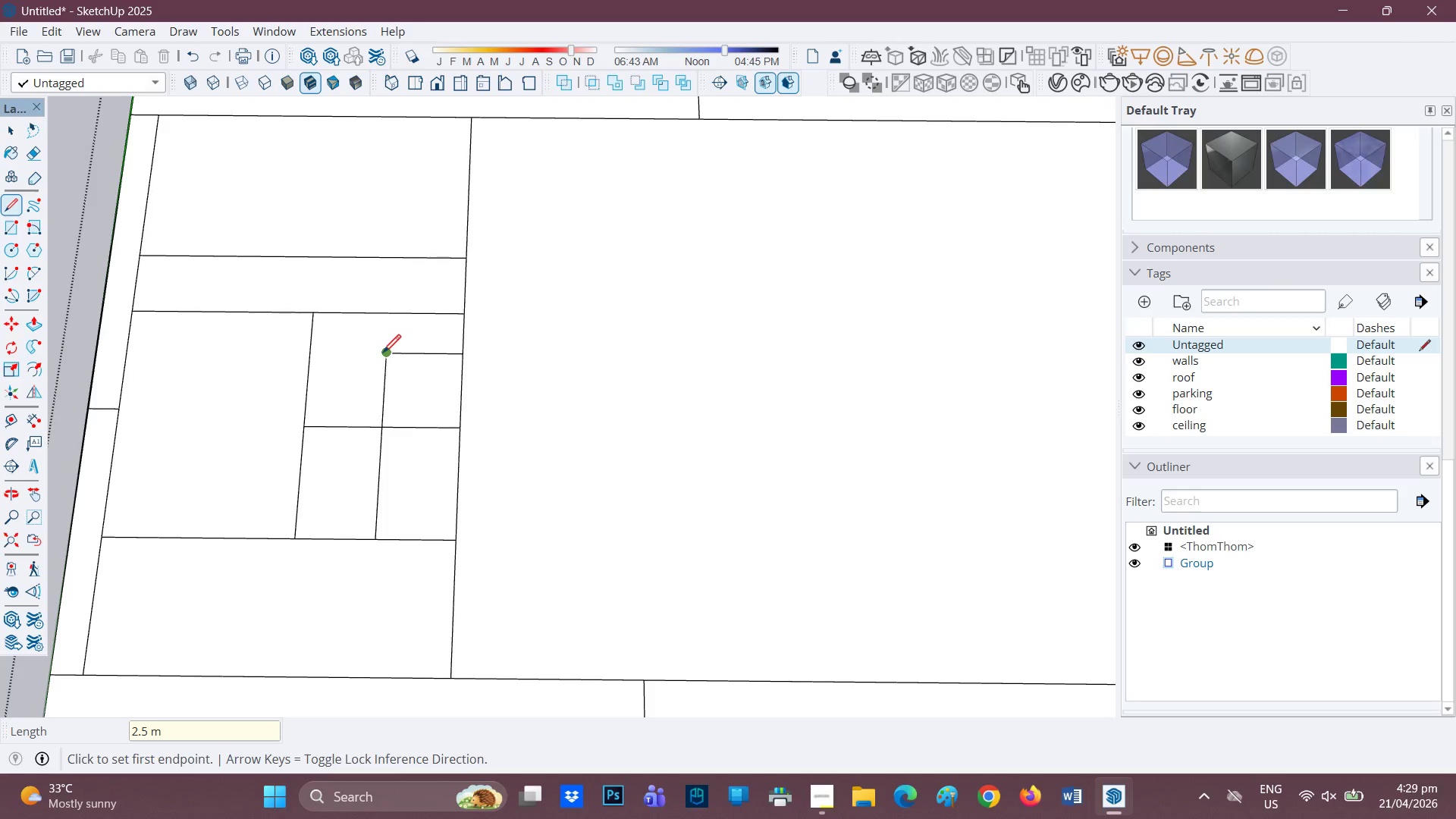 
left_click_drag(start_coordinate=[383, 353], to_coordinate=[379, 353])
 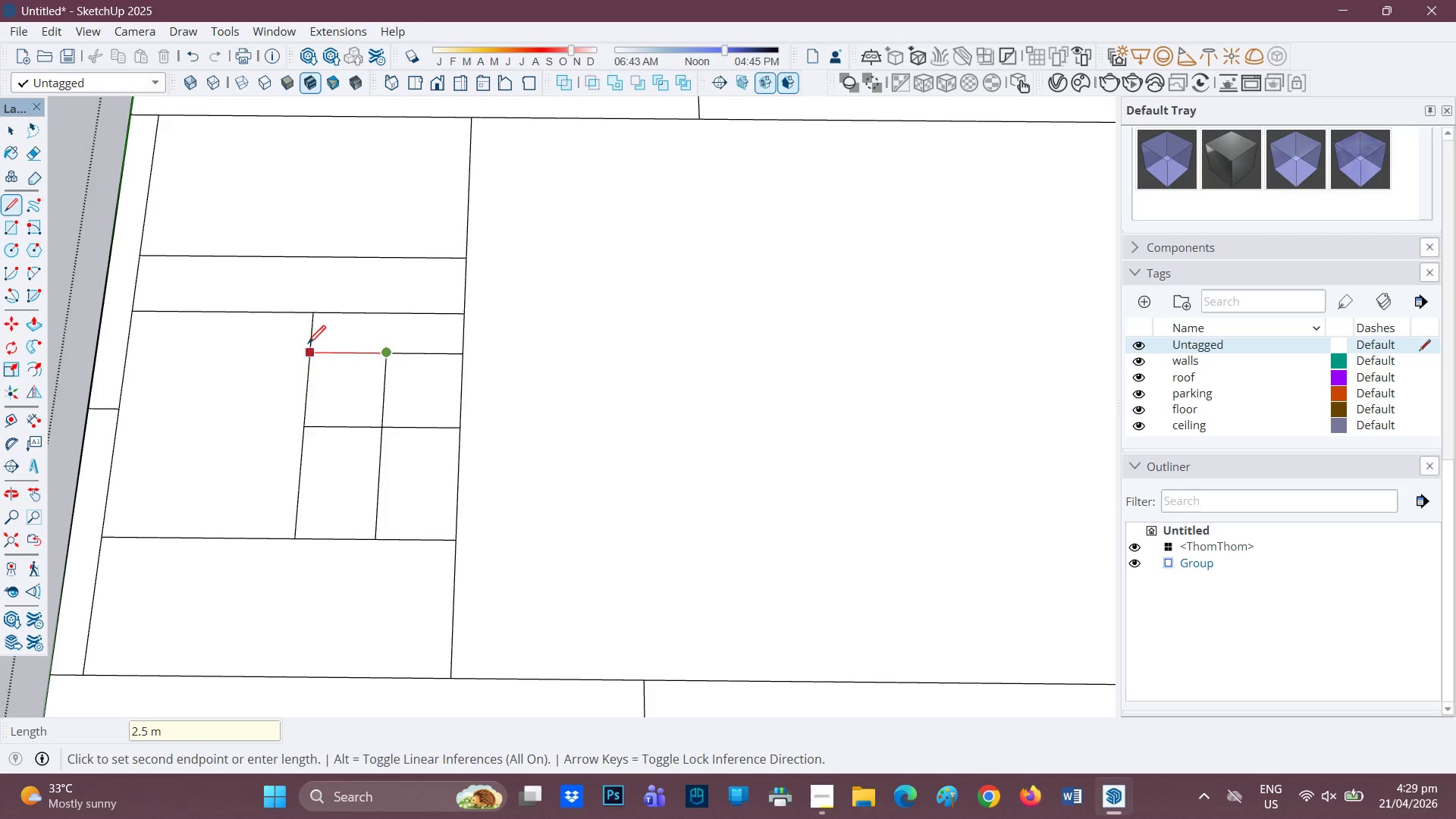 
left_click([312, 349])
 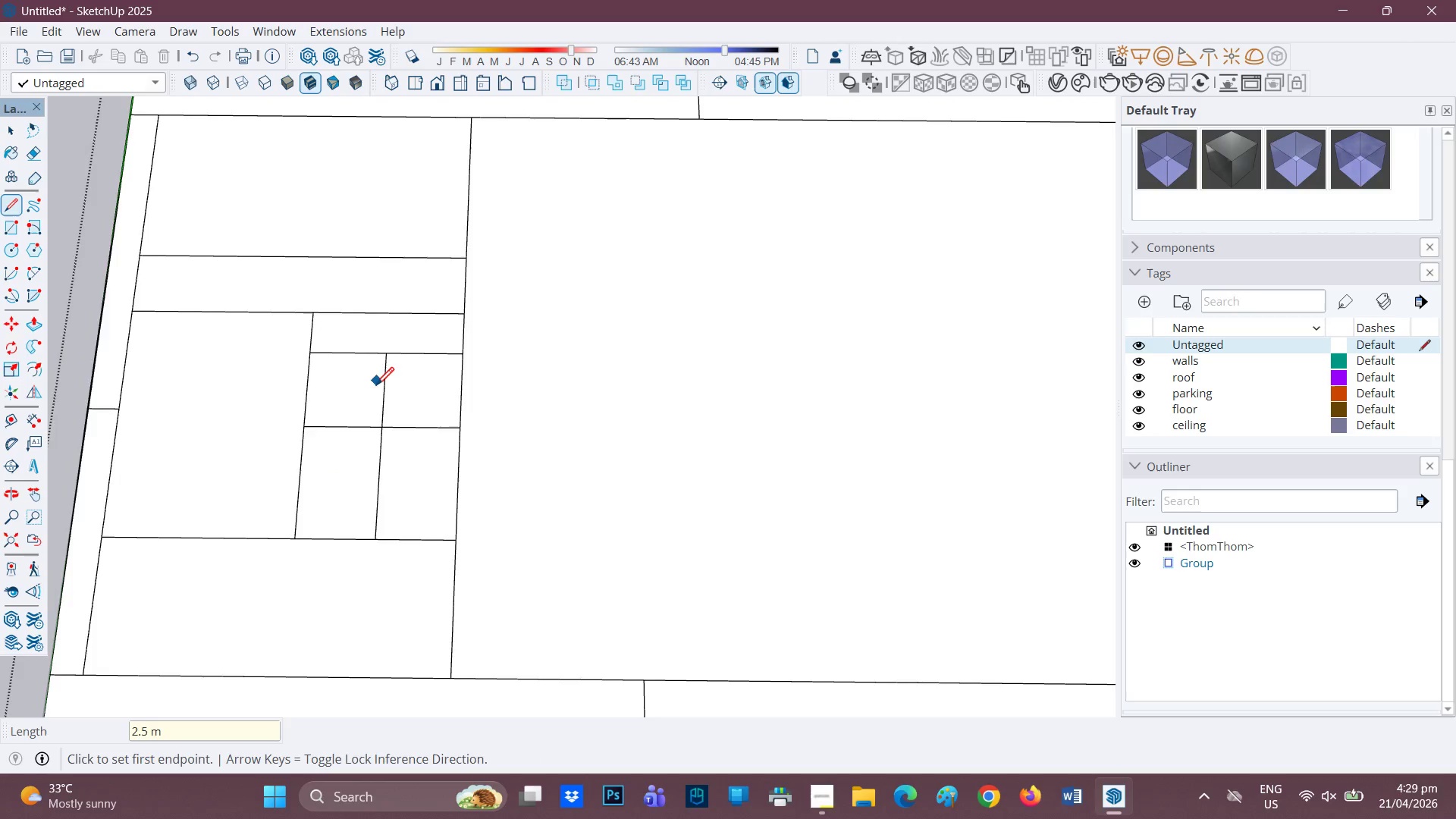 
key(E)
 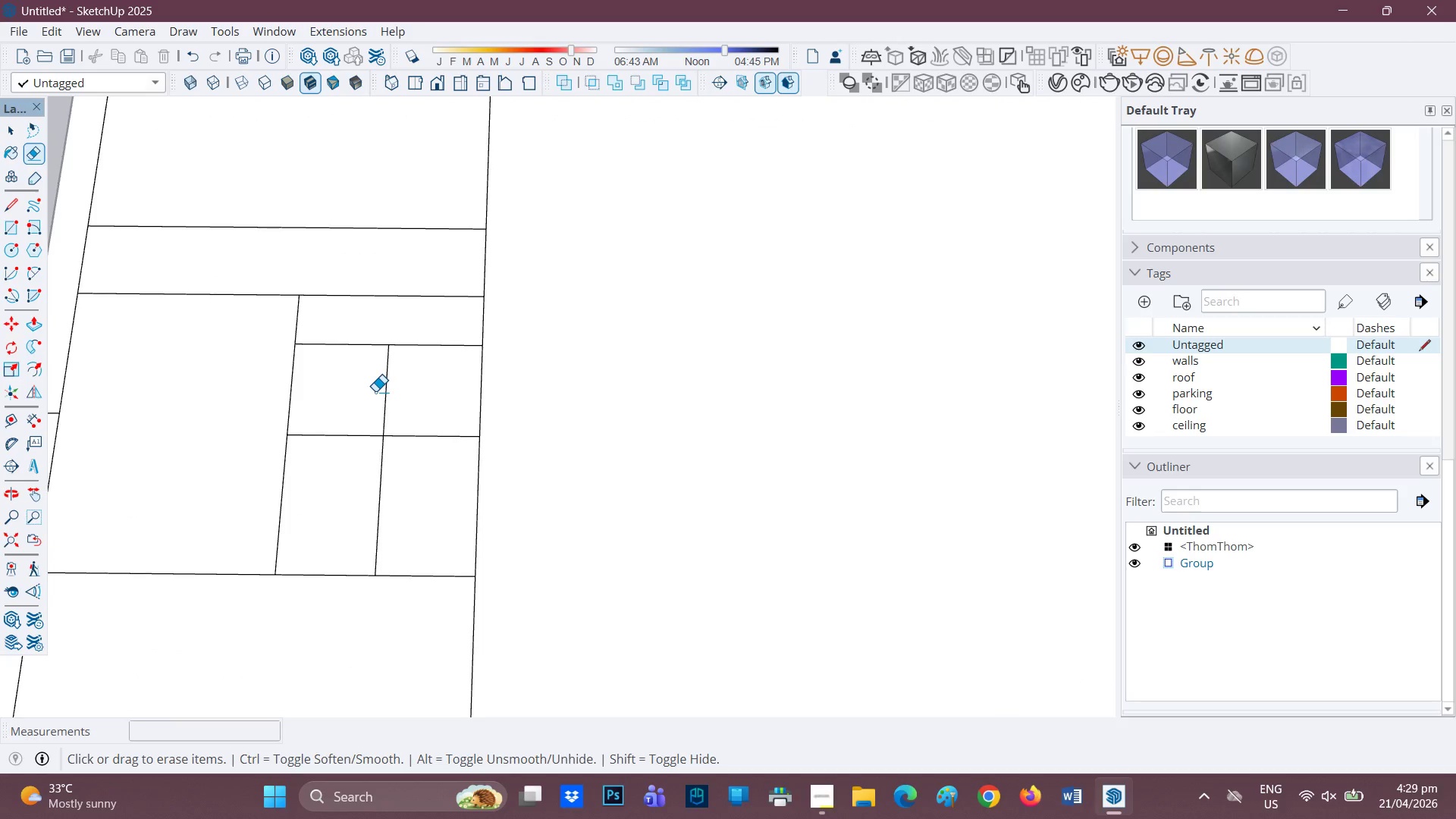 
scroll: coordinate [376, 391], scroll_direction: up, amount: 1.0
 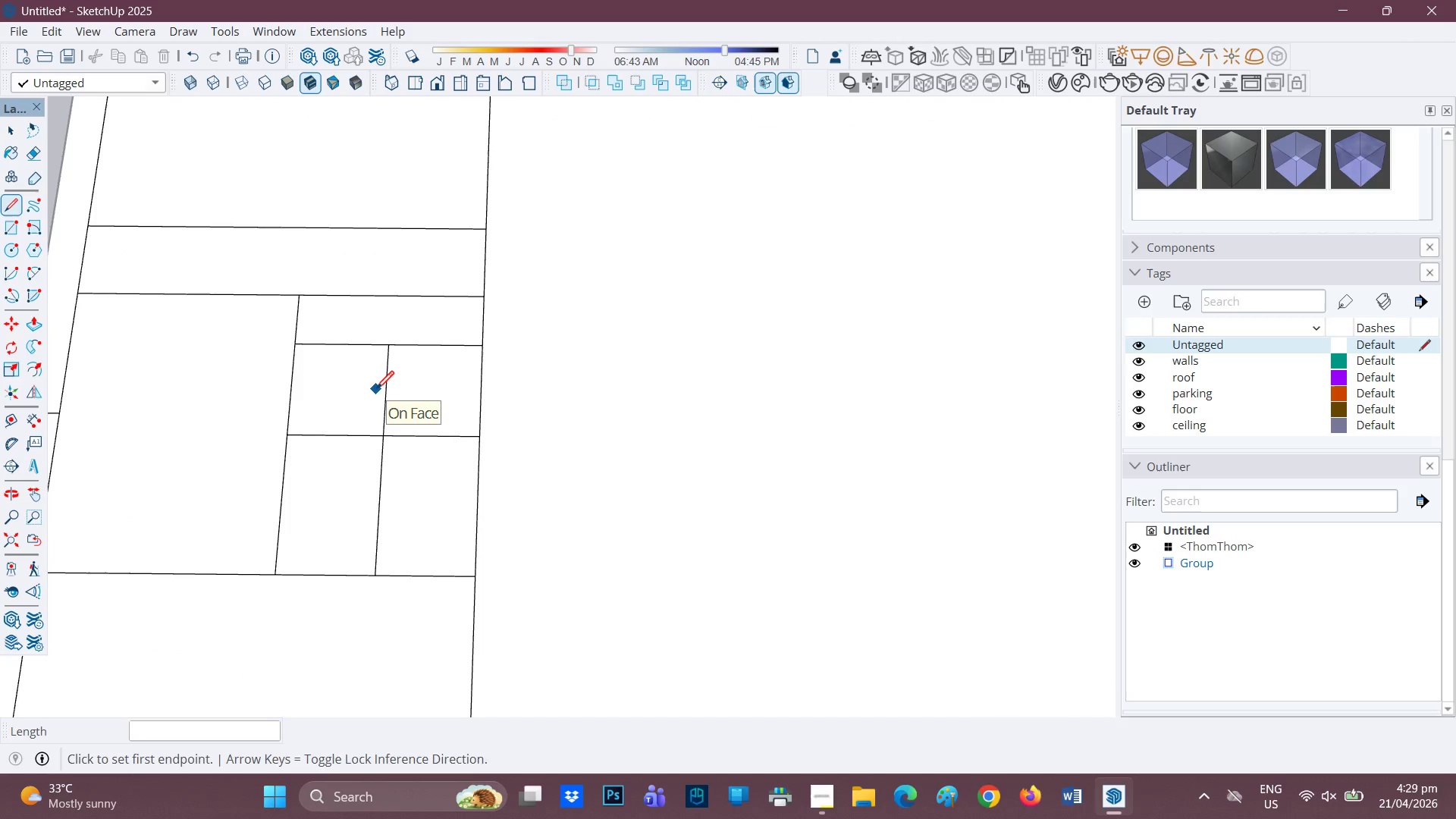 
left_click_drag(start_coordinate=[379, 393], to_coordinate=[384, 393])
 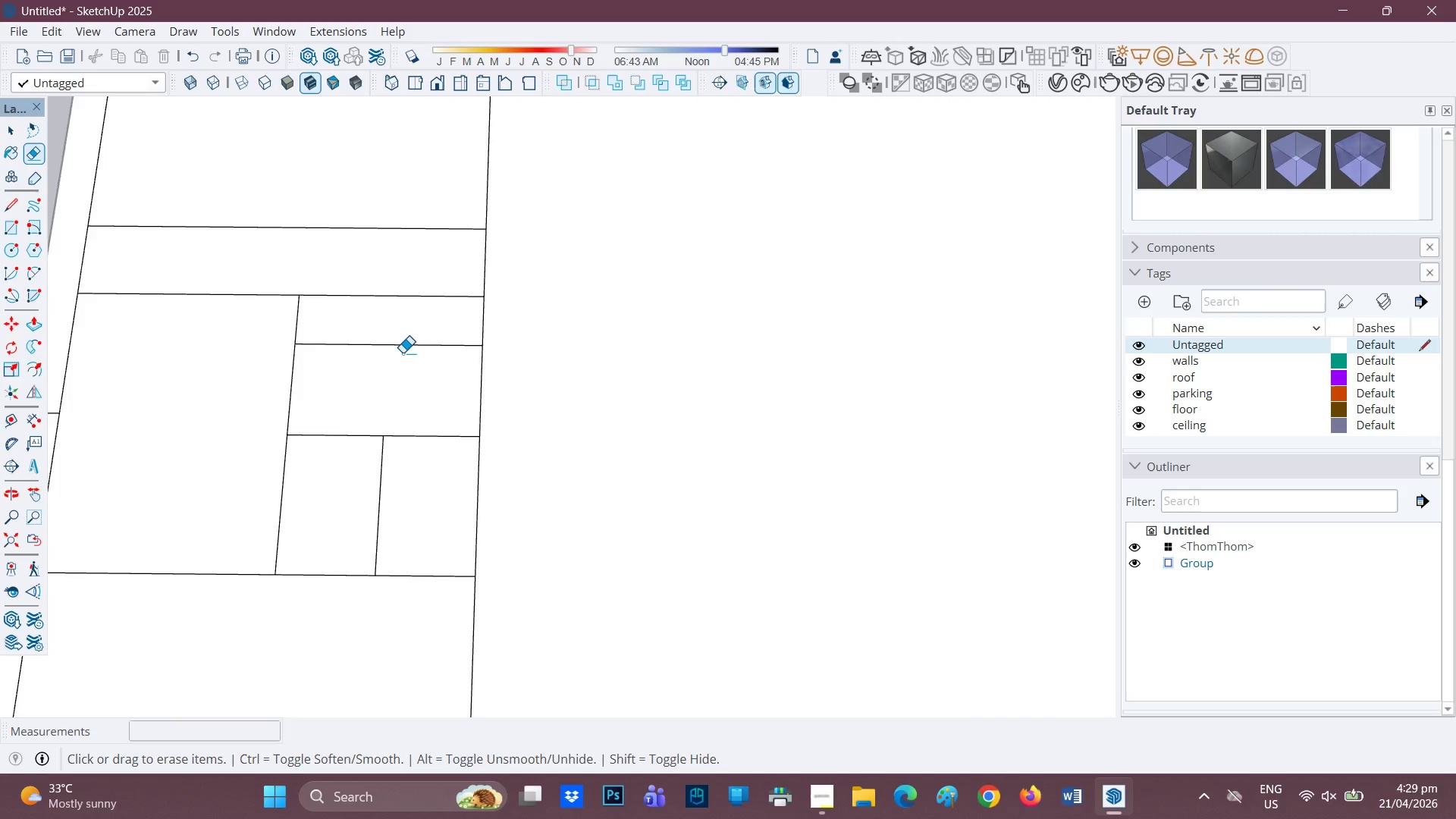 
scroll: coordinate [399, 319], scroll_direction: none, amount: 0.0
 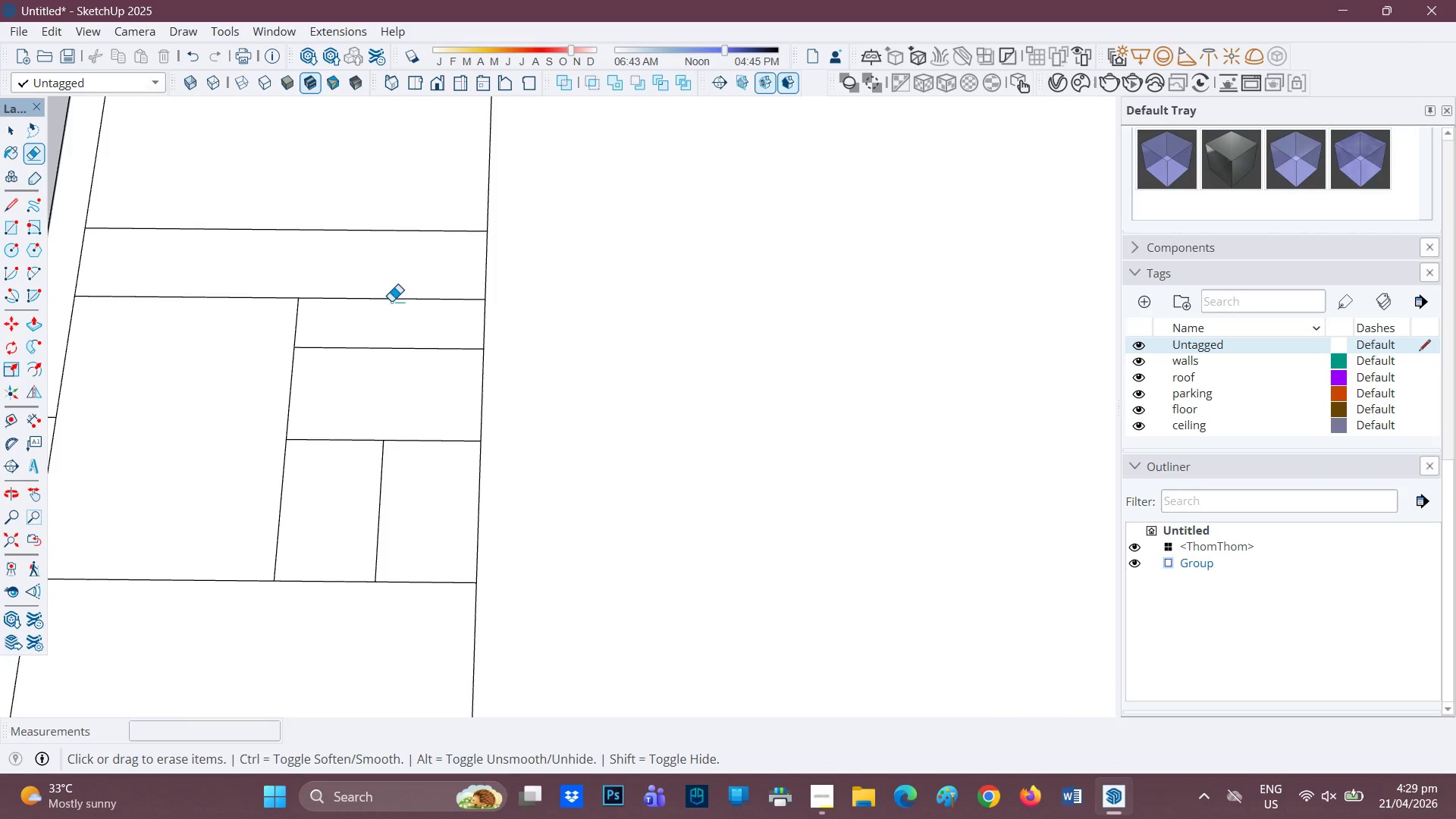 
scroll: coordinate [394, 303], scroll_direction: up, amount: 1.0
 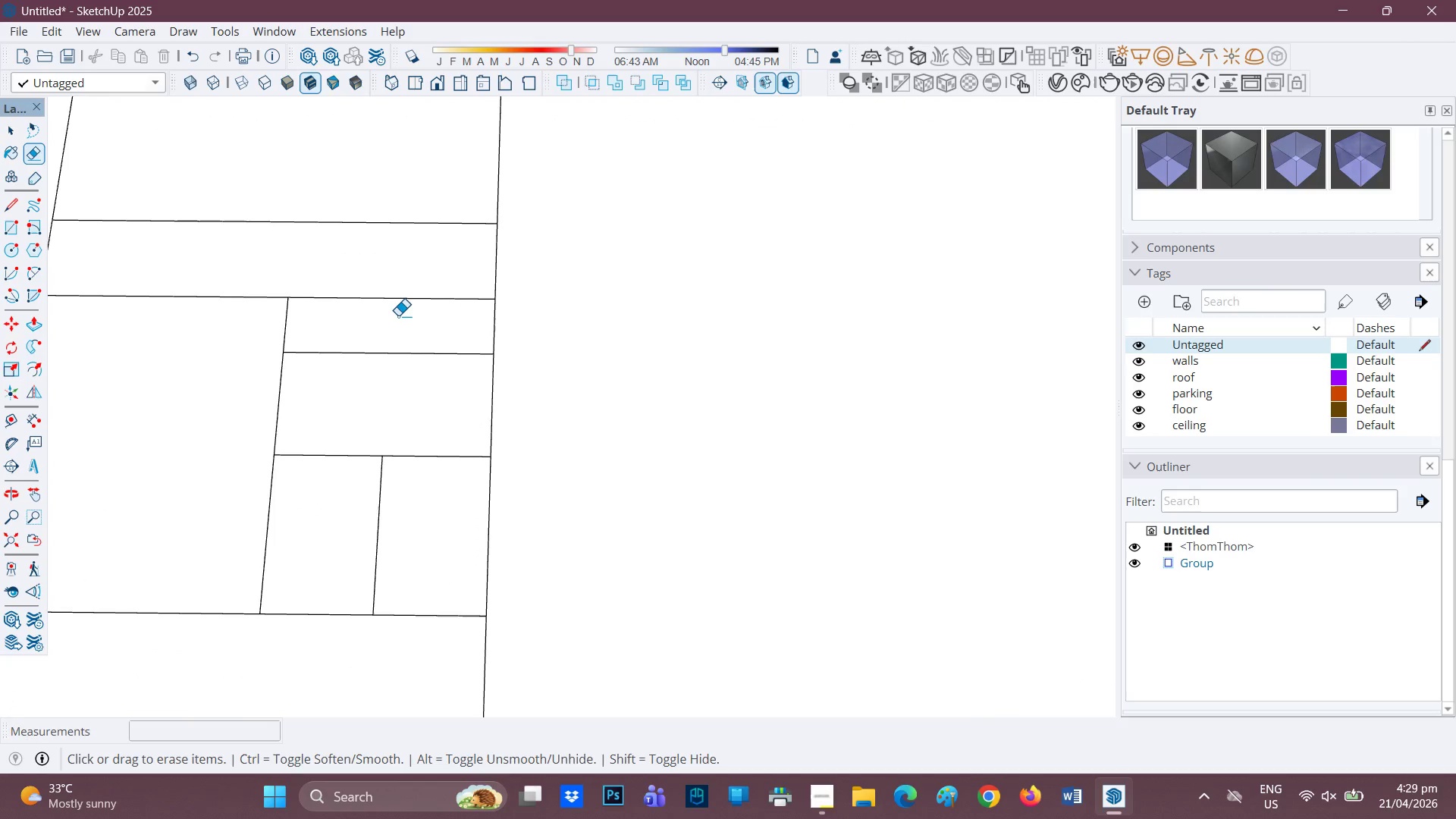 
key(L)
 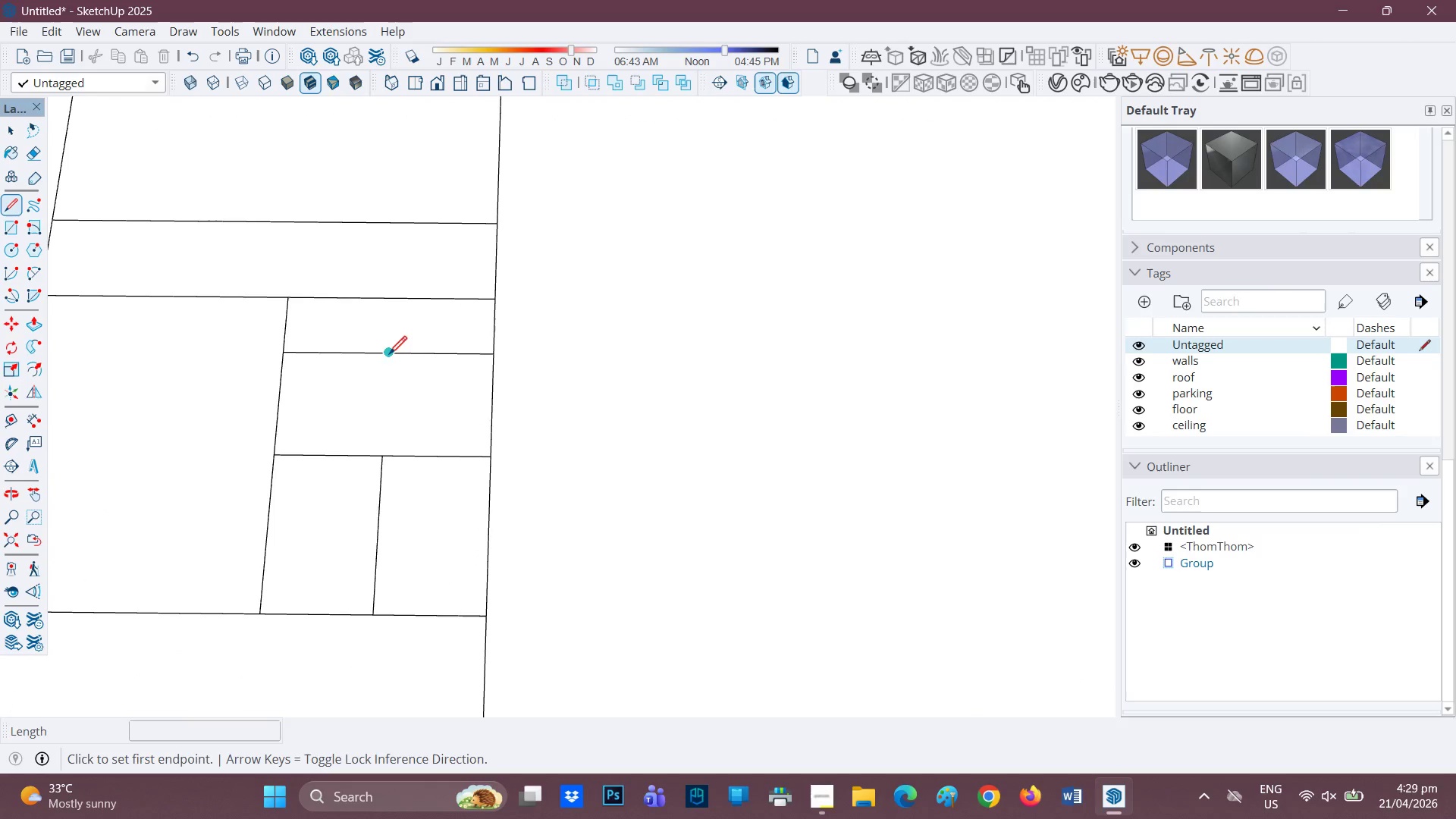 
left_click([388, 350])
 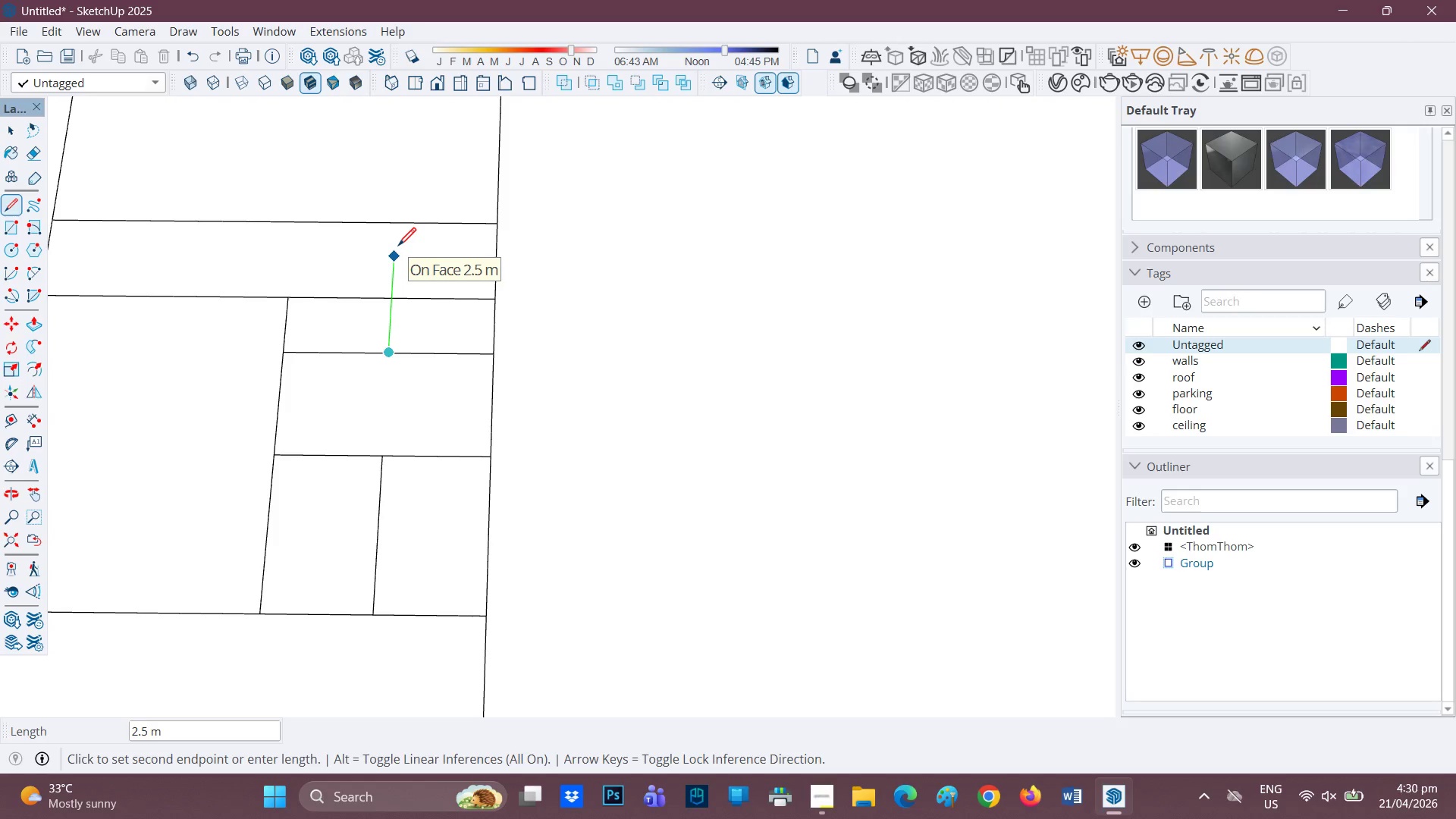 
key(2)
 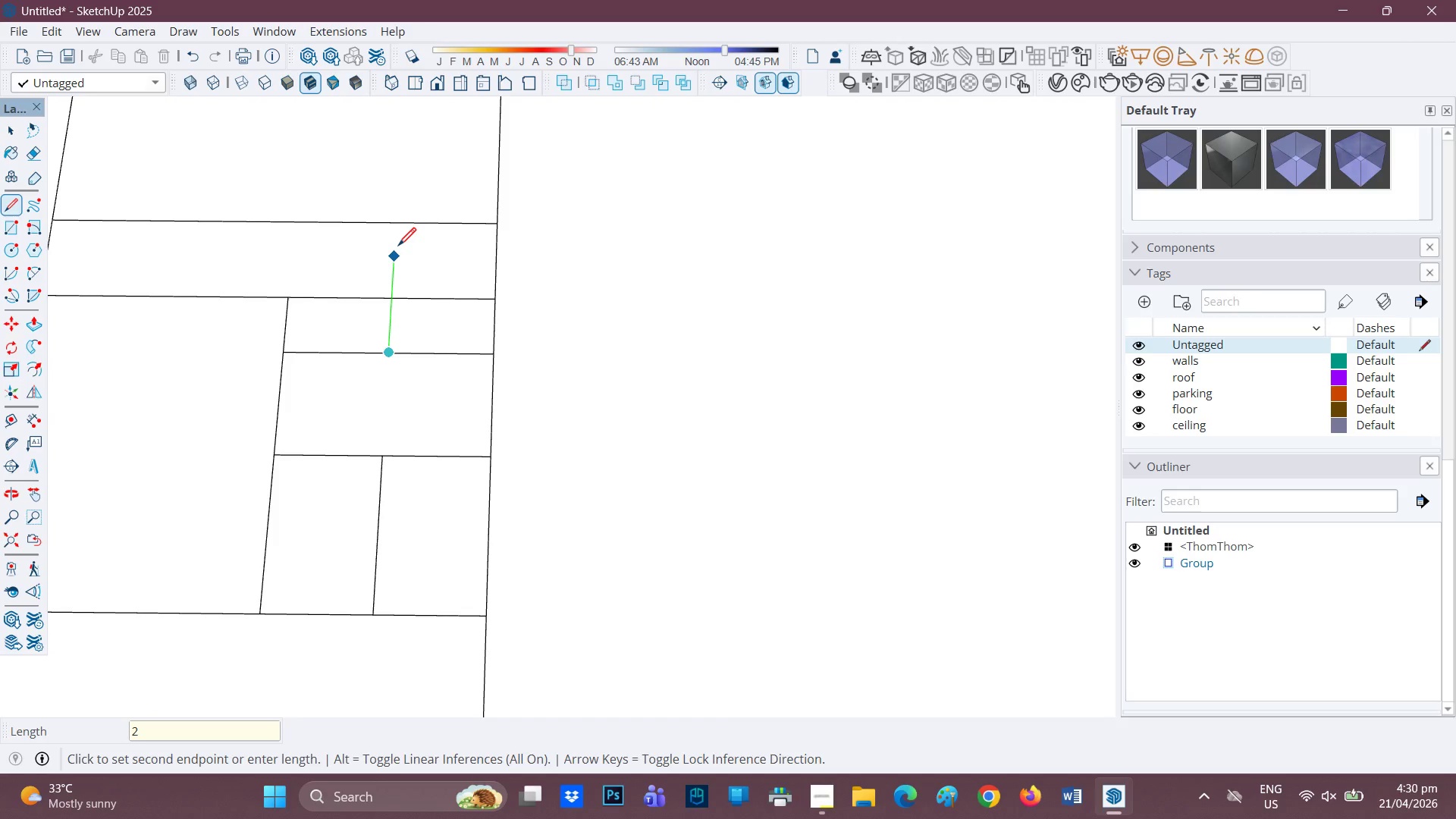 
key(Period)
 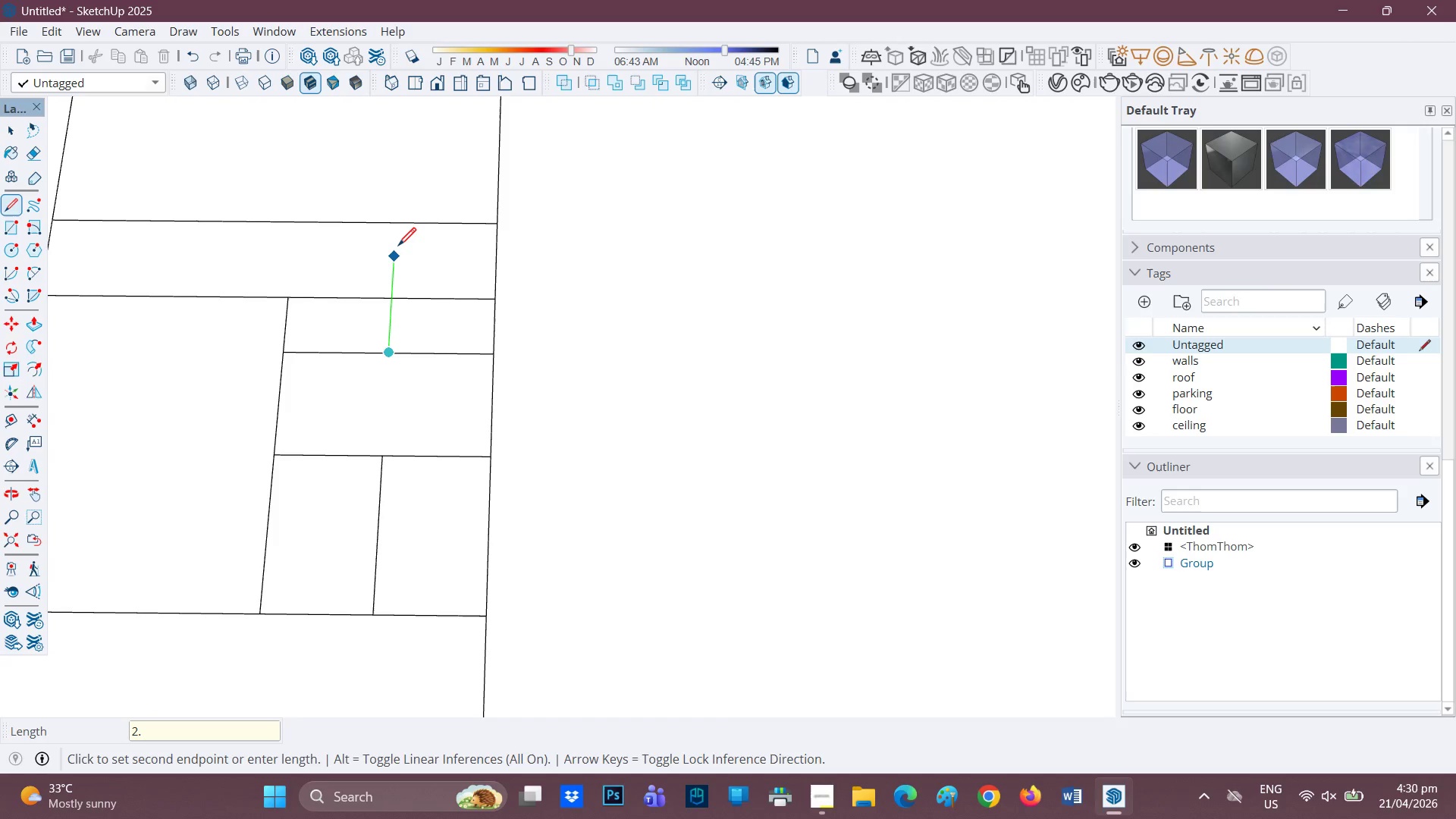 
key(5)
 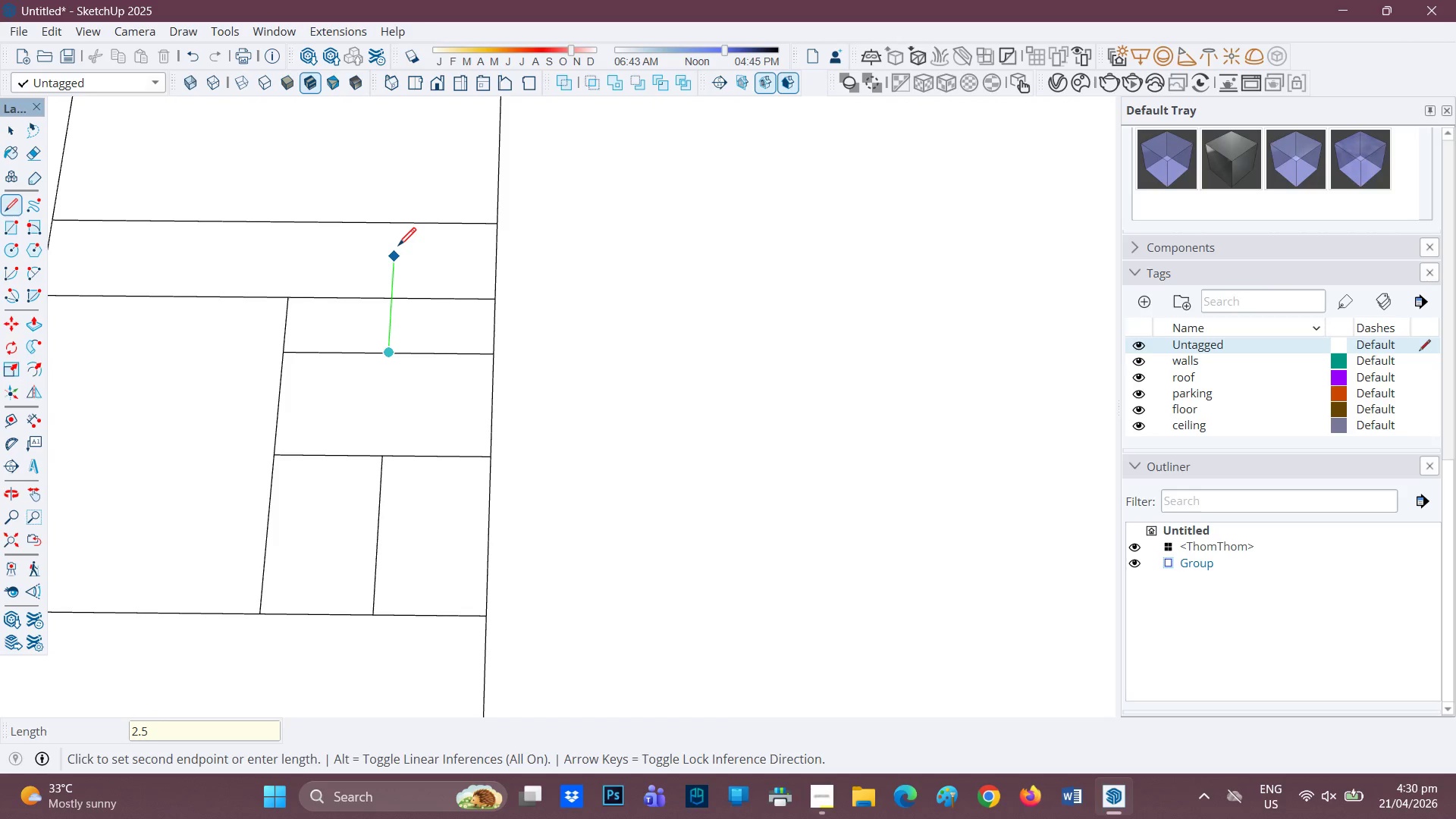 
key(Enter)
 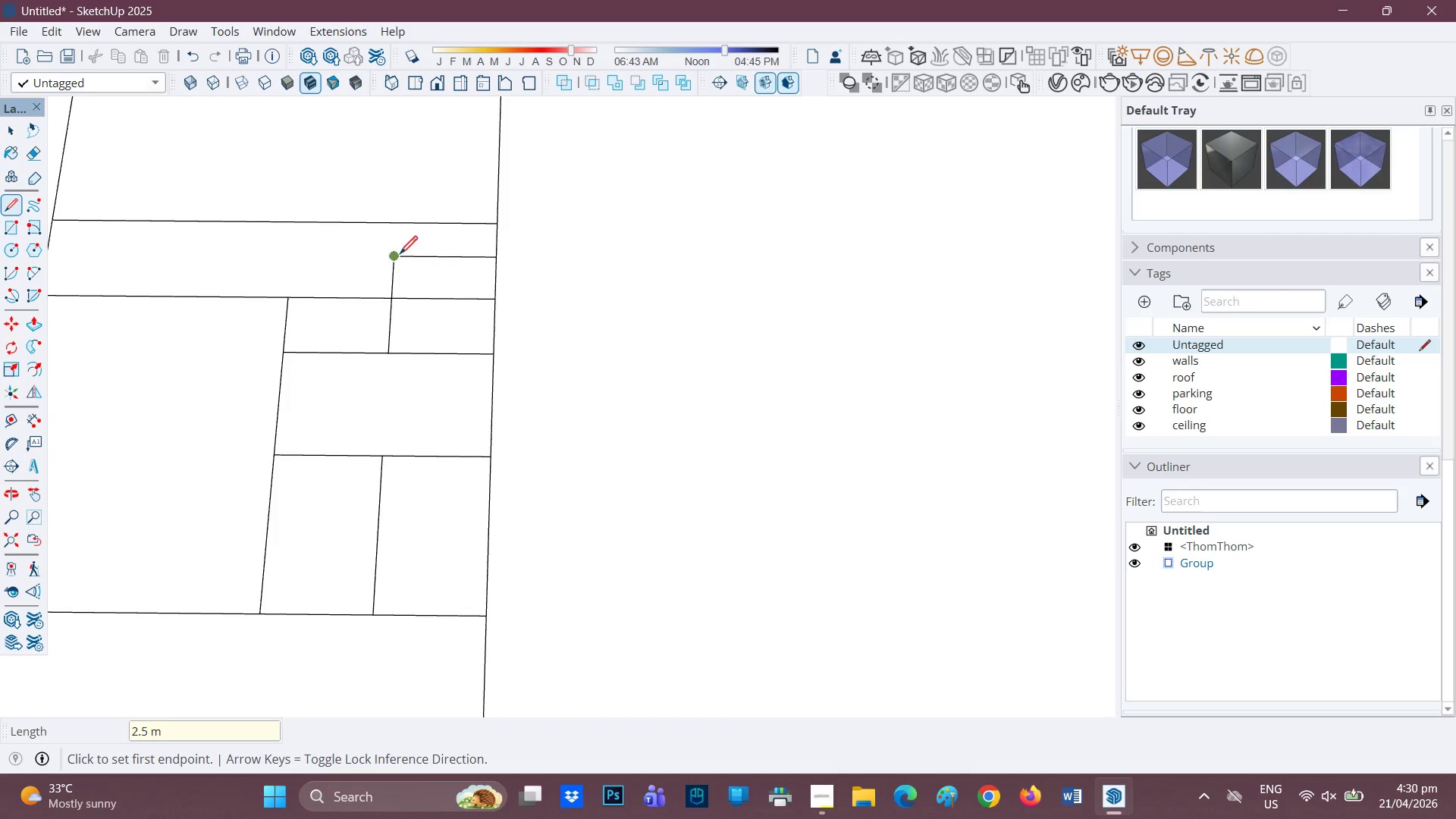 
key(R)
 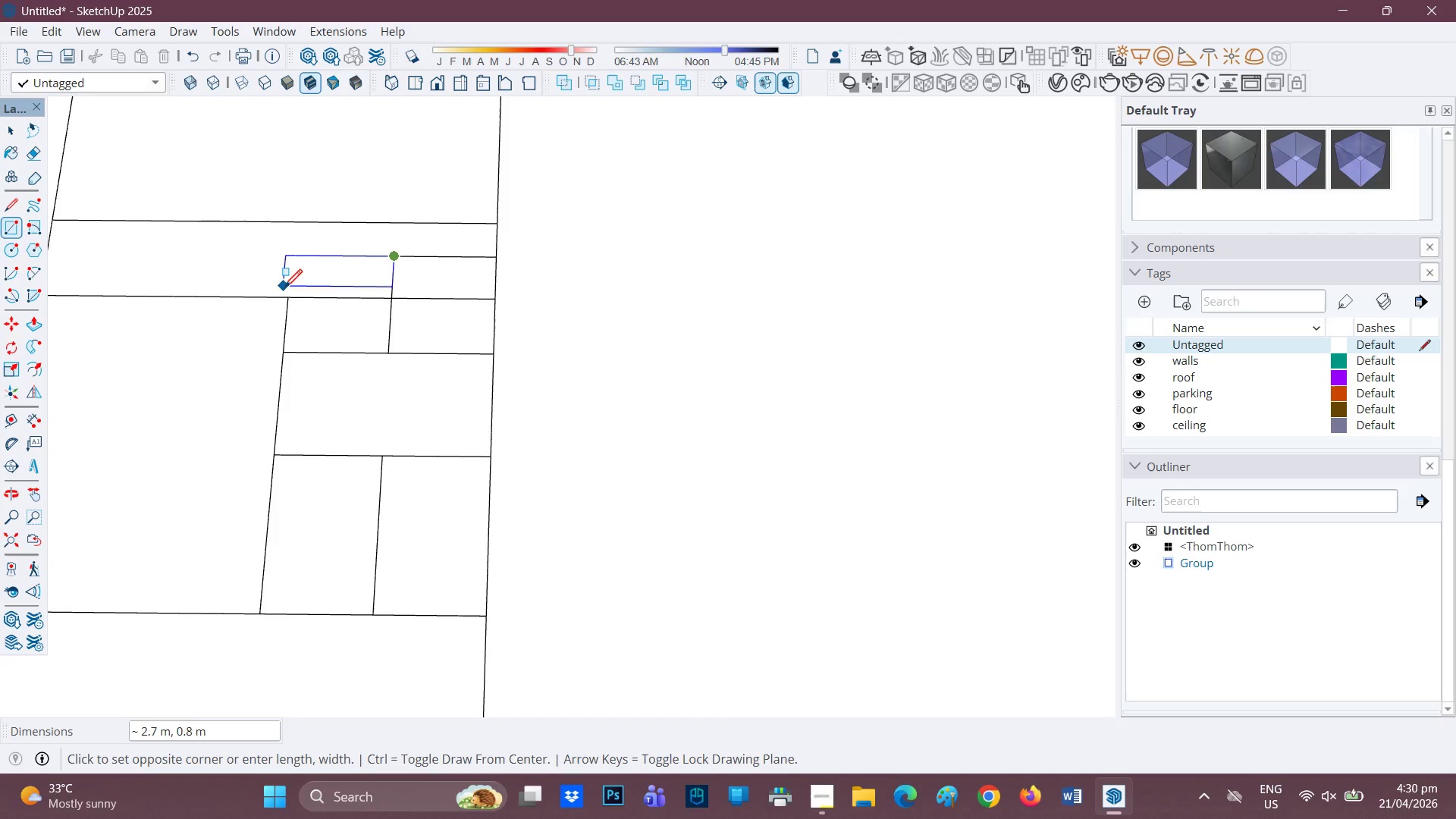 
left_click([287, 296])
 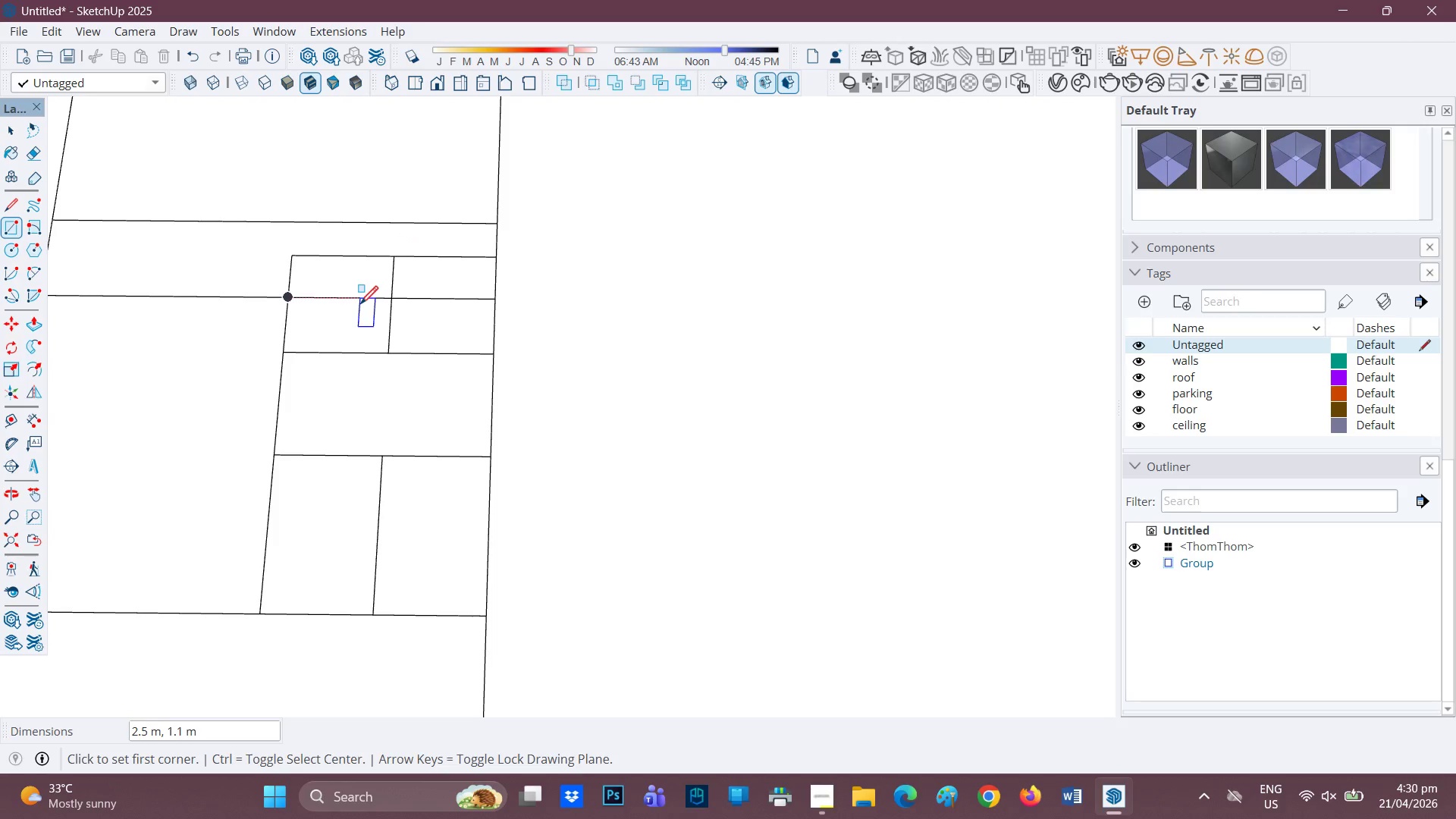 
key(E)
 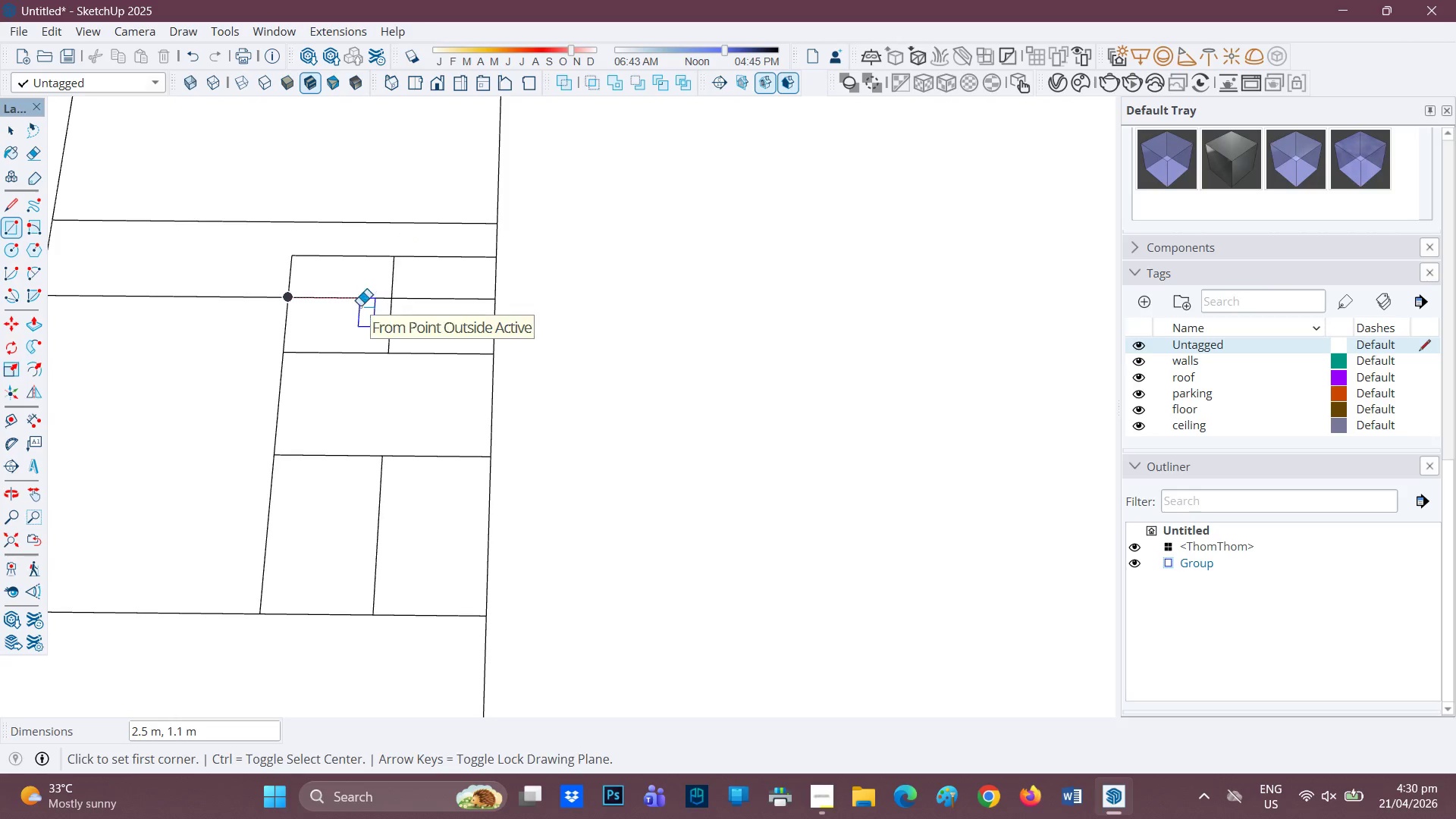 
left_click_drag(start_coordinate=[378, 293], to_coordinate=[385, 281])
 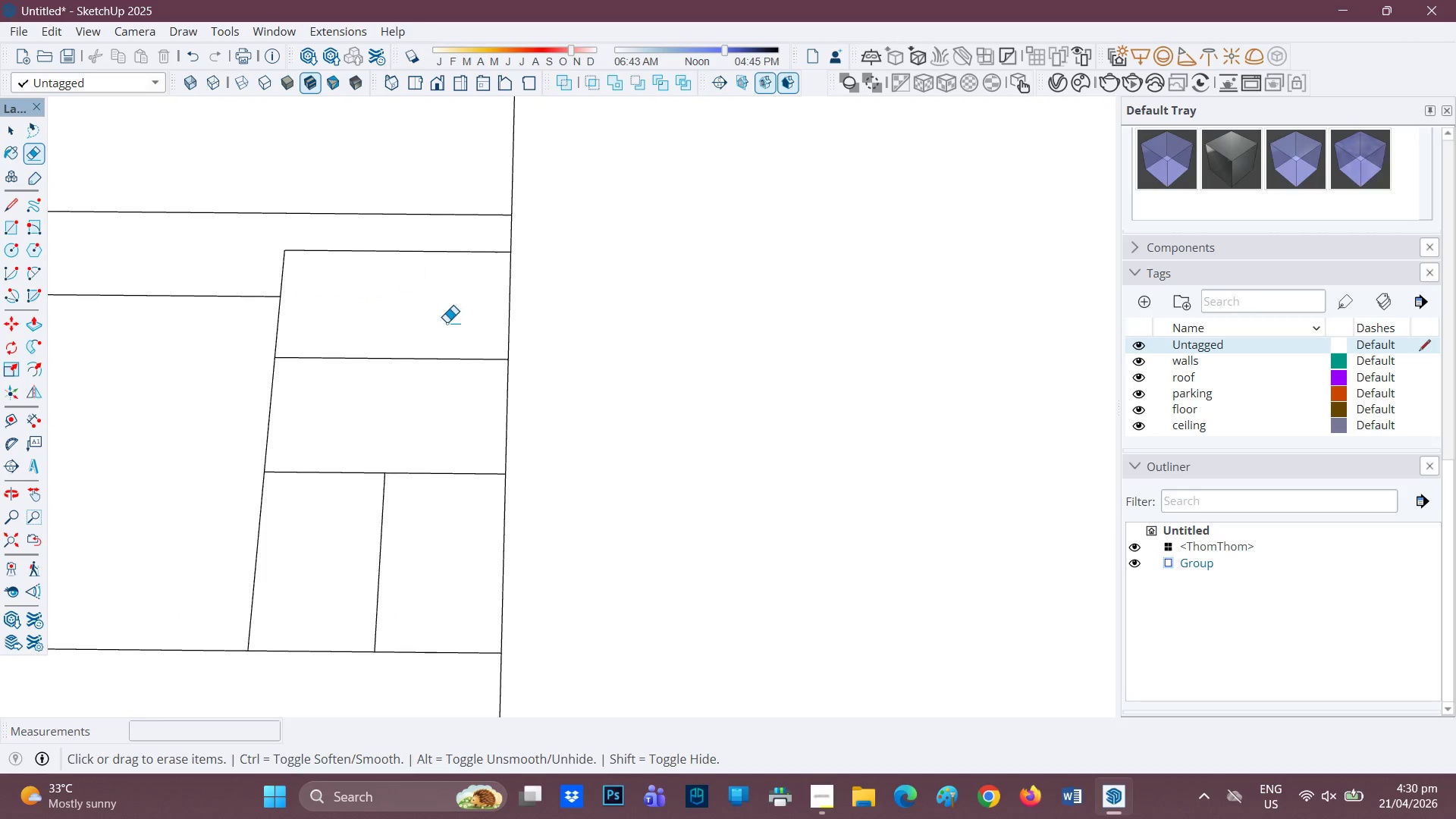 
scroll: coordinate [360, 305], scroll_direction: up, amount: 1.0
 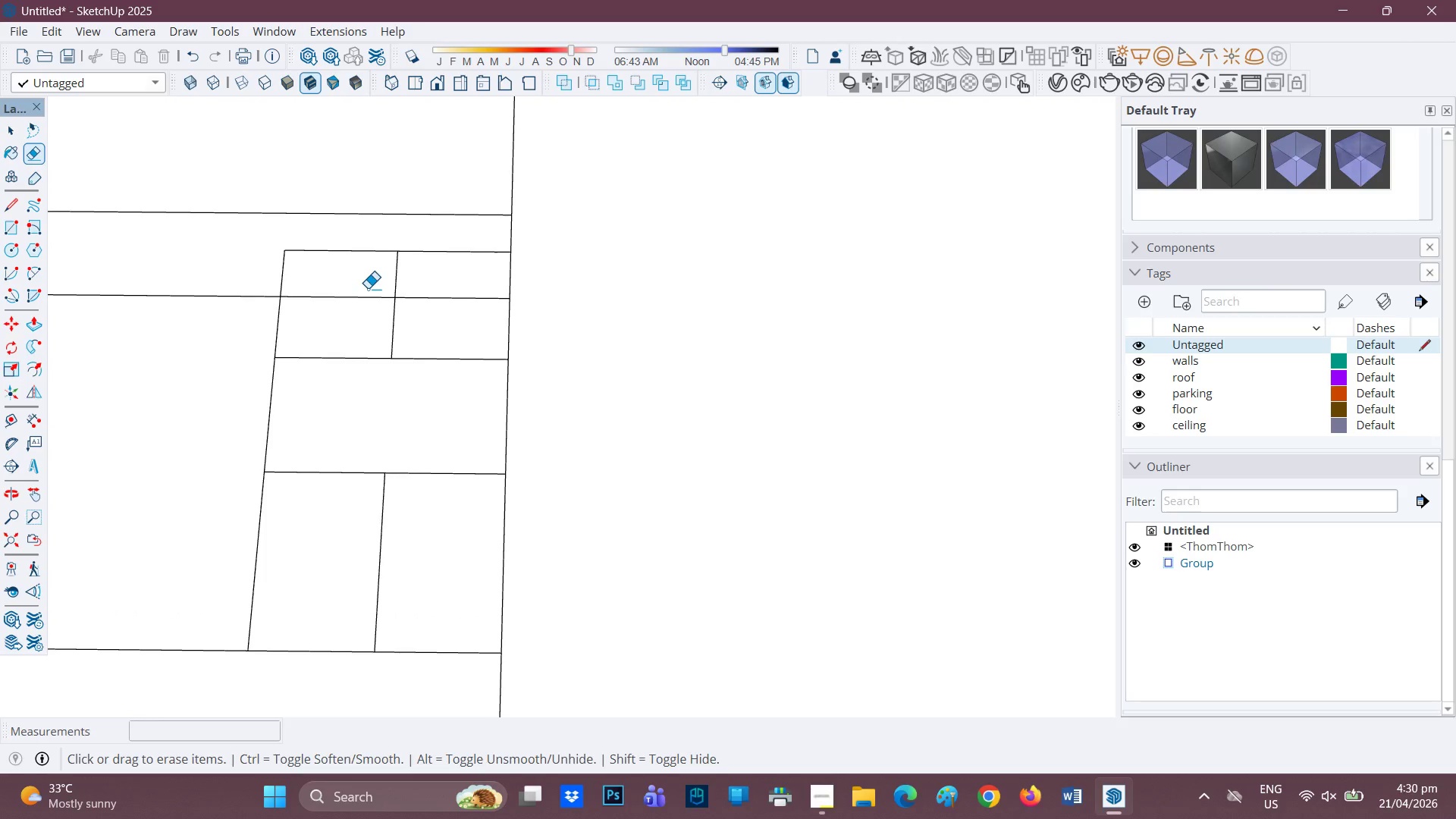 
scroll: coordinate [426, 422], scroll_direction: down, amount: 4.0
 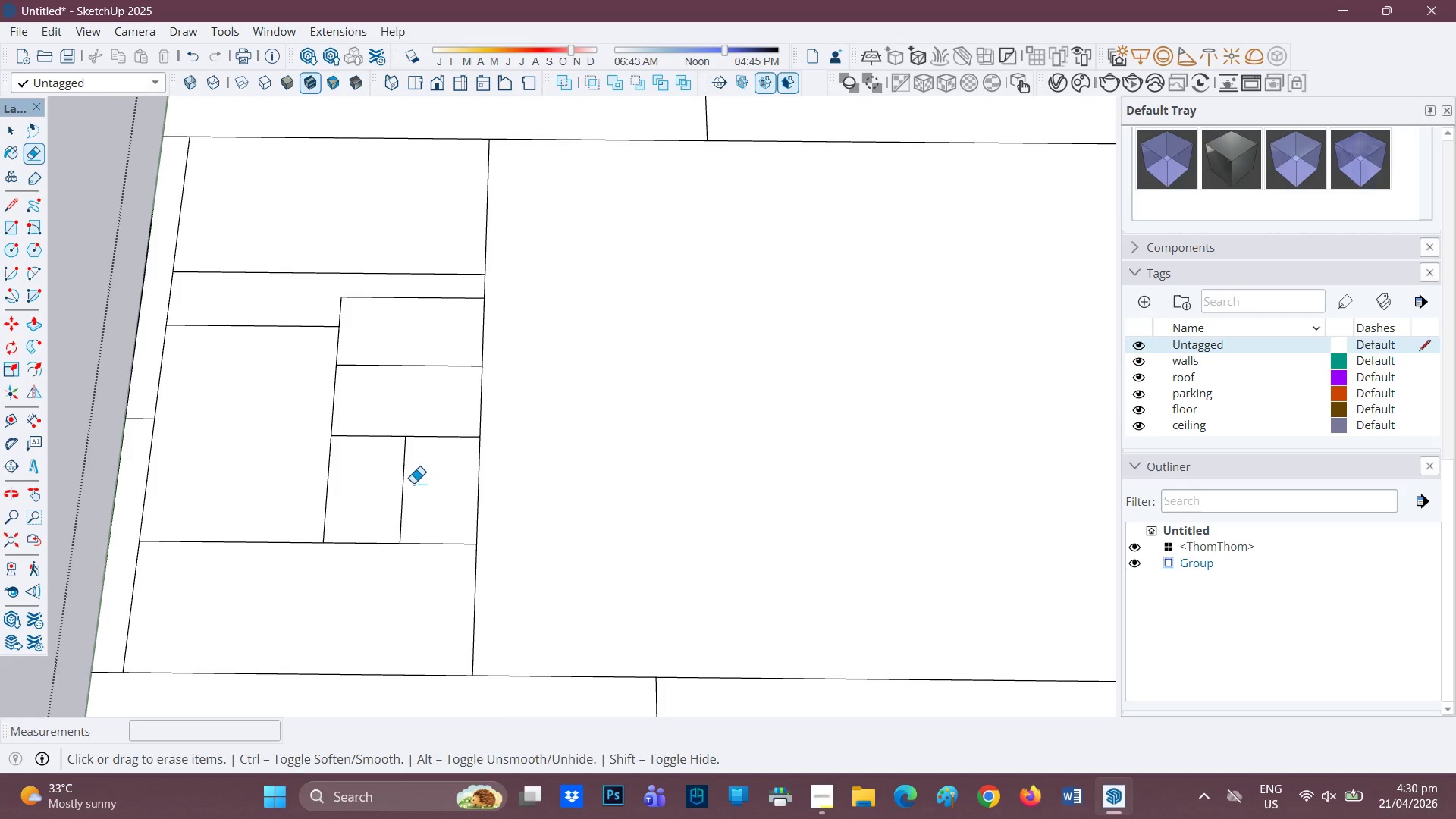 
left_click_drag(start_coordinate=[403, 482], to_coordinate=[397, 476])
 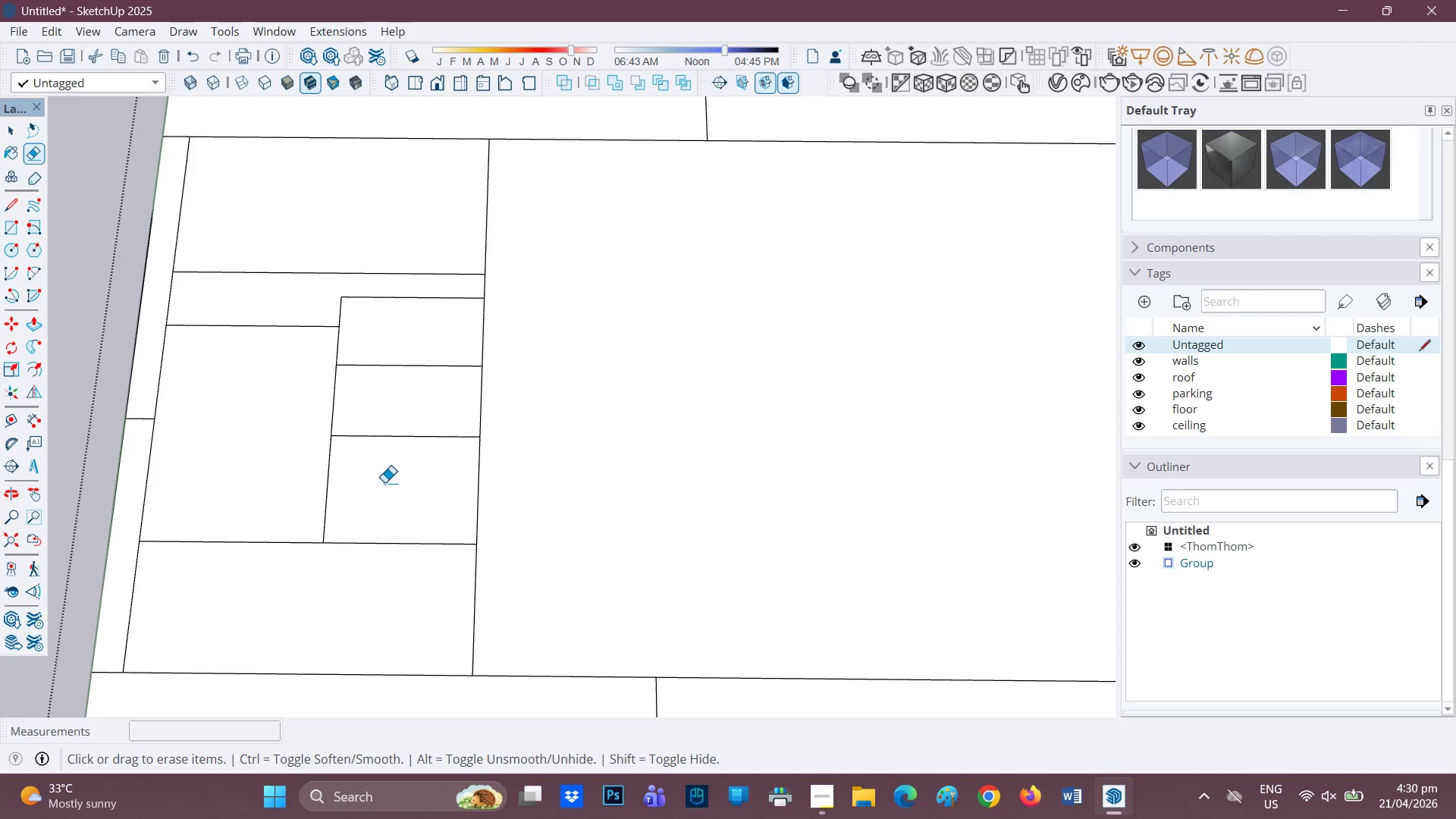 
key(H)
 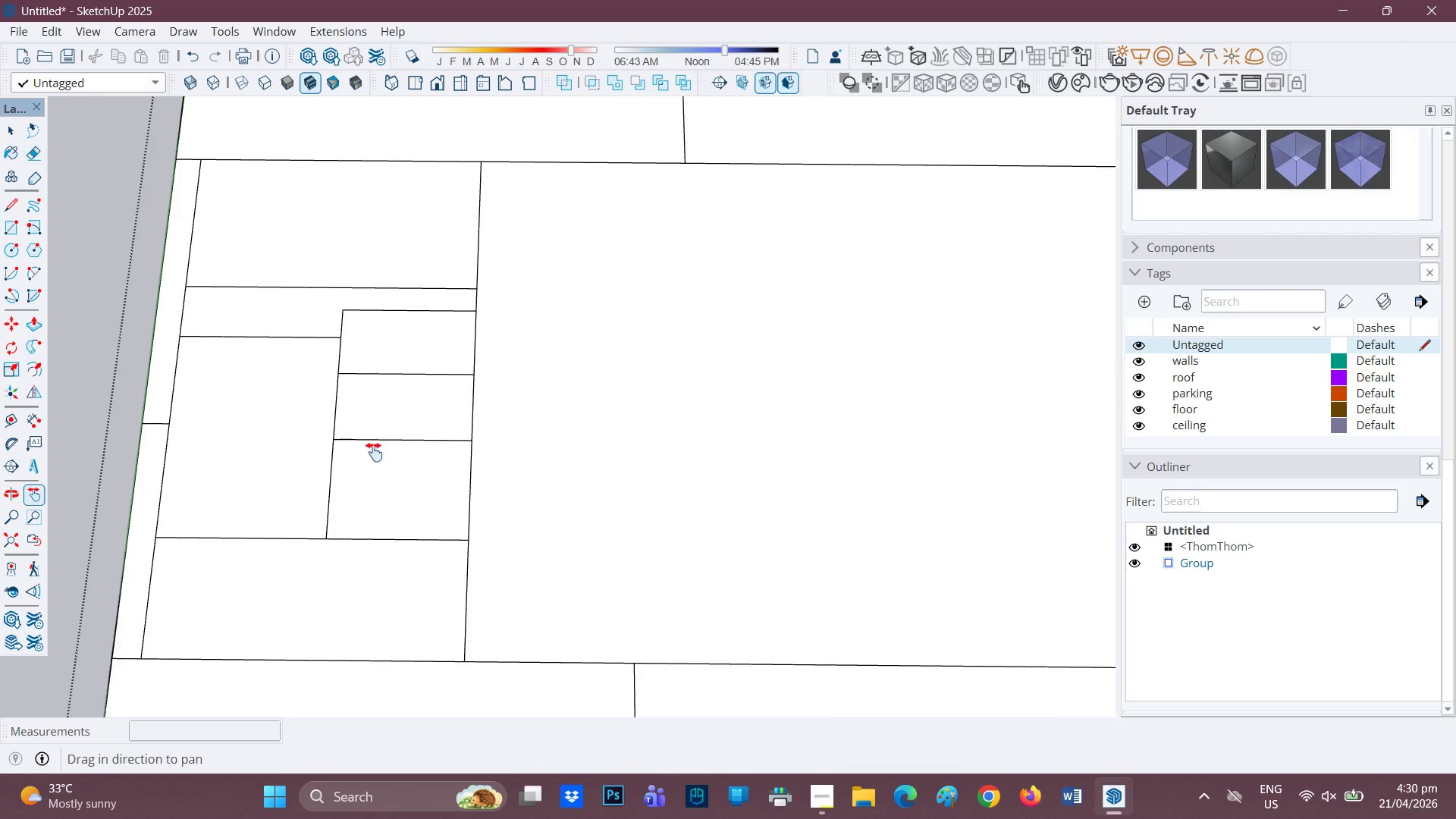 
scroll: coordinate [384, 482], scroll_direction: down, amount: 2.0
 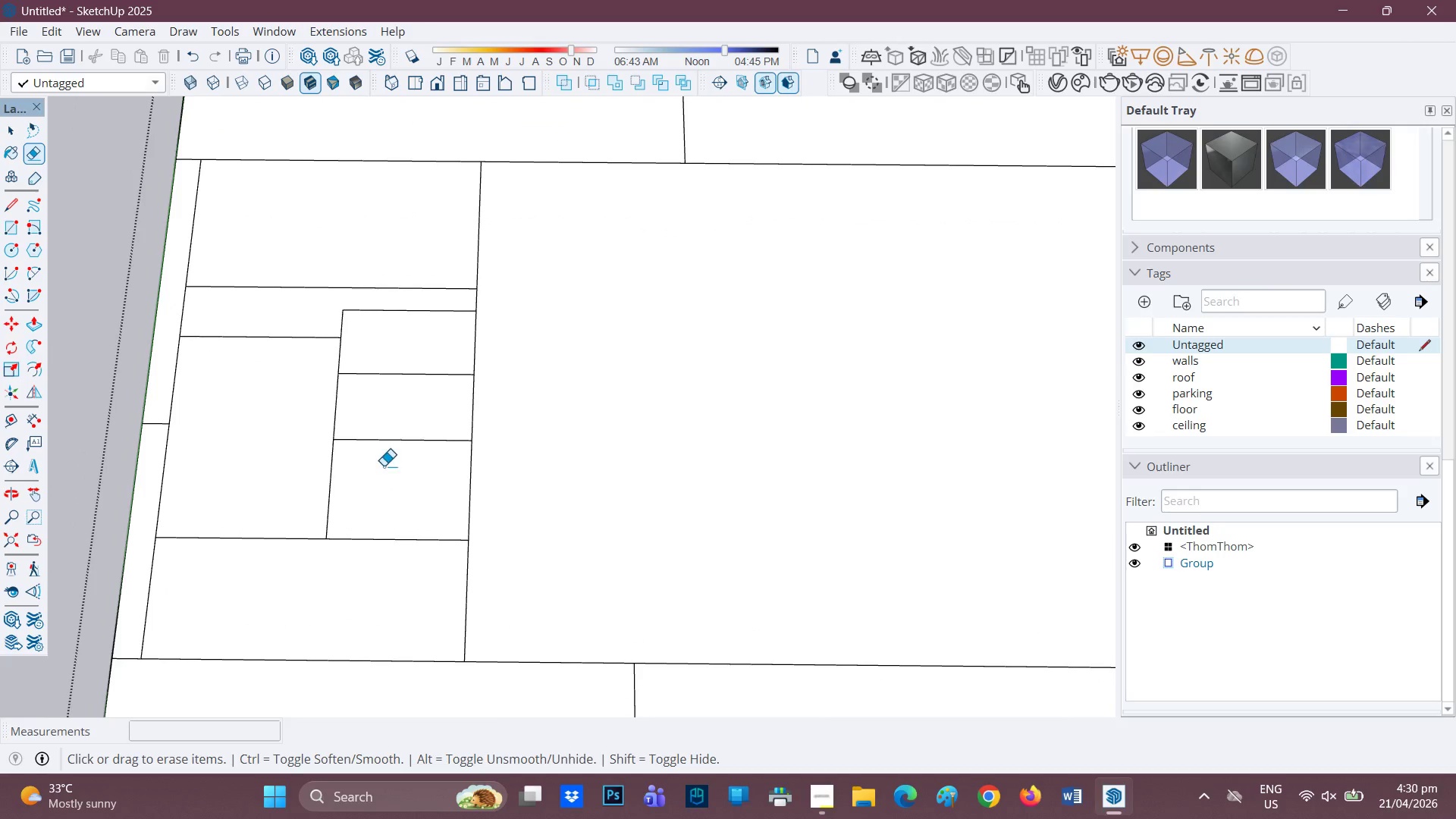 
left_click_drag(start_coordinate=[375, 451], to_coordinate=[585, 528])
 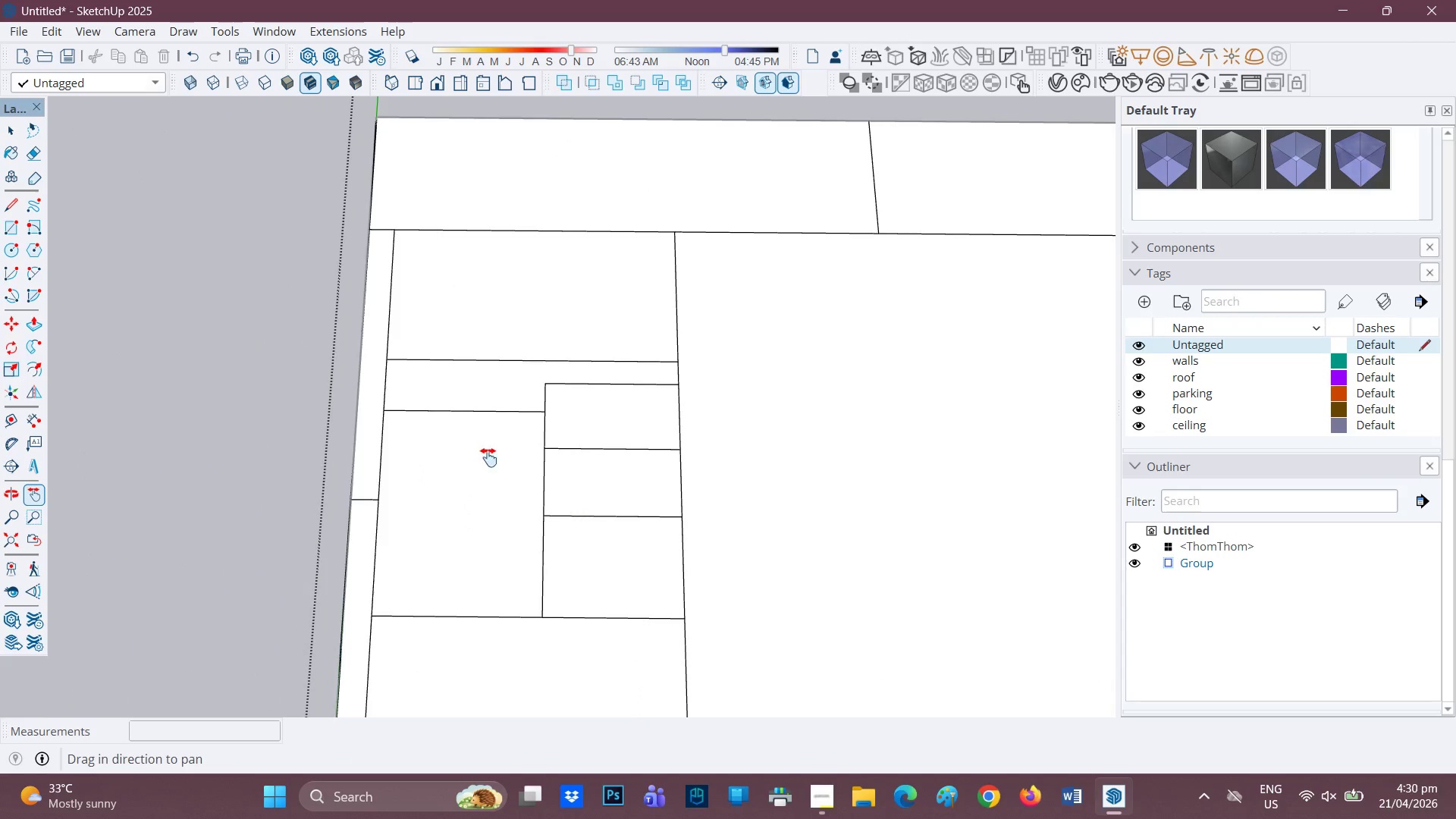 
scroll: coordinate [434, 375], scroll_direction: up, amount: 3.0
 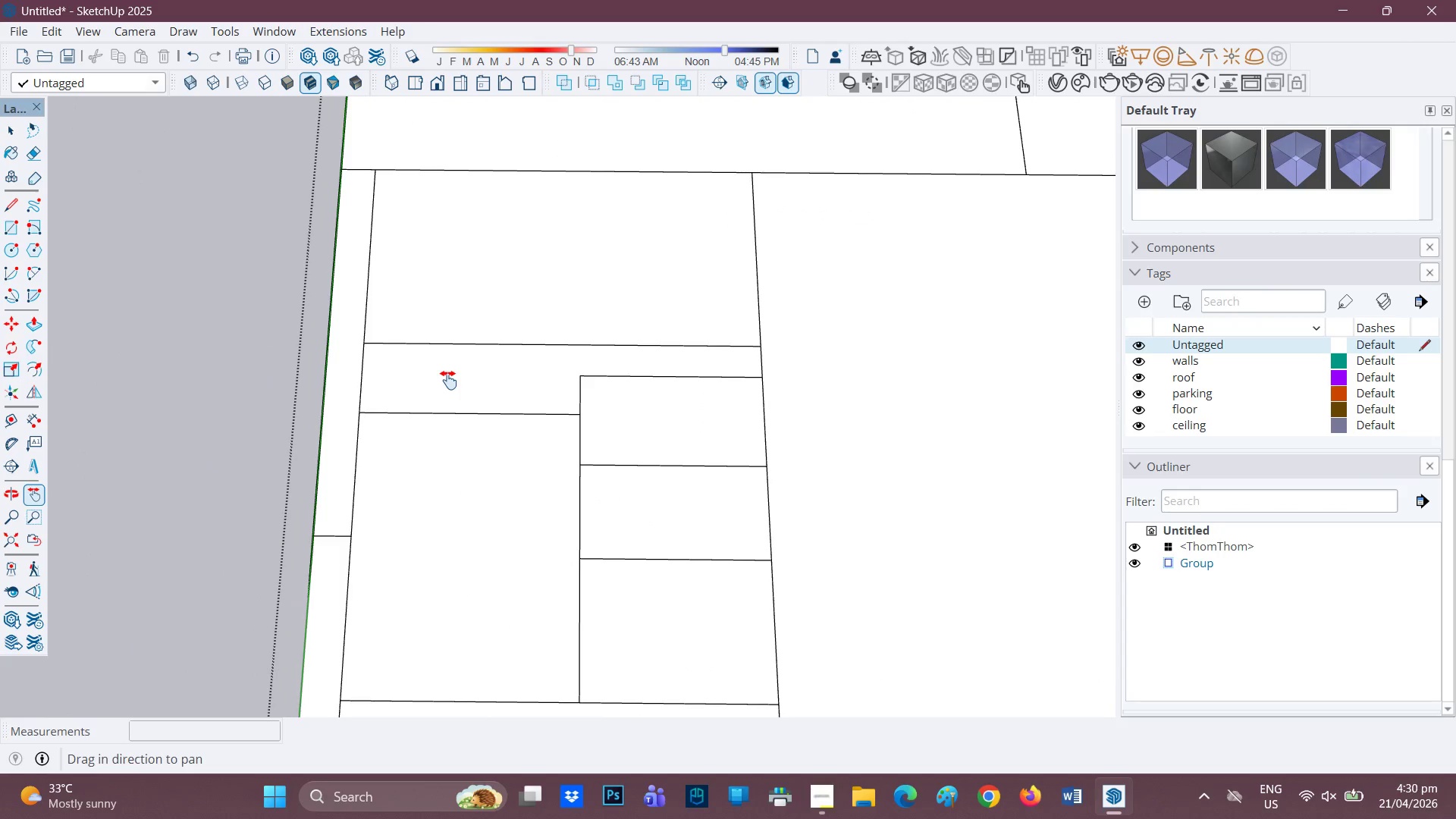 
key(E)
 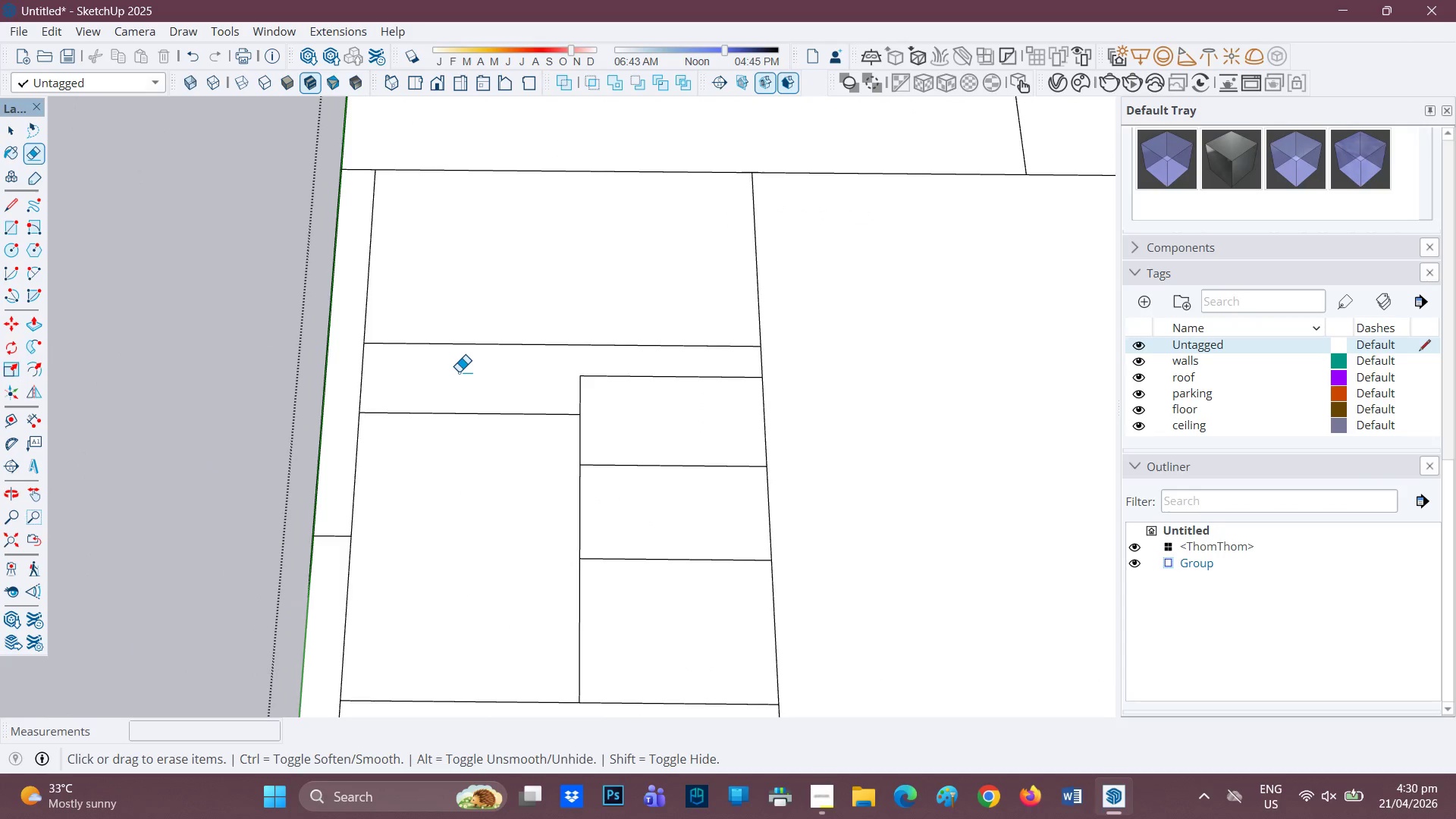 
left_click_drag(start_coordinate=[459, 378], to_coordinate=[447, 406])
 